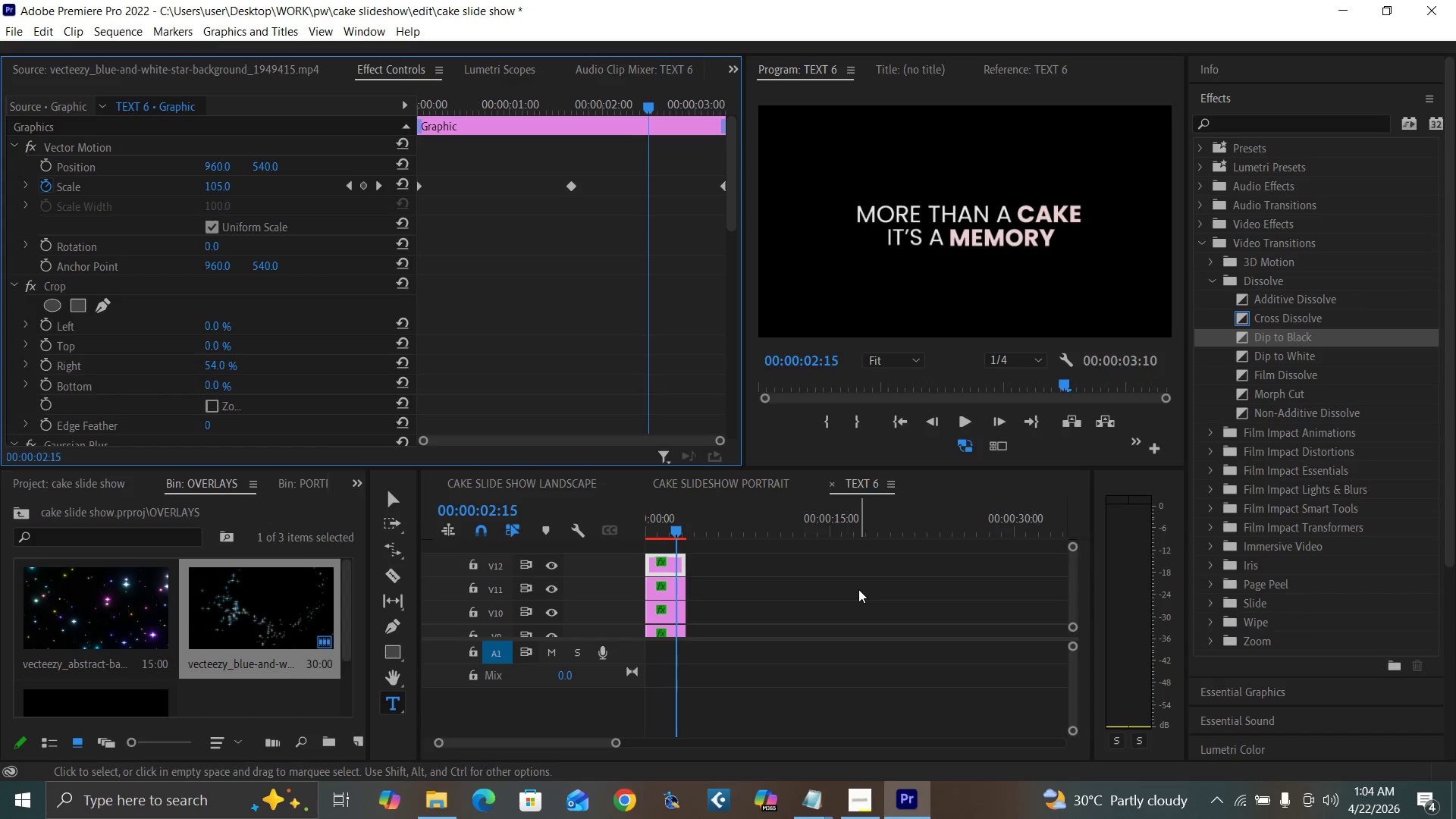 
key(ArrowRight)
 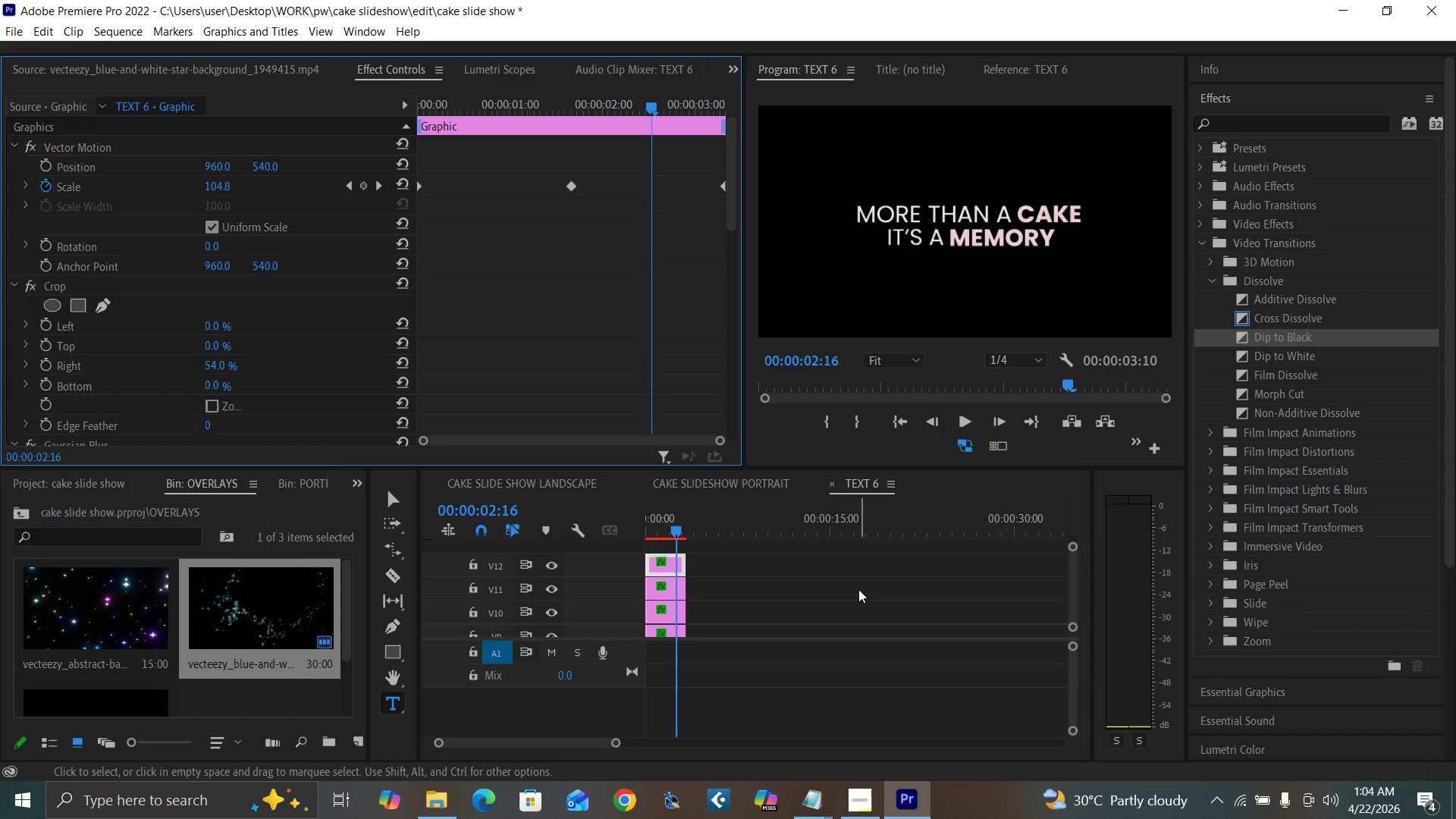 
key(ArrowRight)
 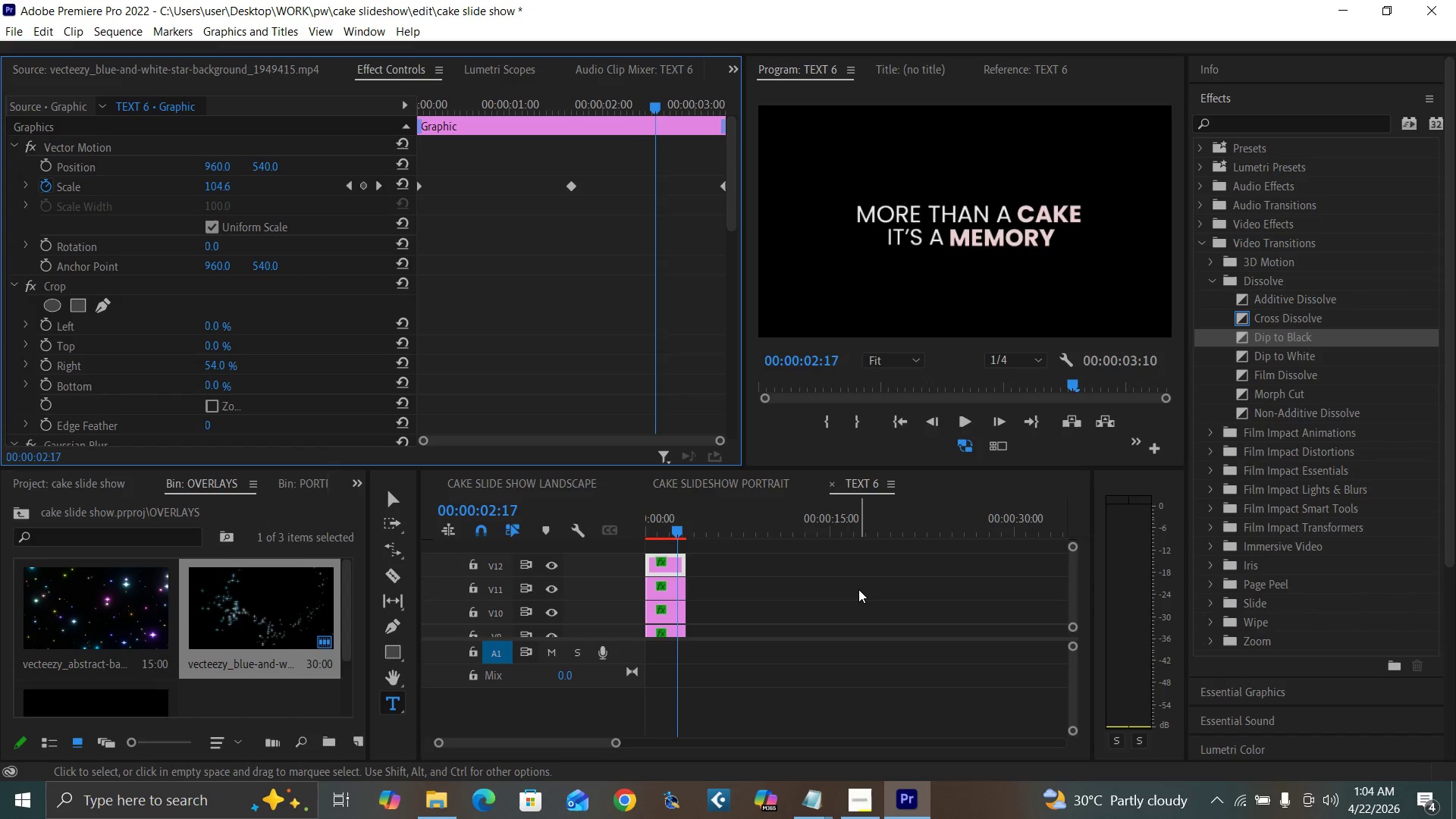 
key(ArrowRight)
 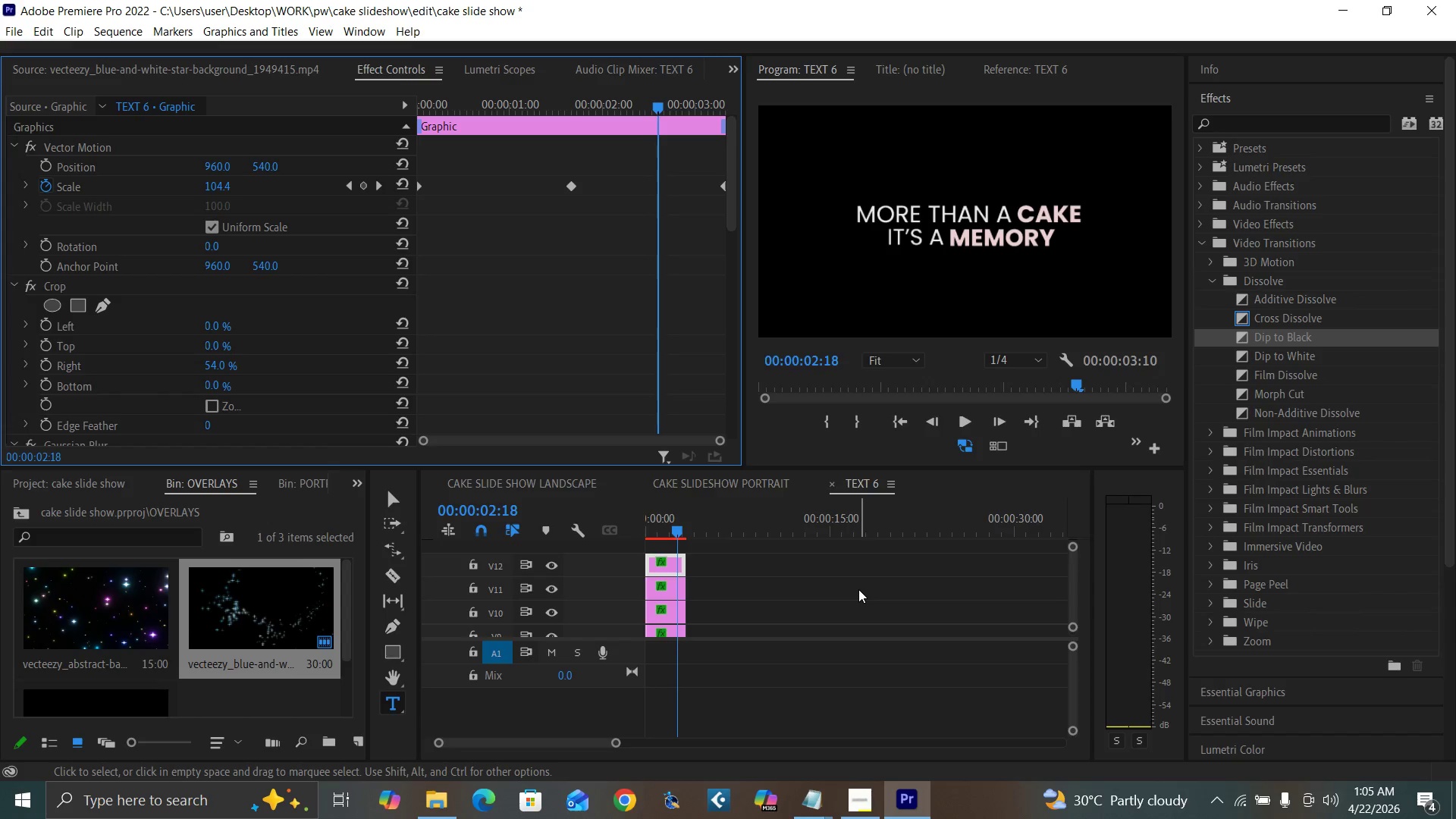 
key(ArrowRight)
 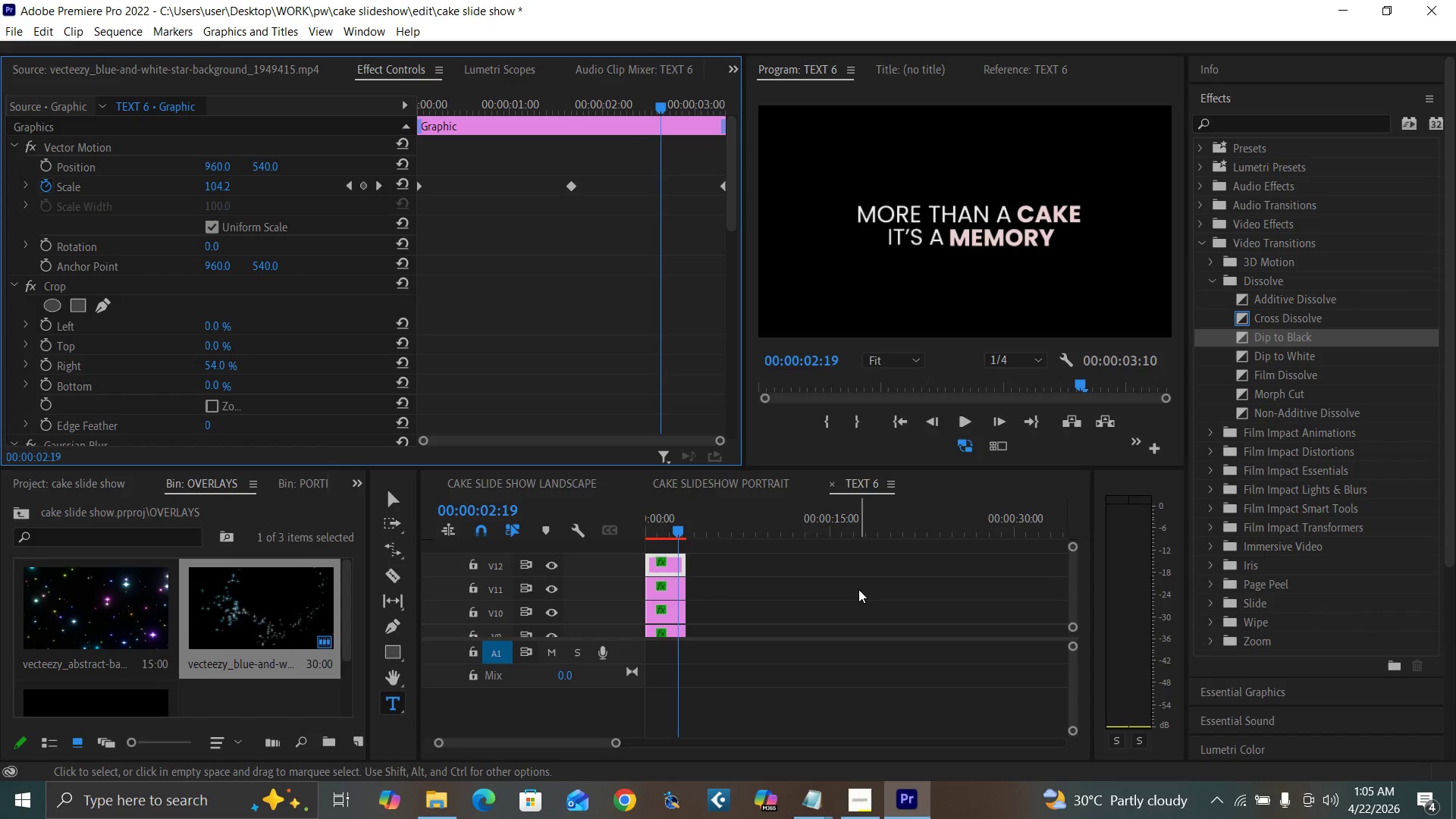 
key(ArrowRight)
 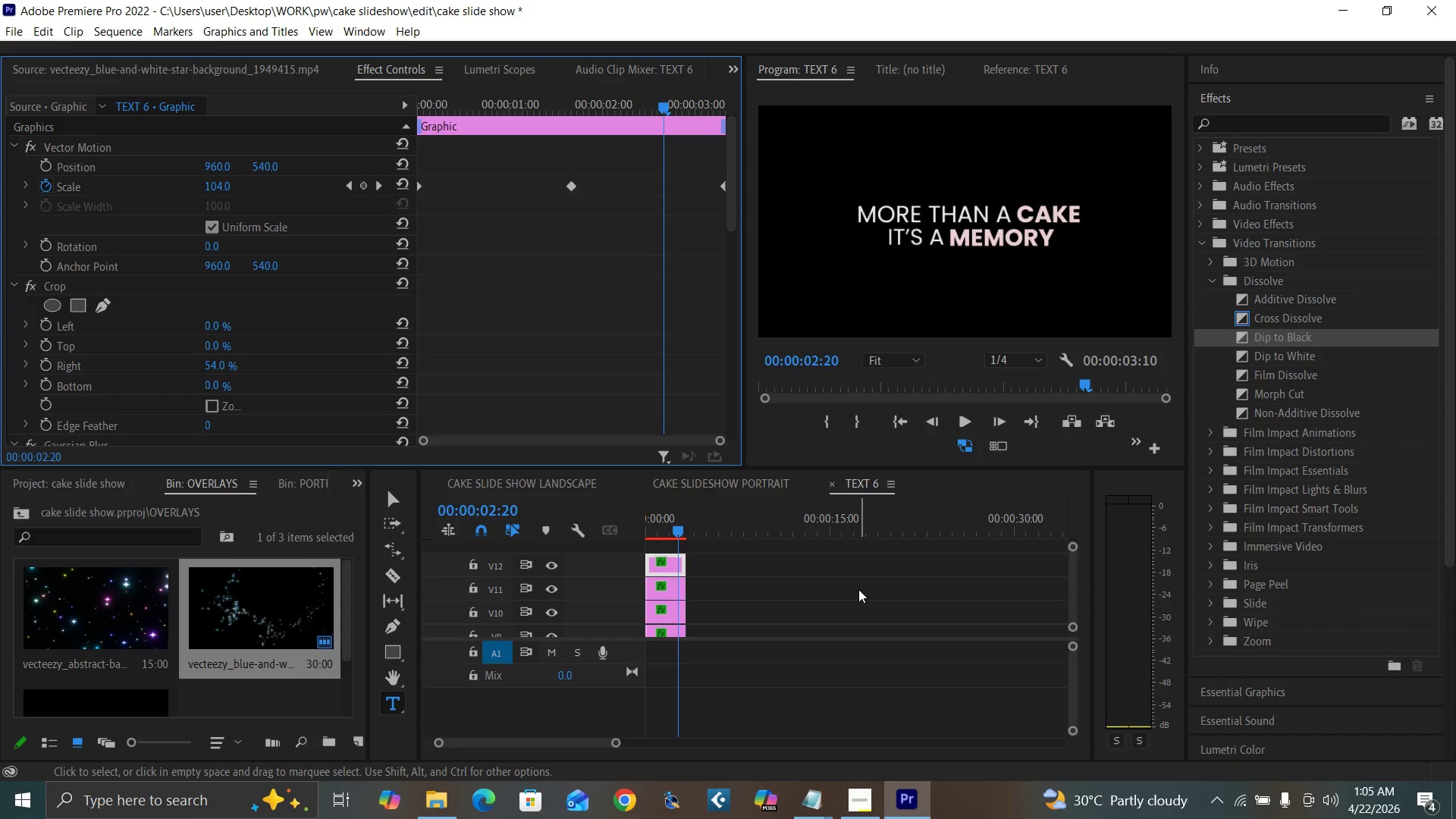 
key(ArrowRight)
 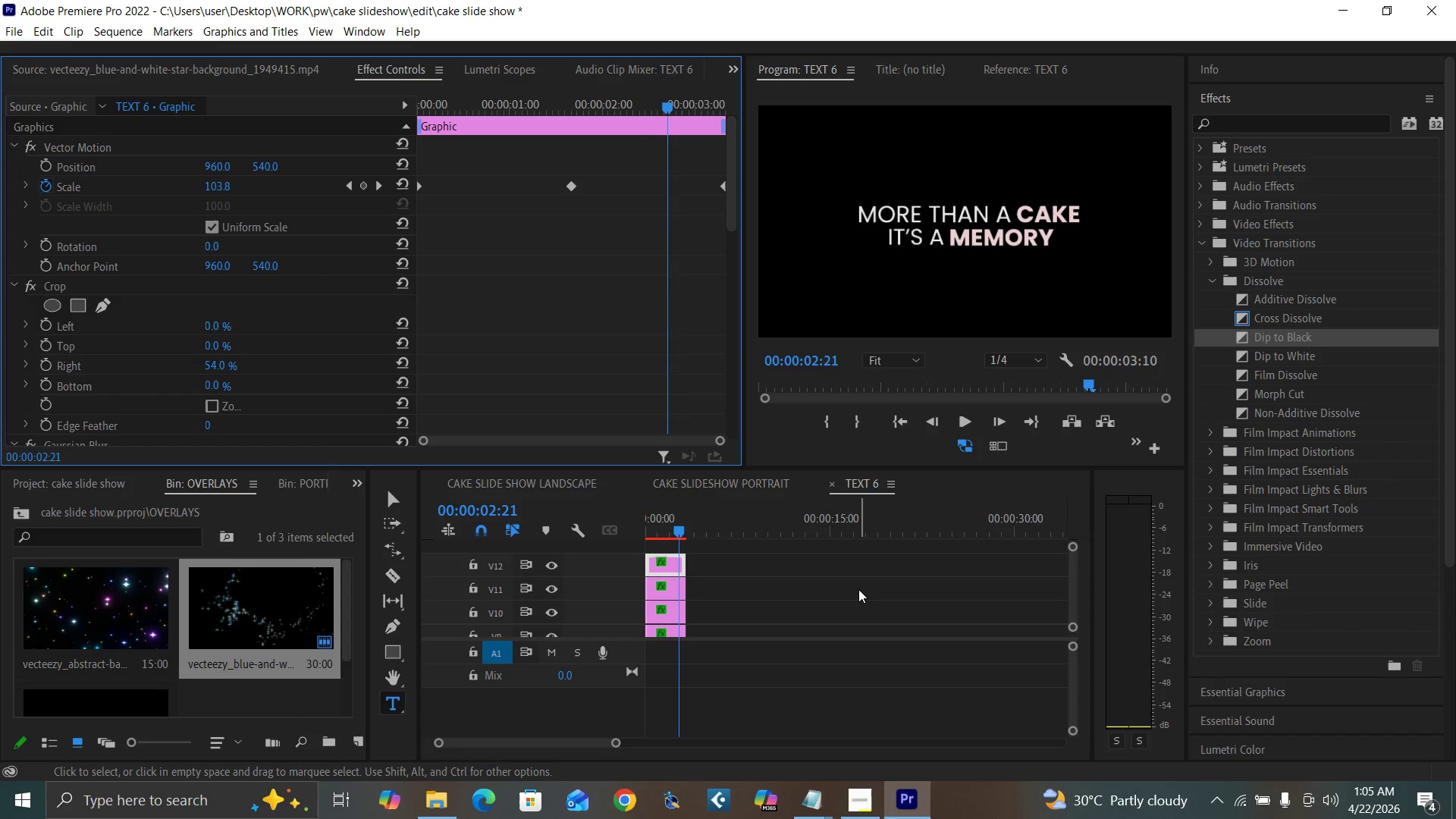 
key(ArrowRight)
 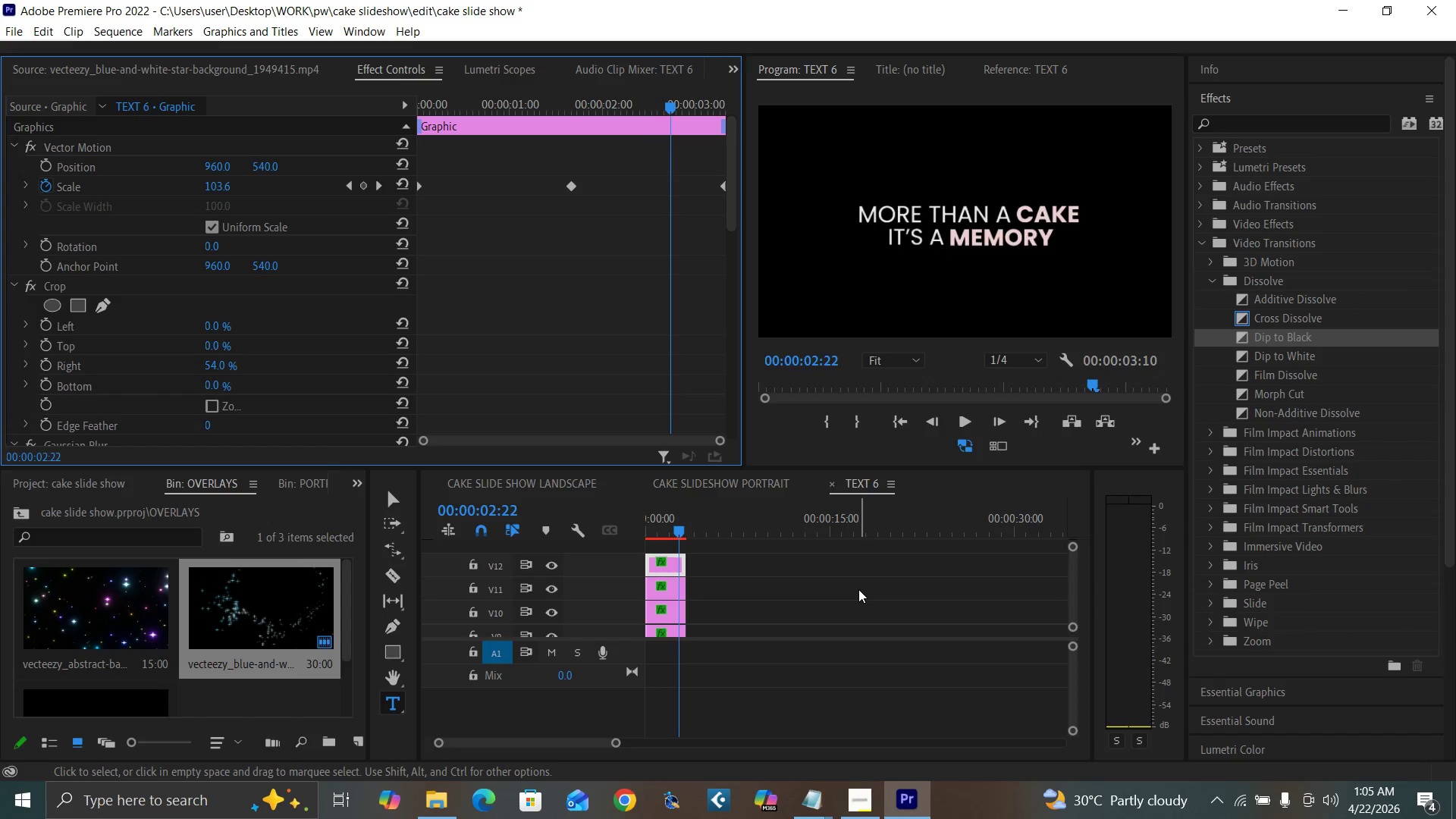 
key(ArrowRight)
 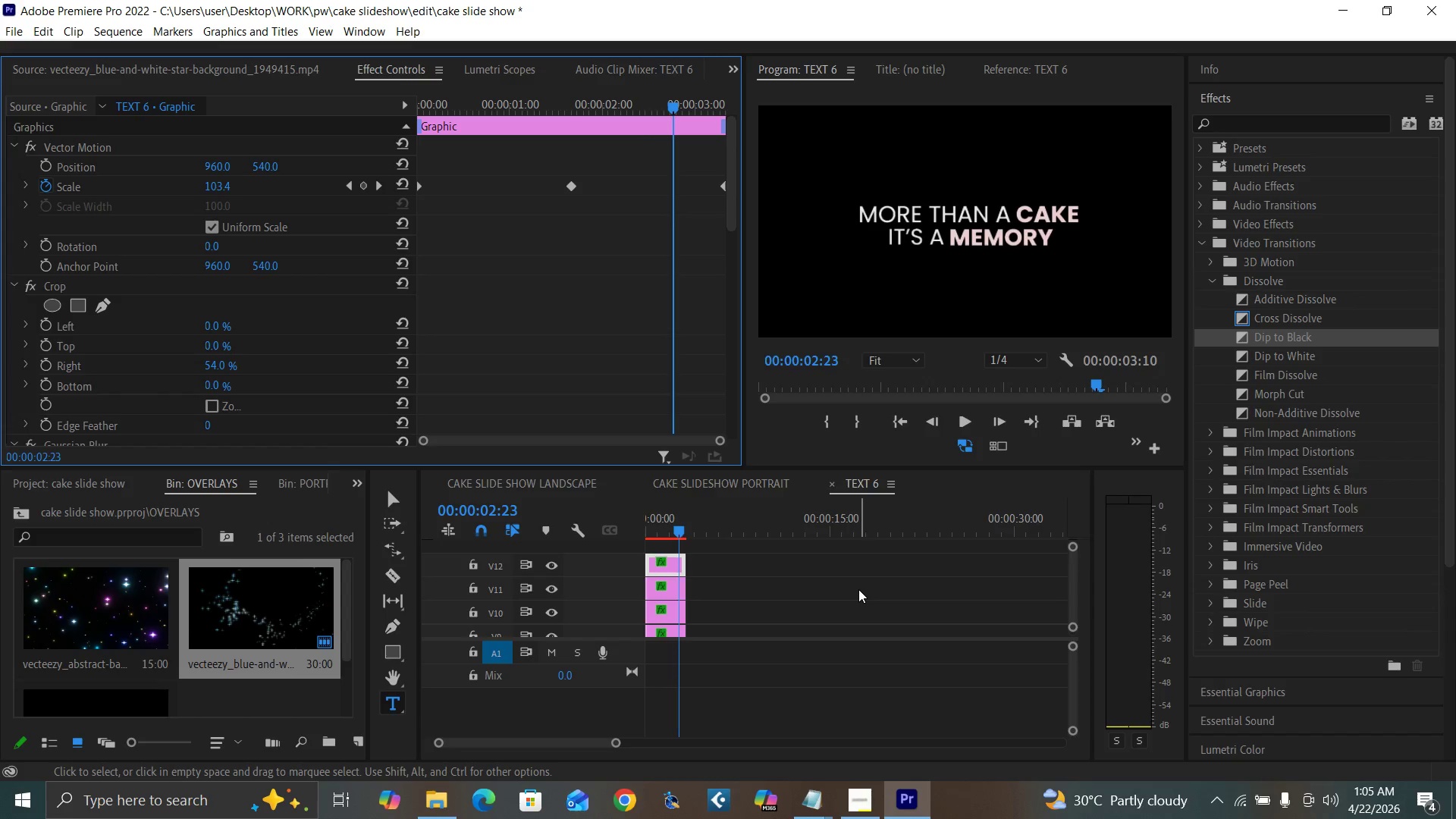 
key(ArrowRight)
 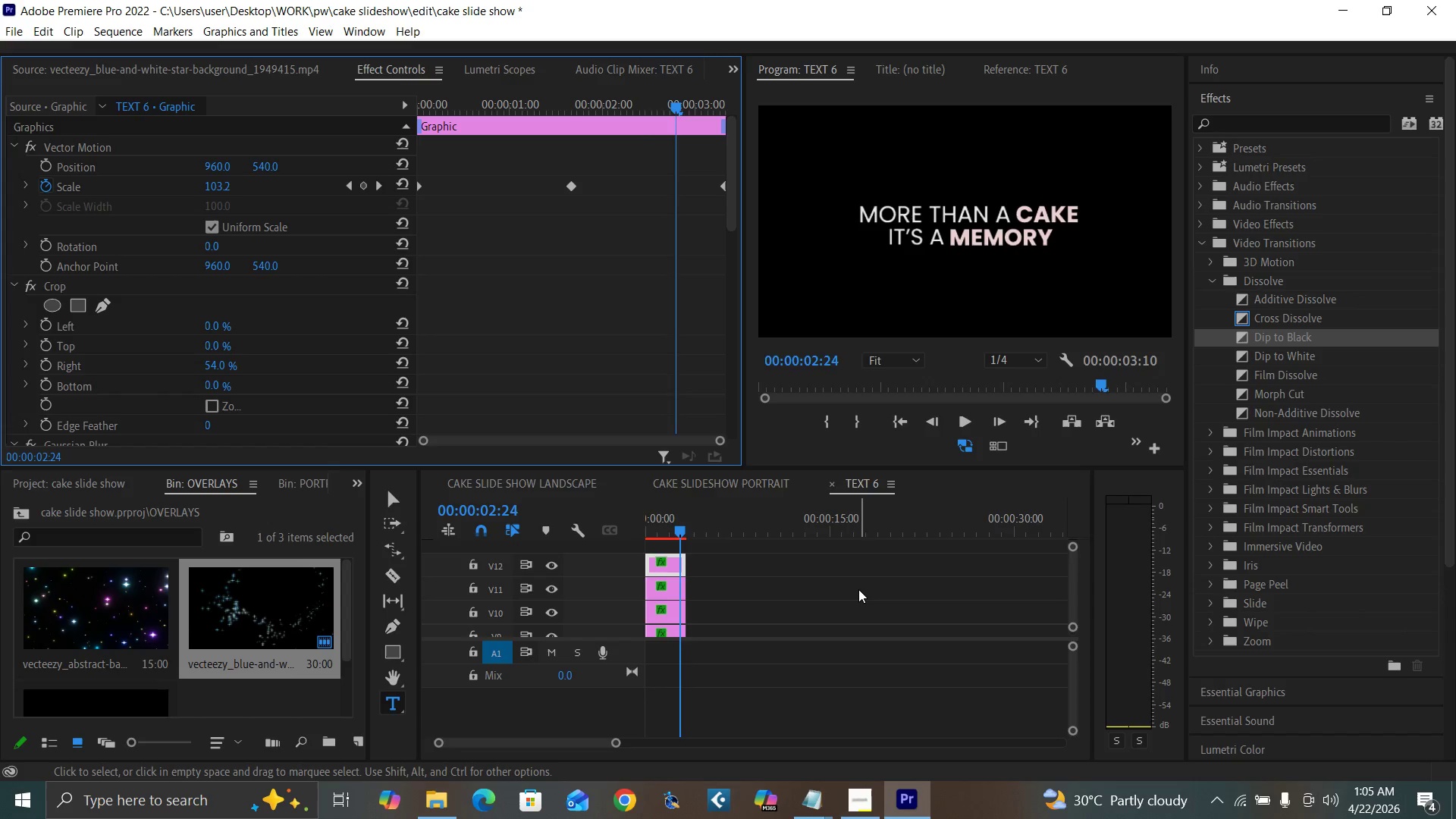 
key(ArrowRight)
 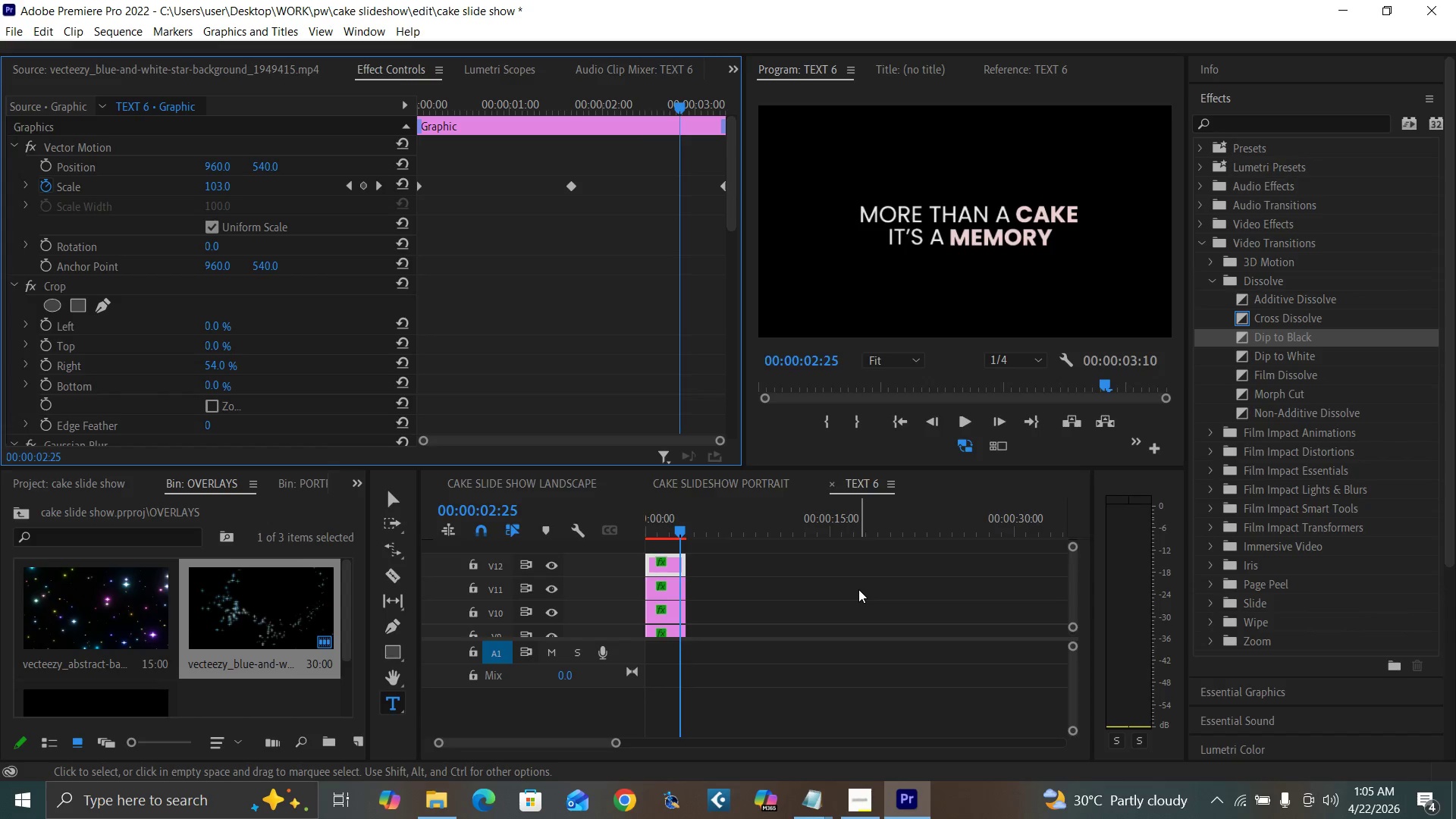 
key(ArrowRight)
 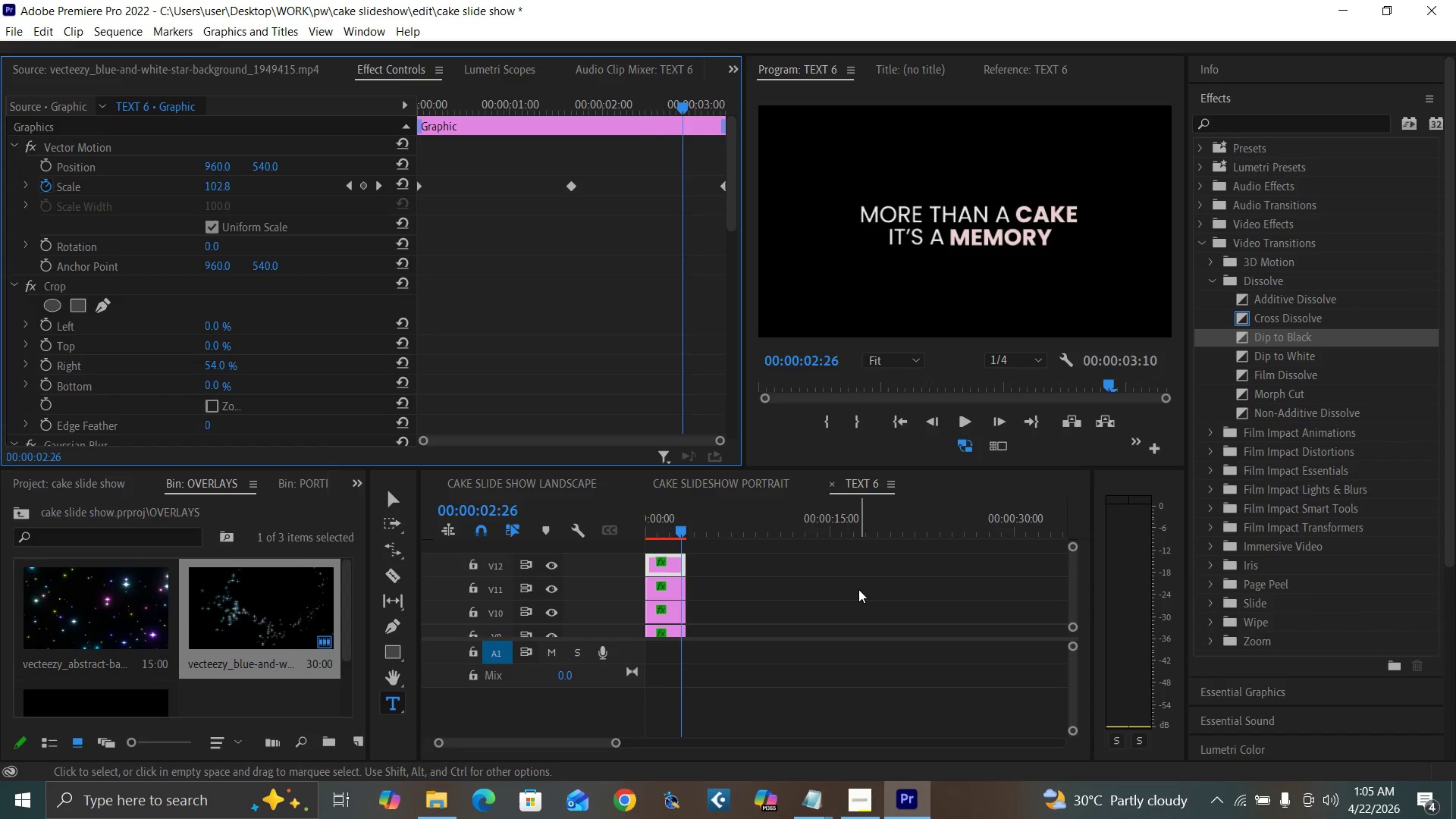 
key(ArrowRight)
 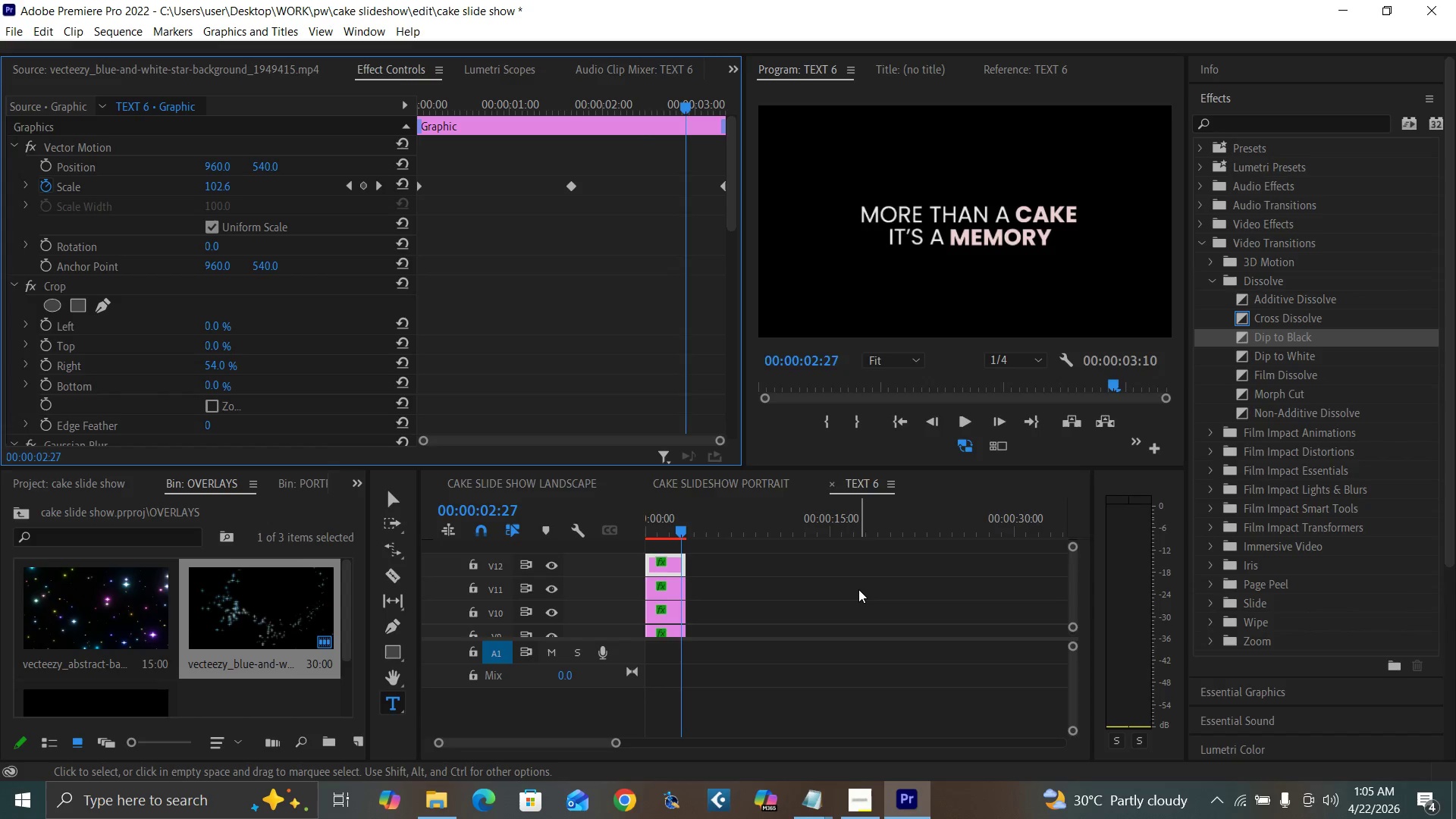 
key(ArrowRight)
 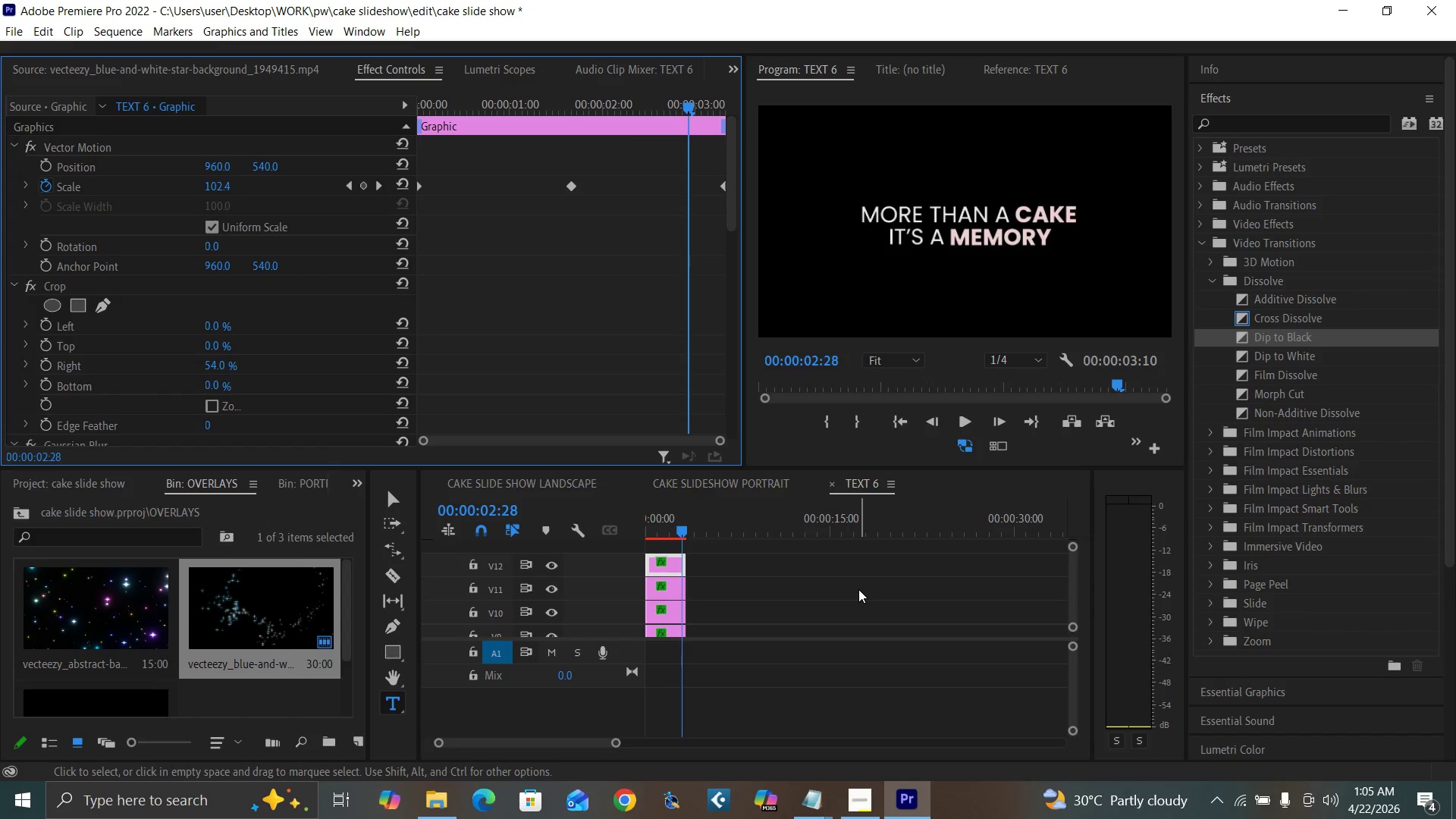 
key(ArrowRight)
 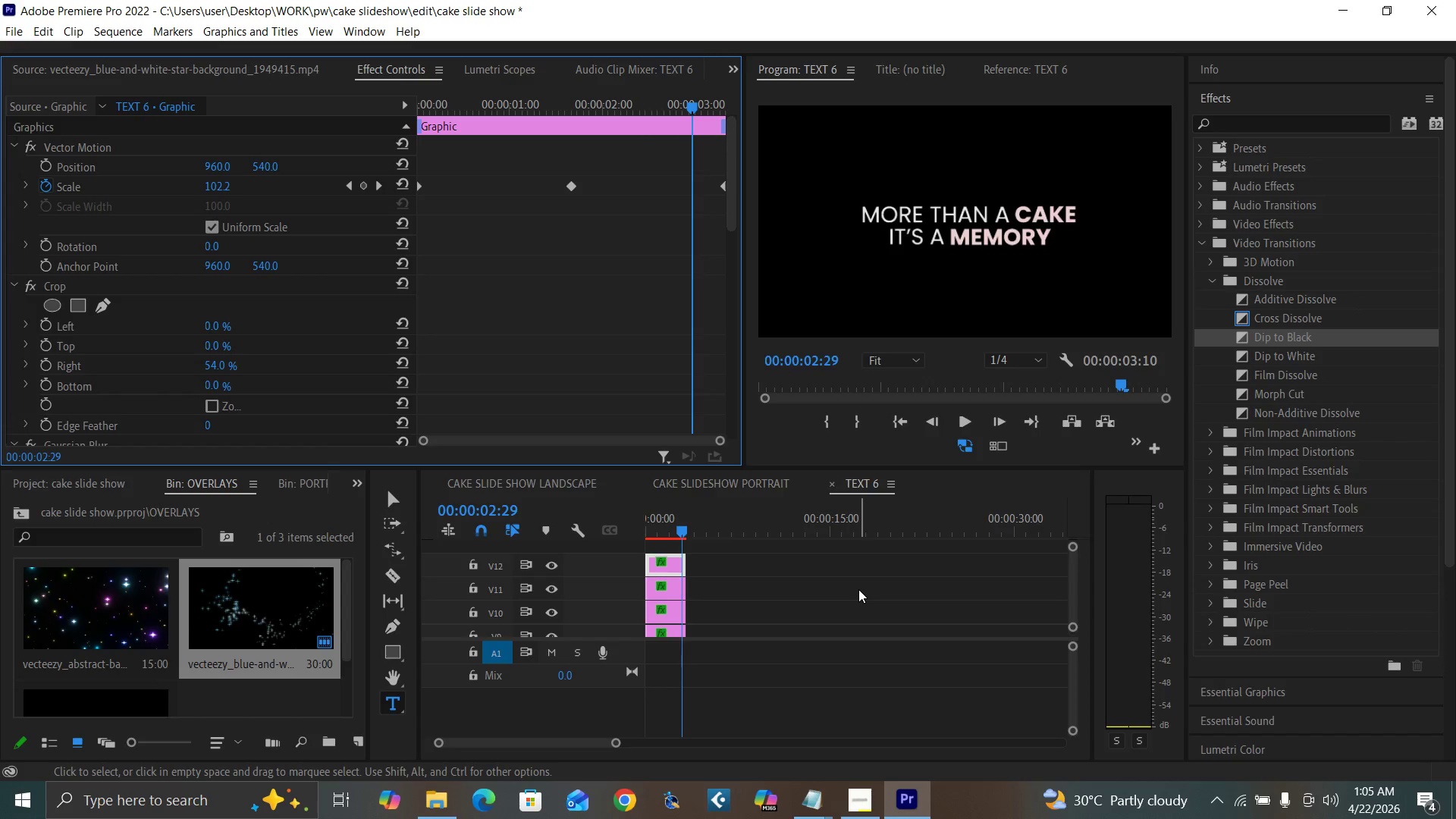 
key(ArrowRight)
 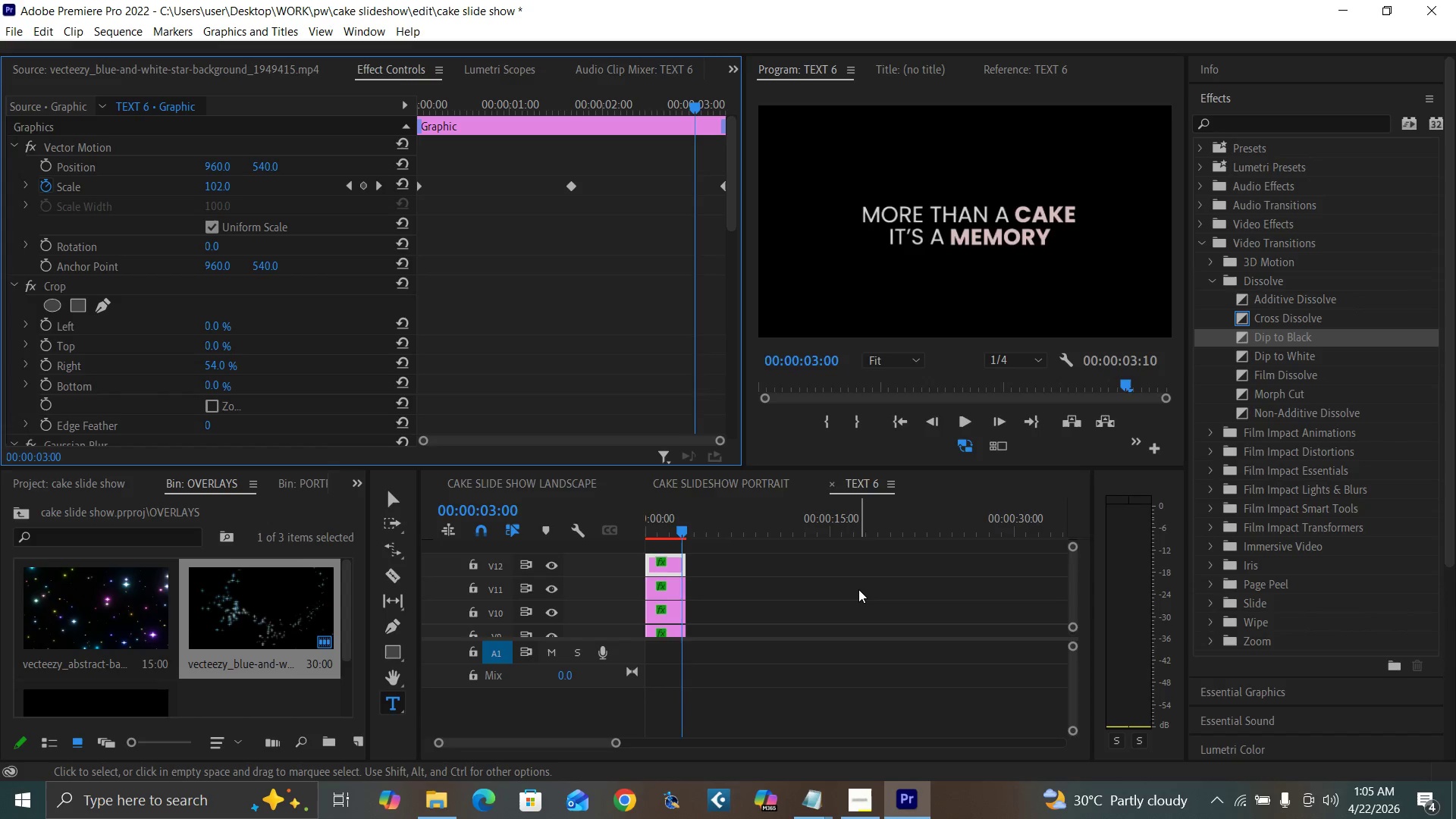 
key(ArrowRight)
 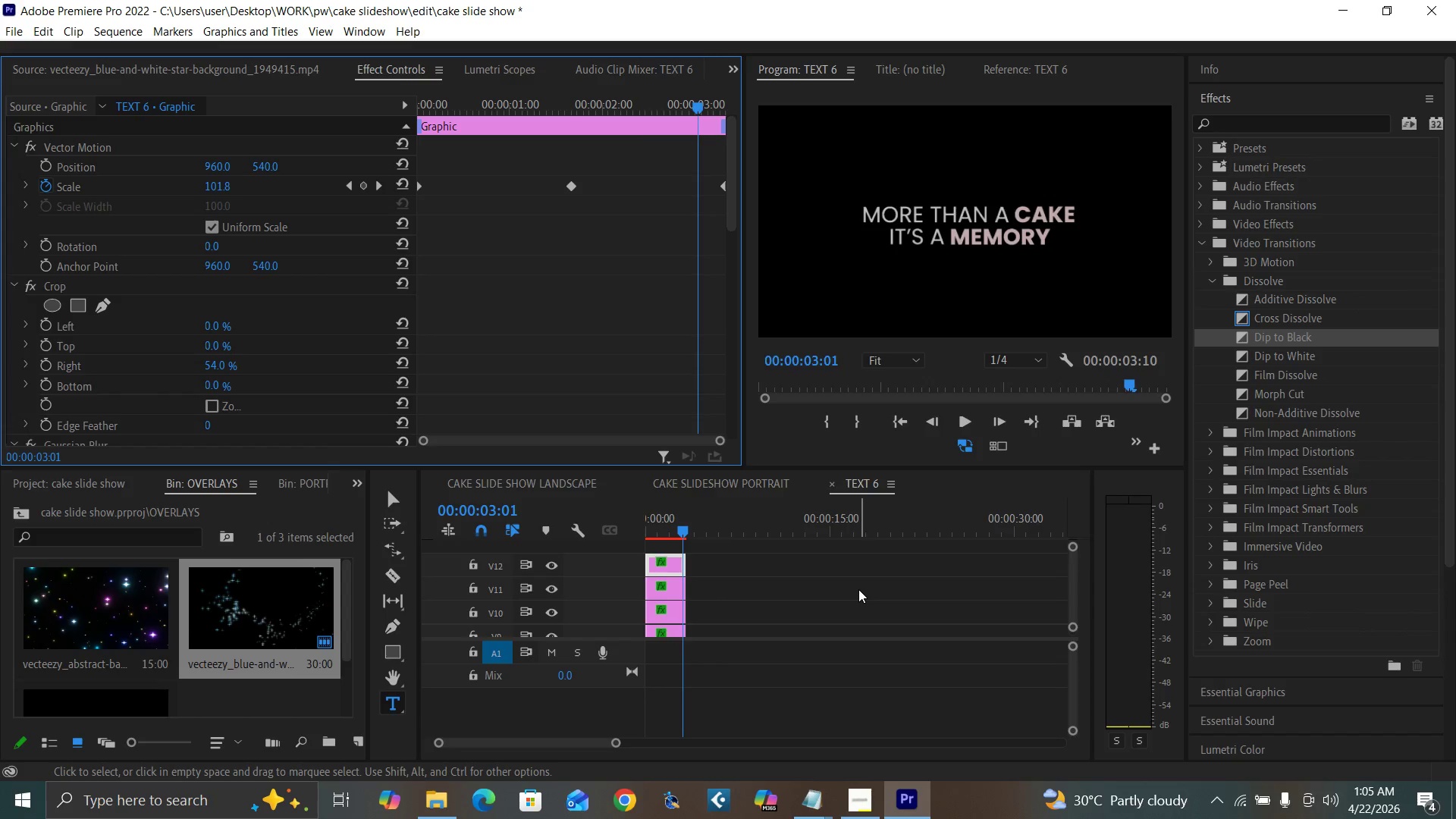 
key(ArrowRight)
 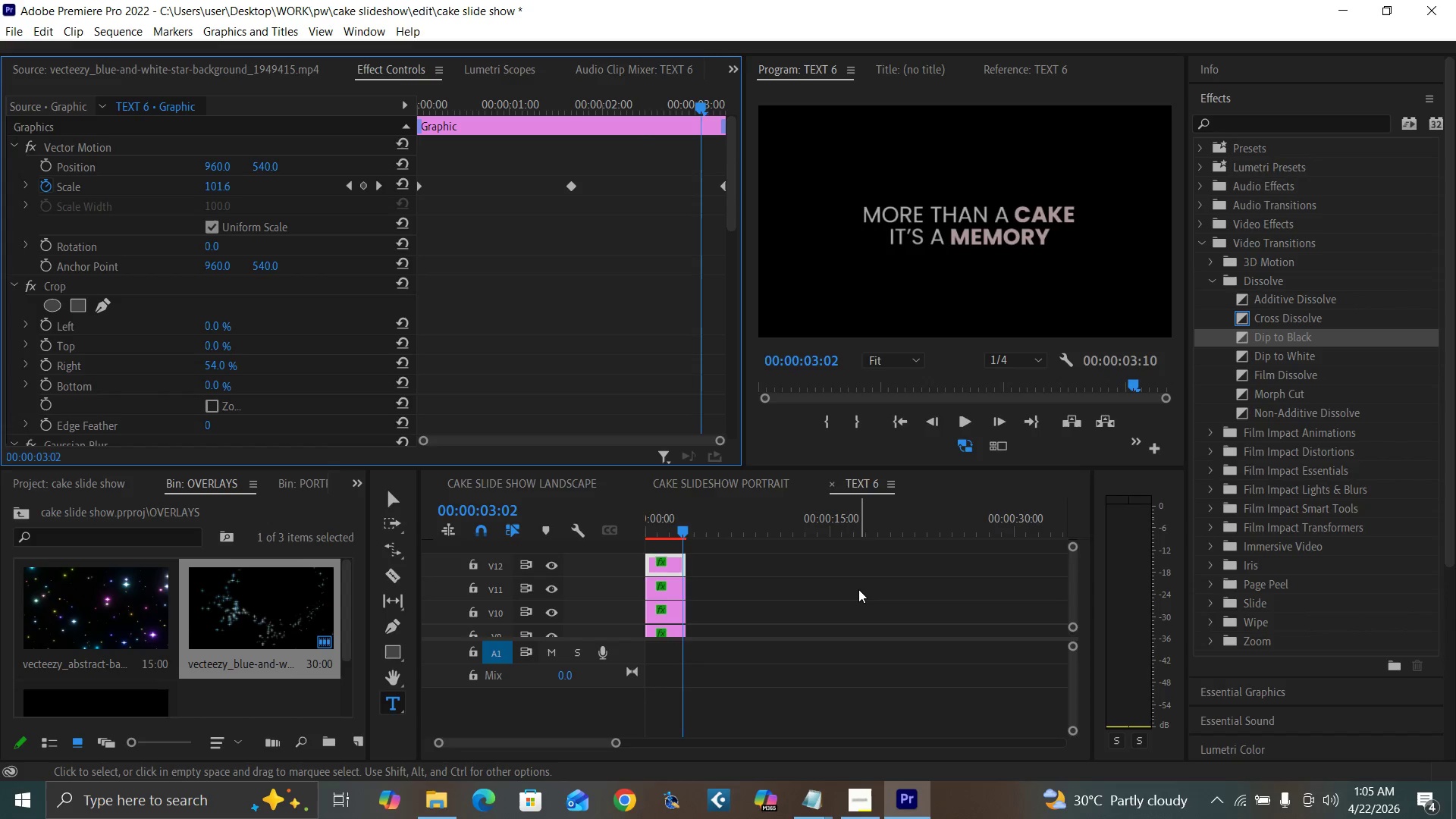 
key(ArrowRight)
 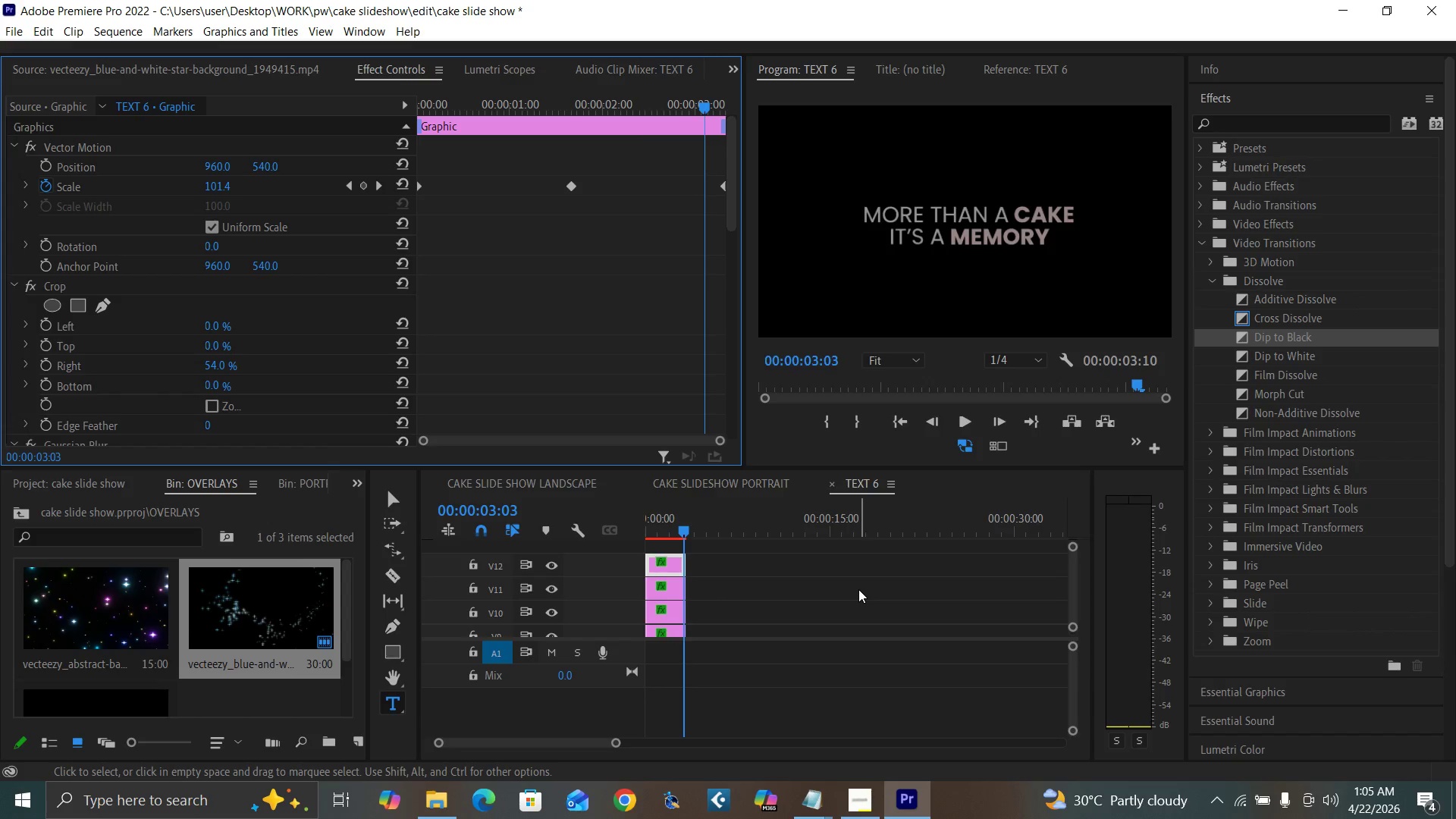 
key(ArrowRight)
 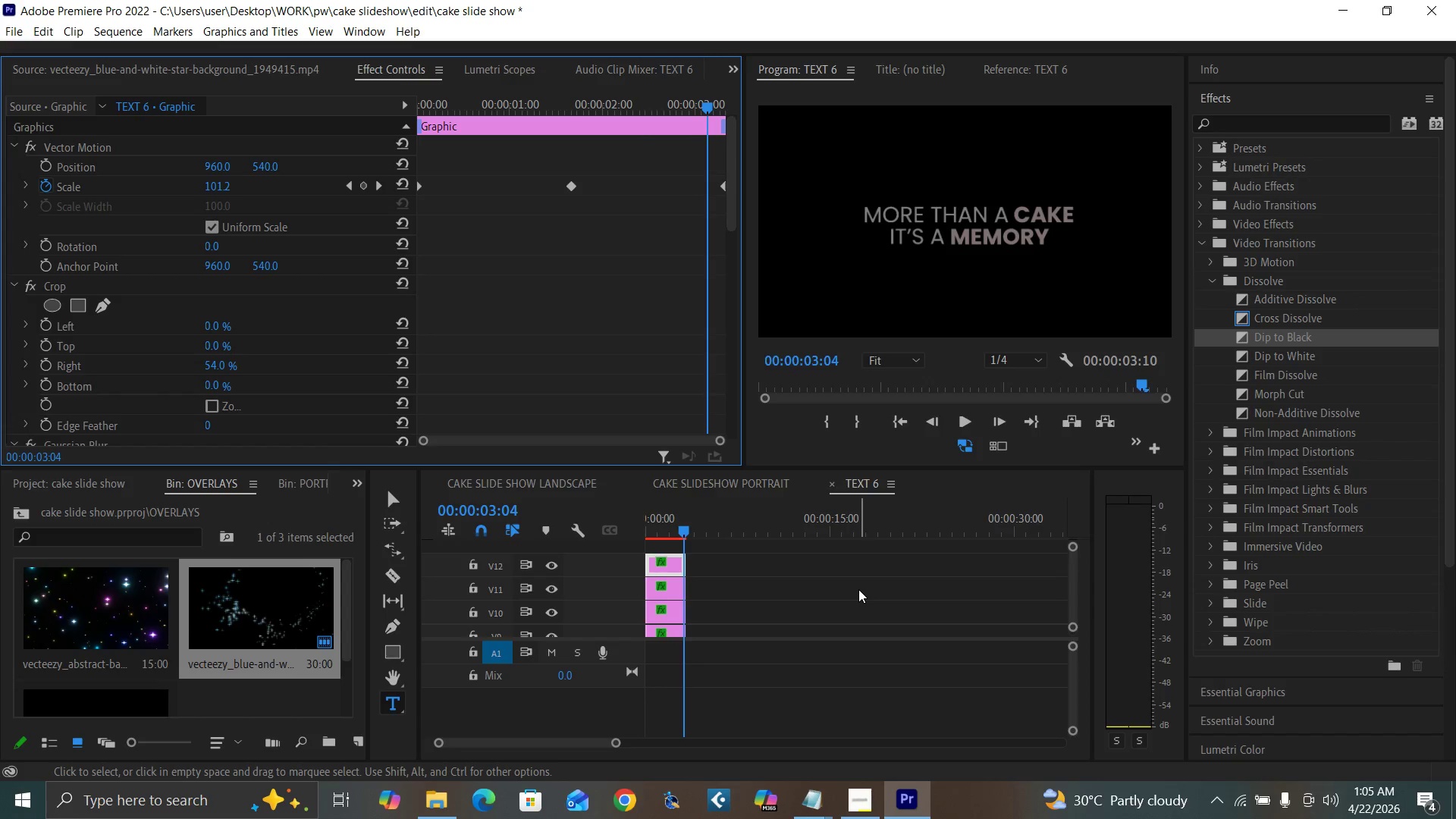 
key(ArrowRight)
 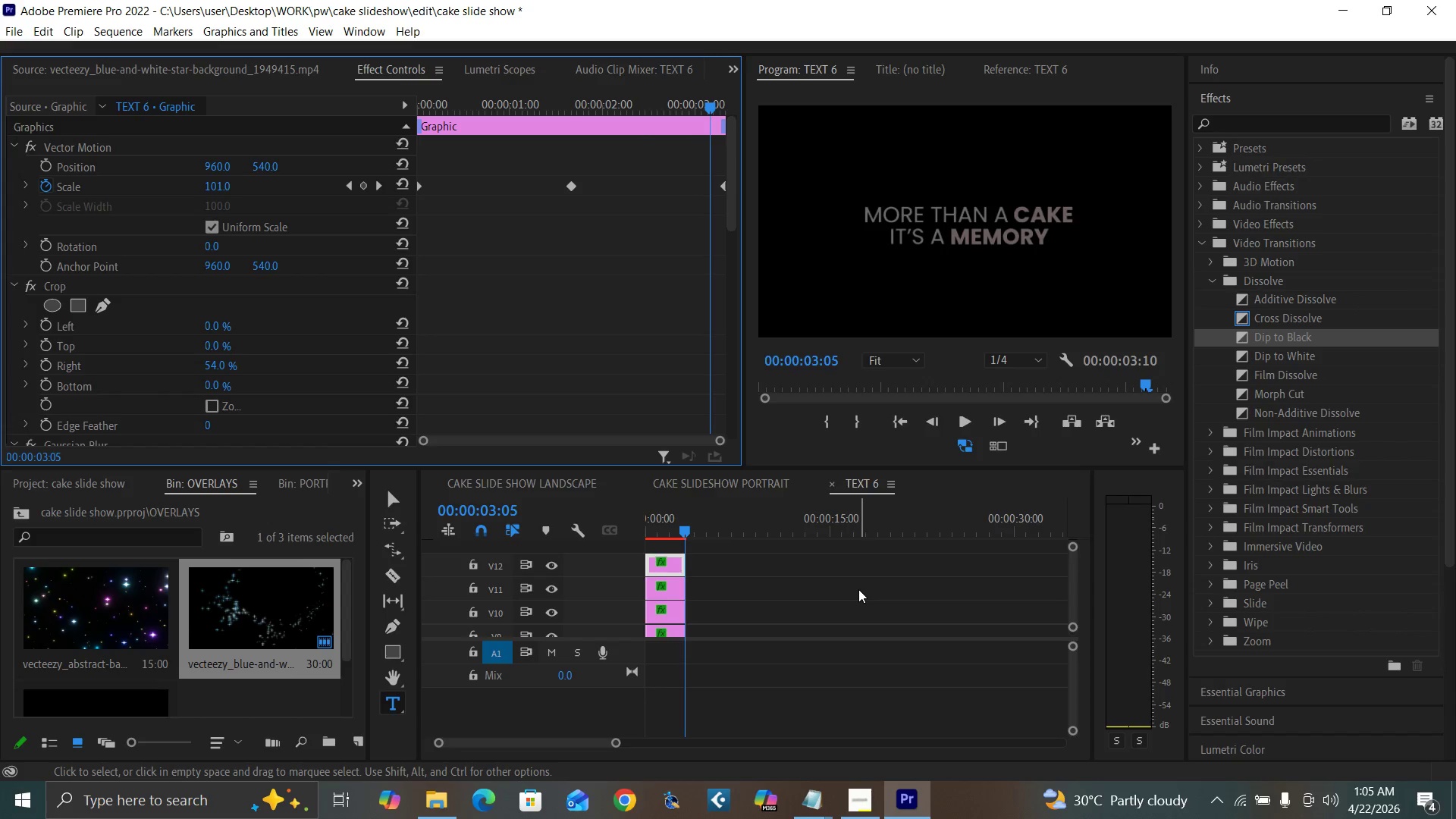 
key(ArrowRight)
 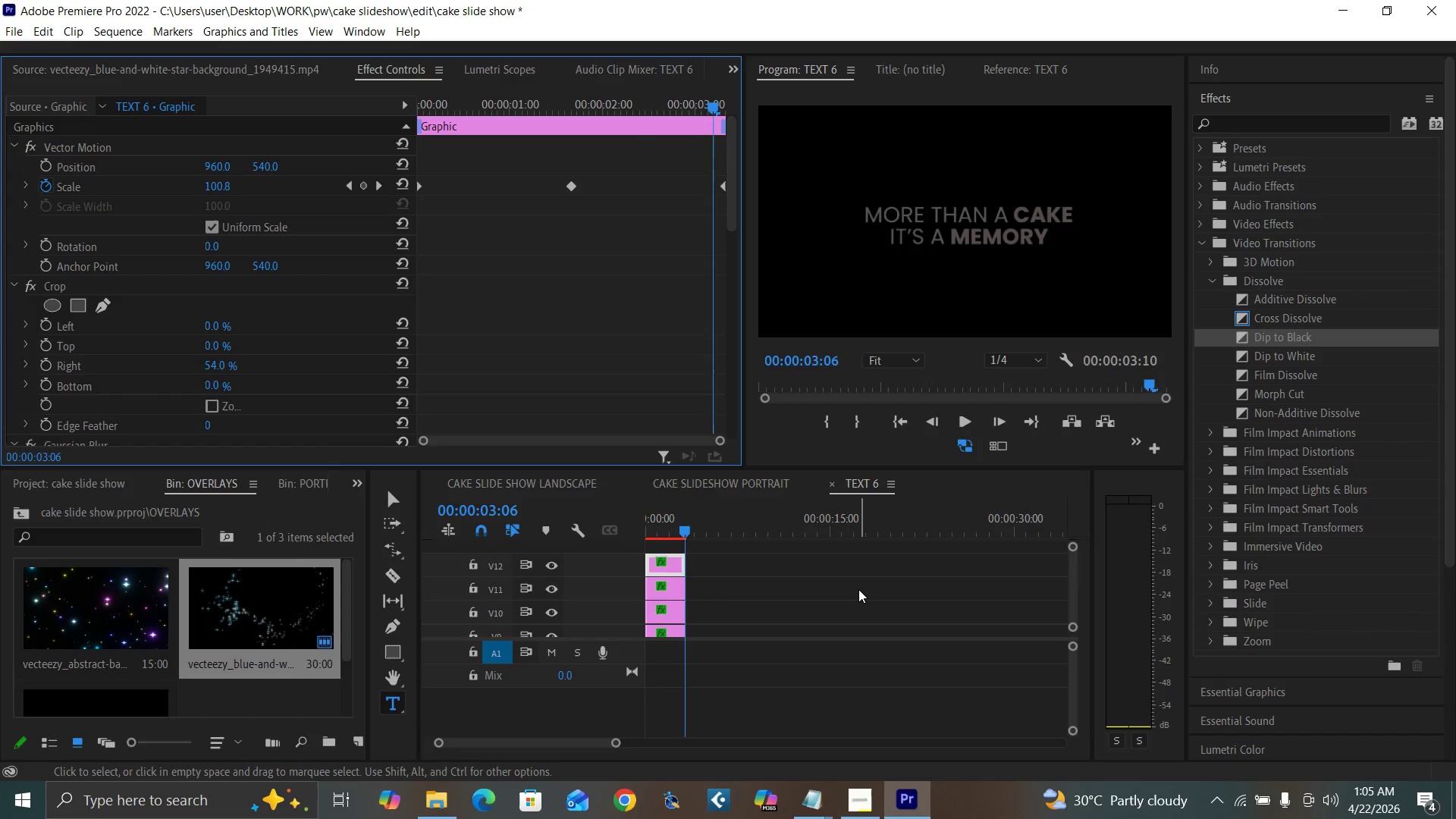 
key(ArrowRight)
 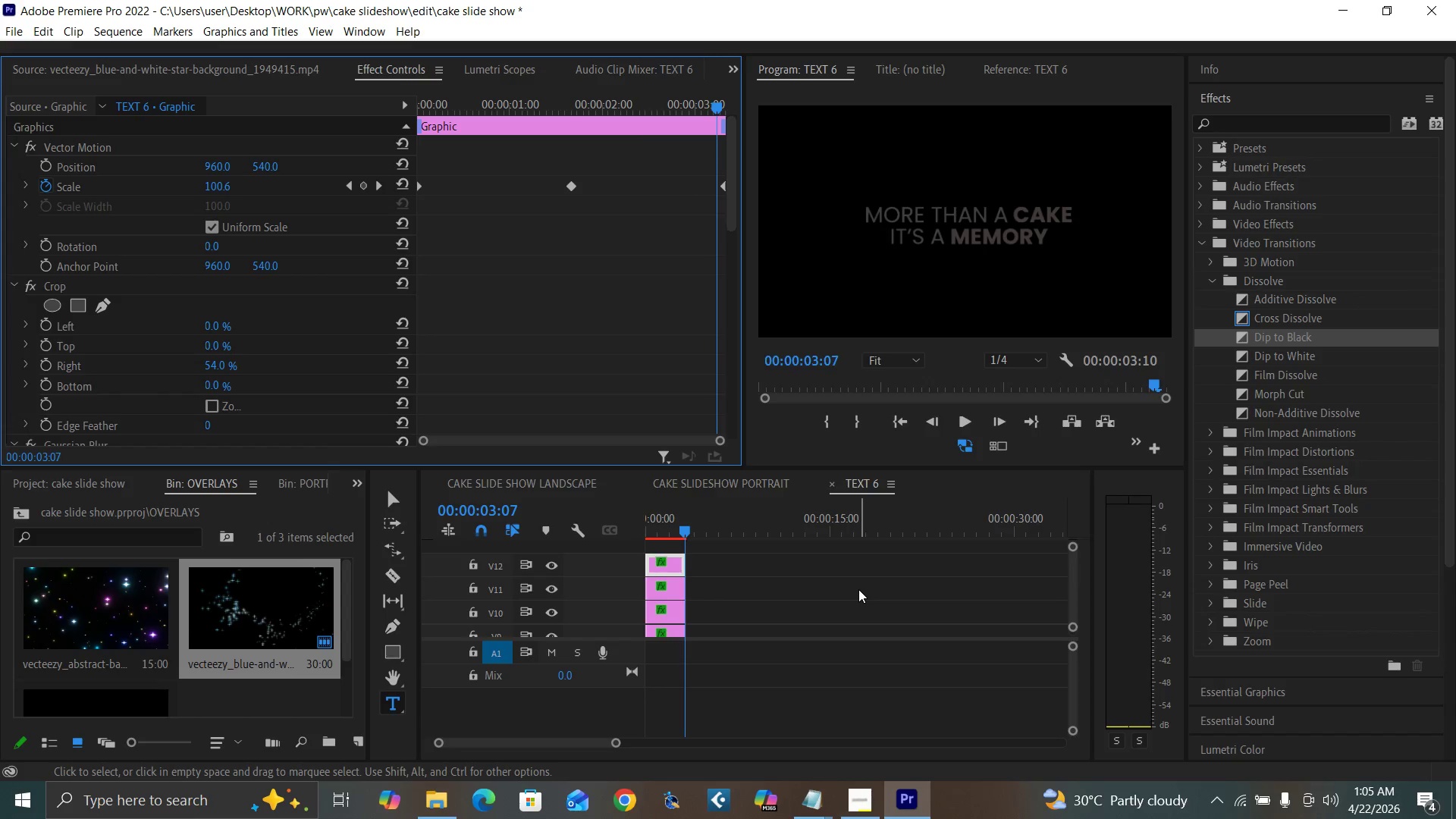 
key(ArrowRight)
 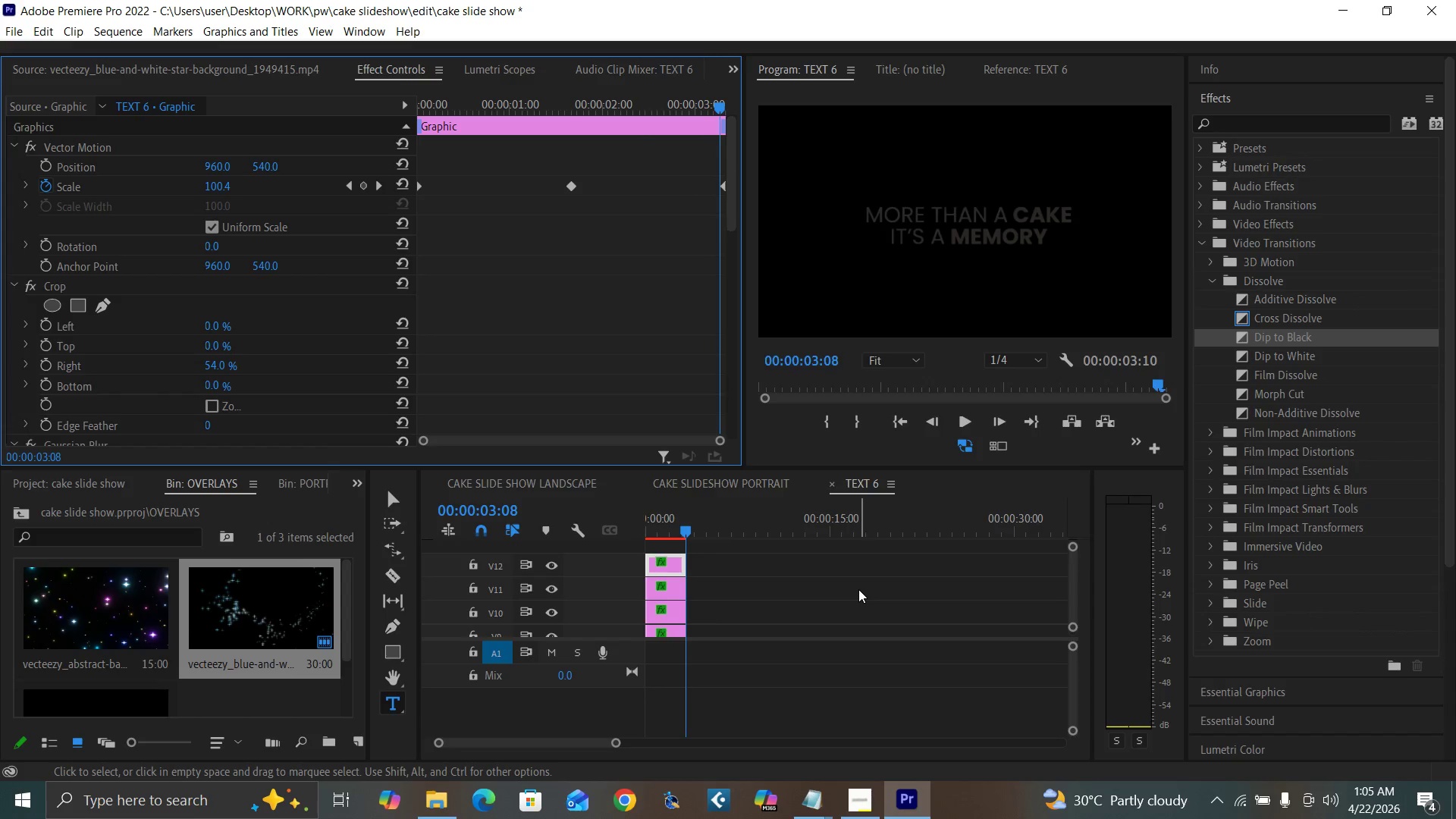 
key(ArrowRight)
 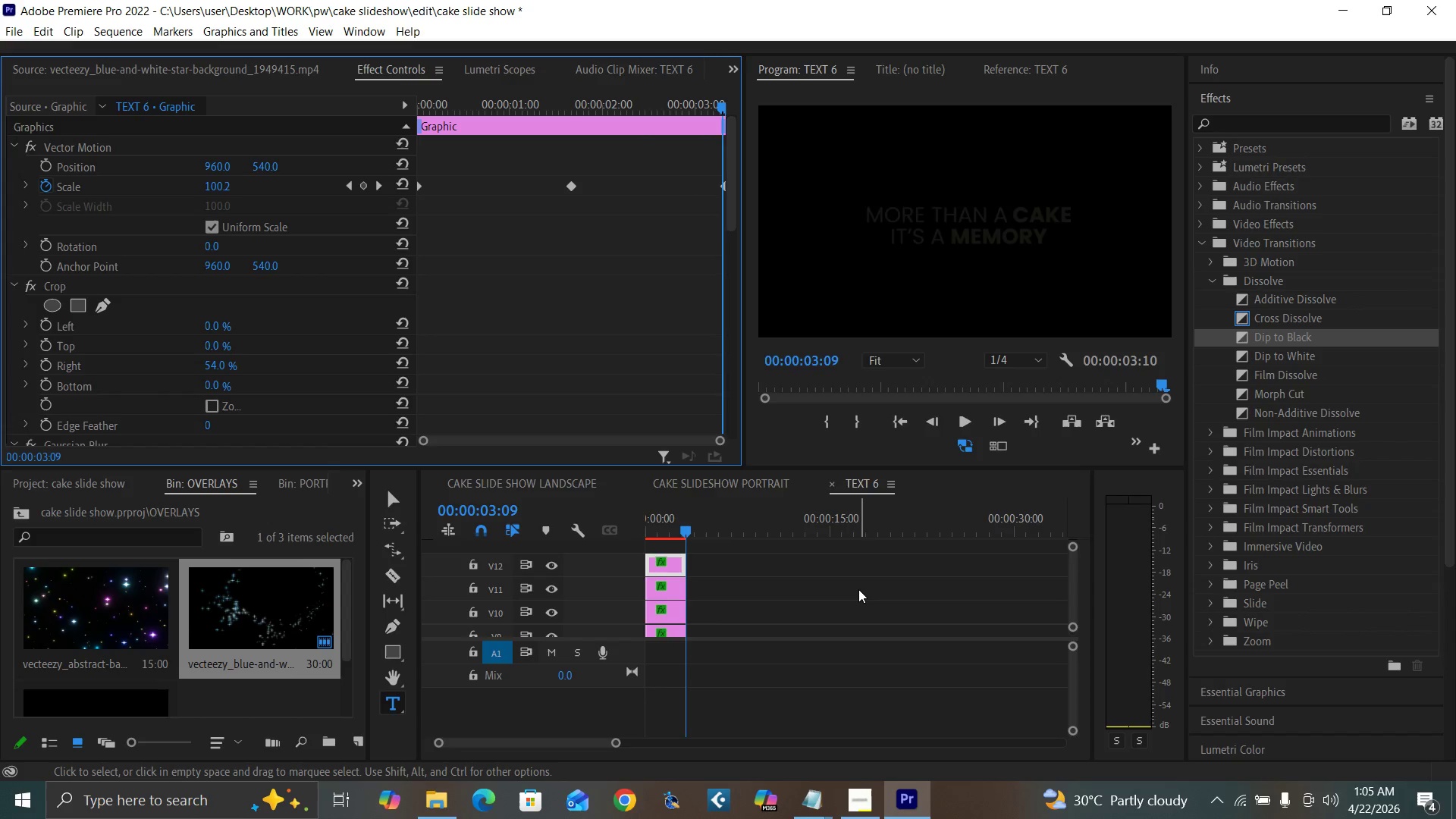 
key(ArrowRight)
 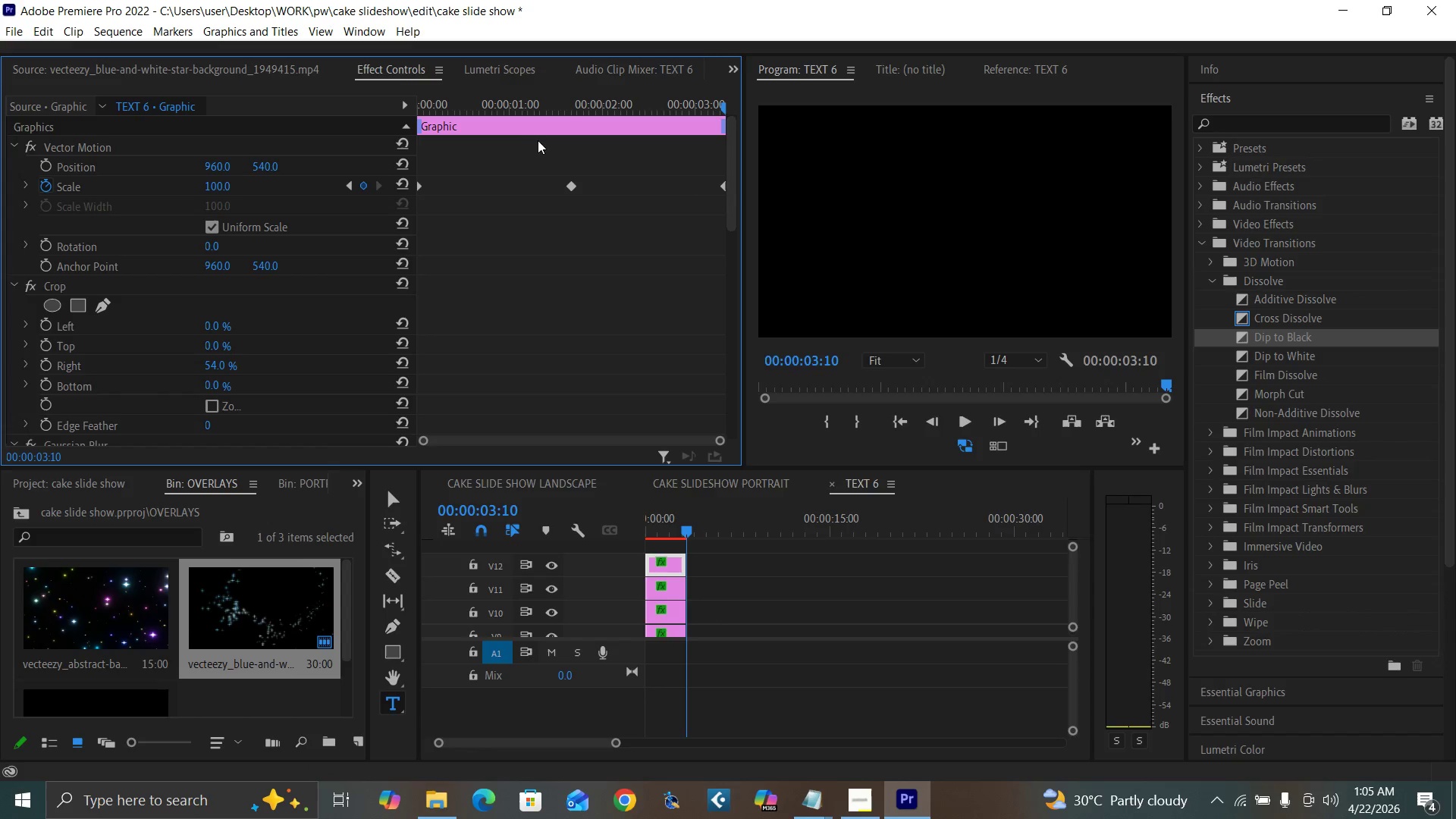 
left_click([575, 104])
 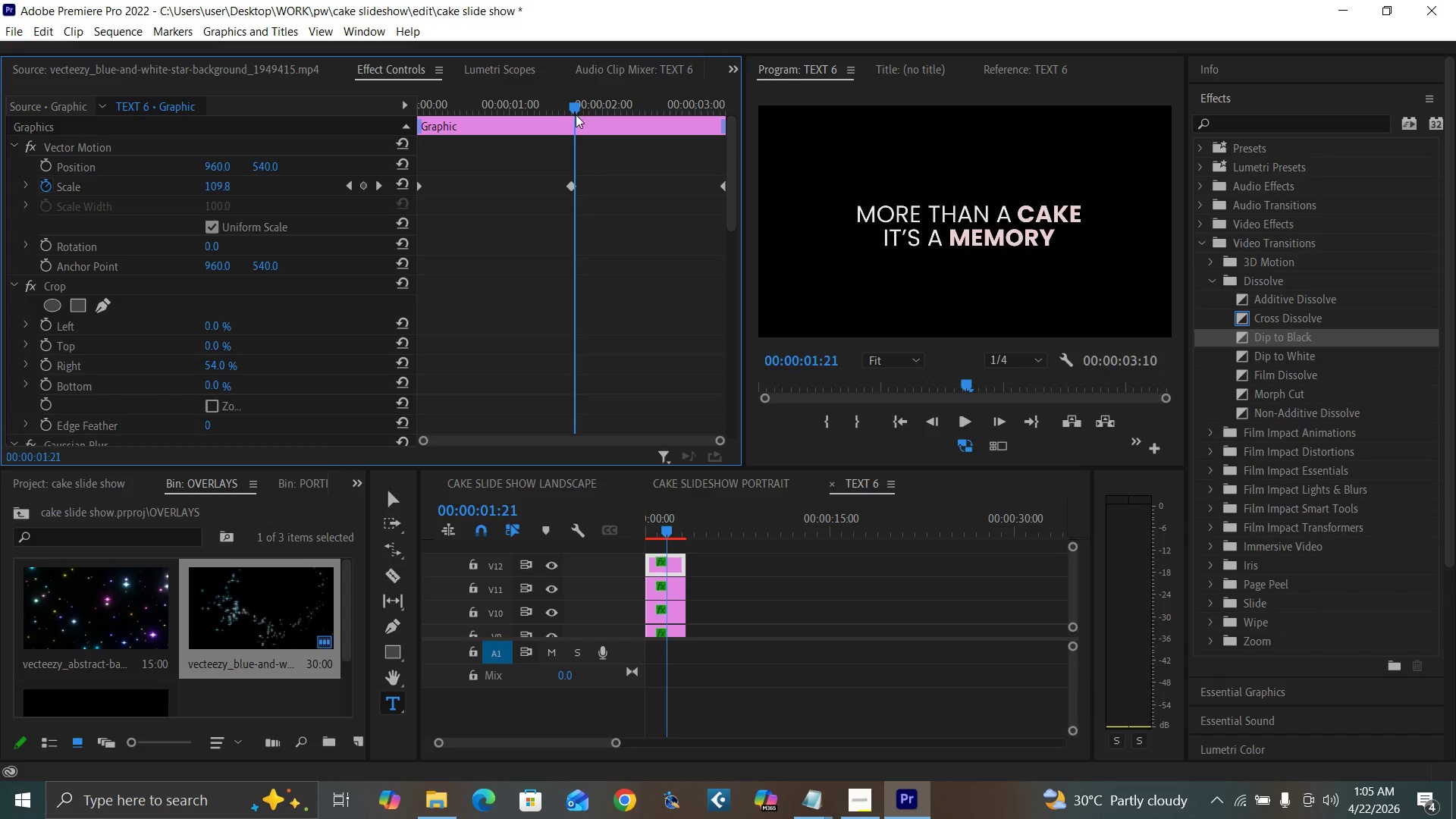 
key(ArrowLeft)
 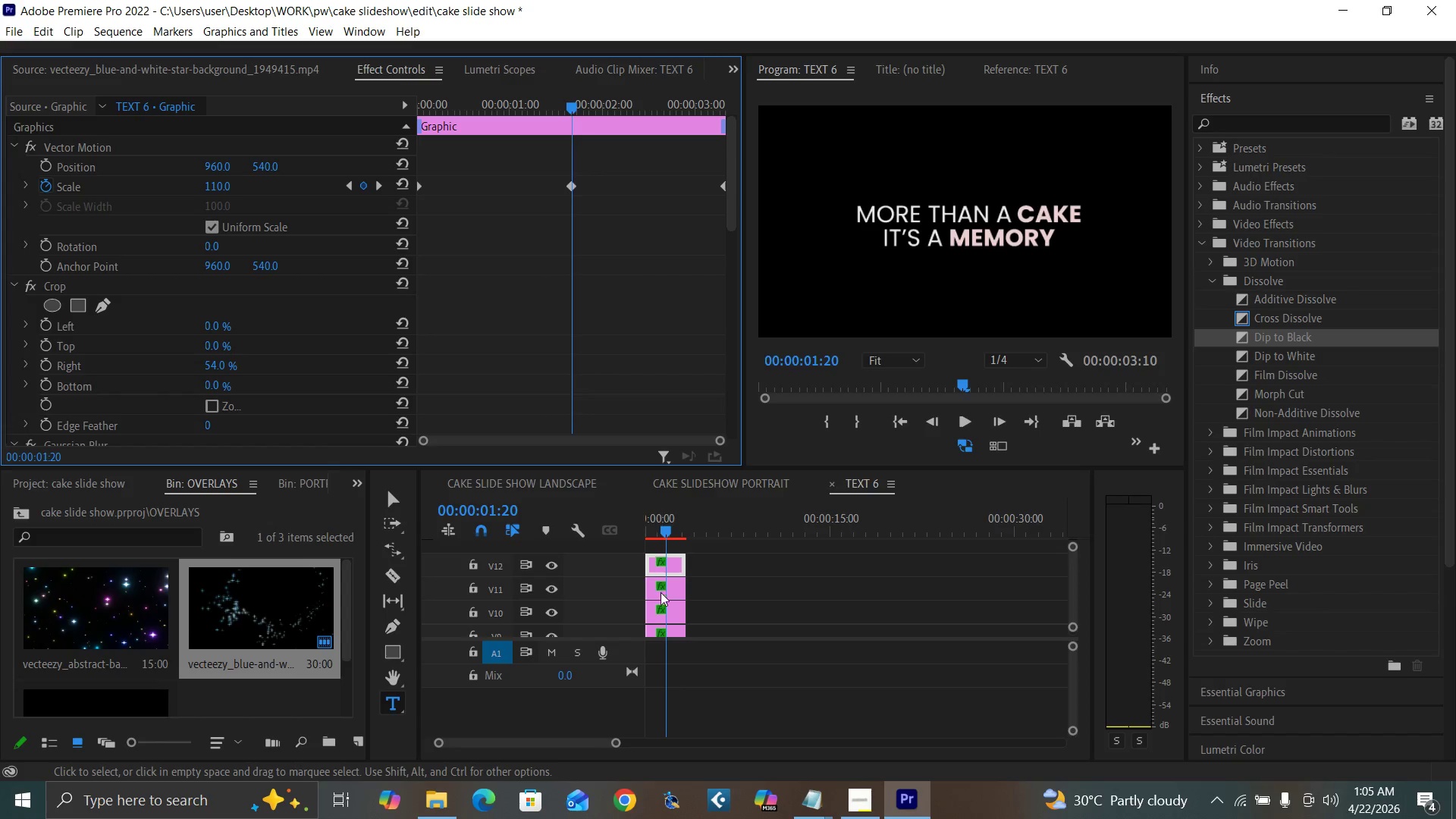 
left_click([670, 581])
 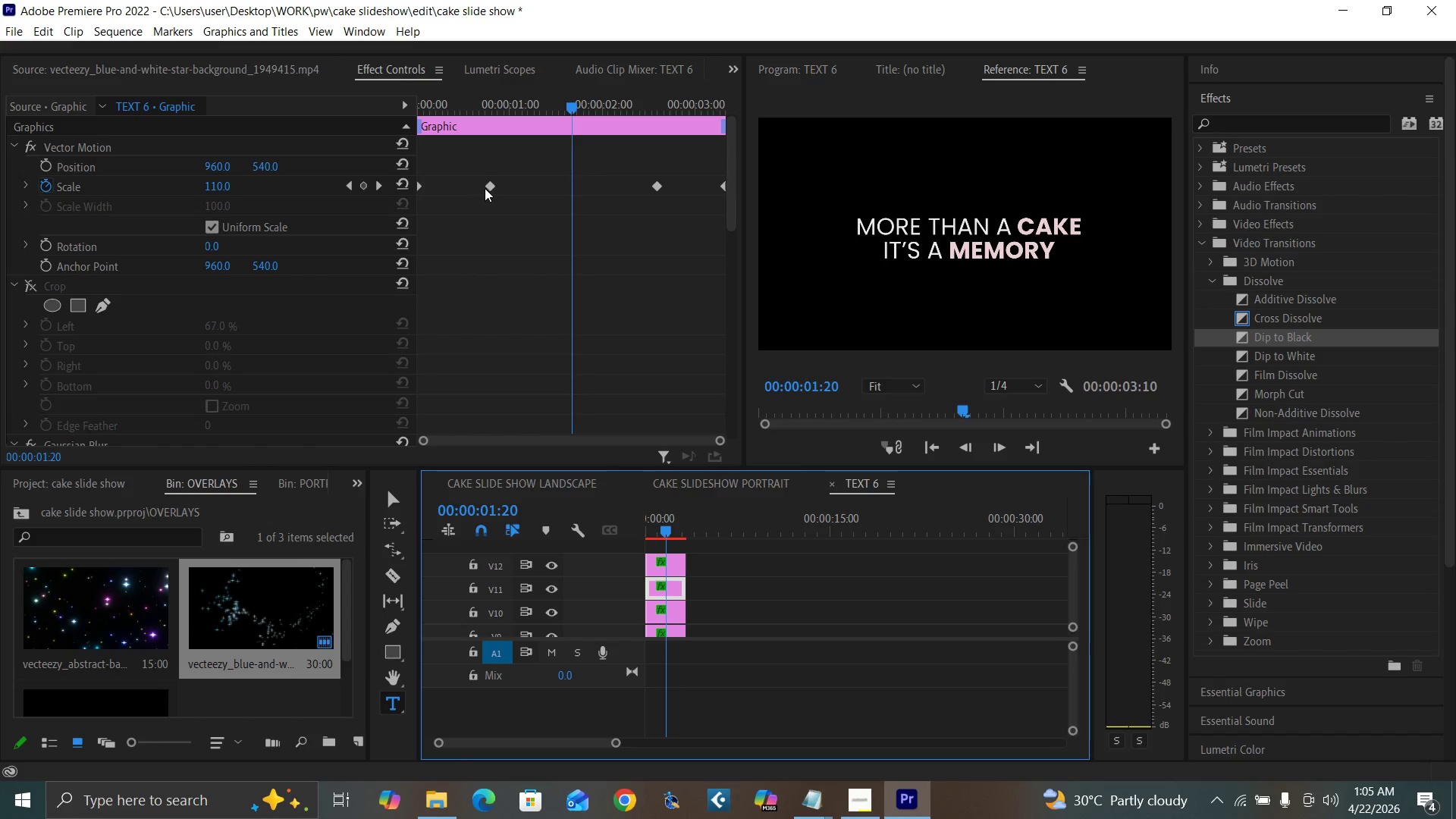 
left_click_drag(start_coordinate=[488, 184], to_coordinate=[570, 212])
 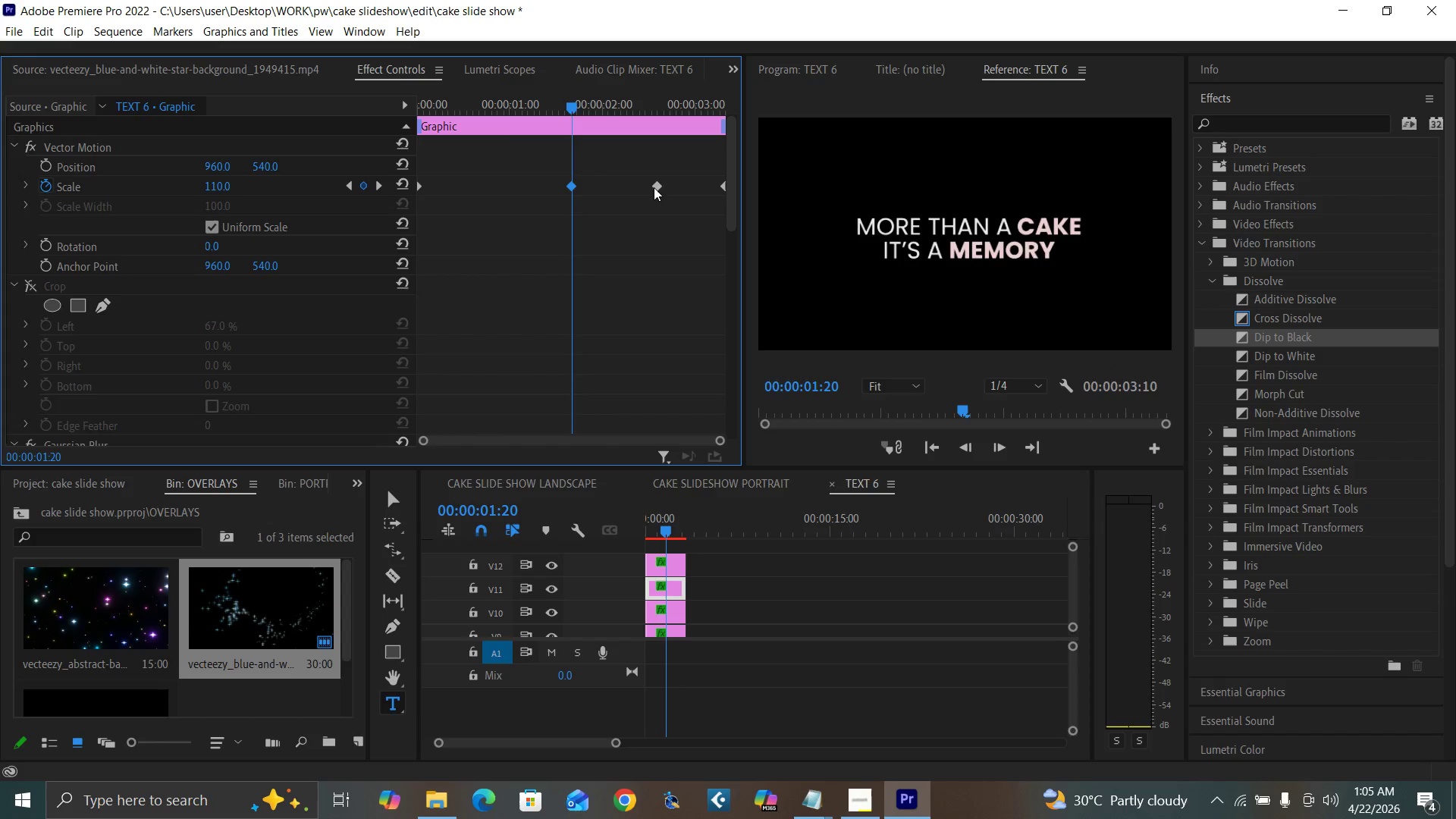 
left_click([655, 187])
 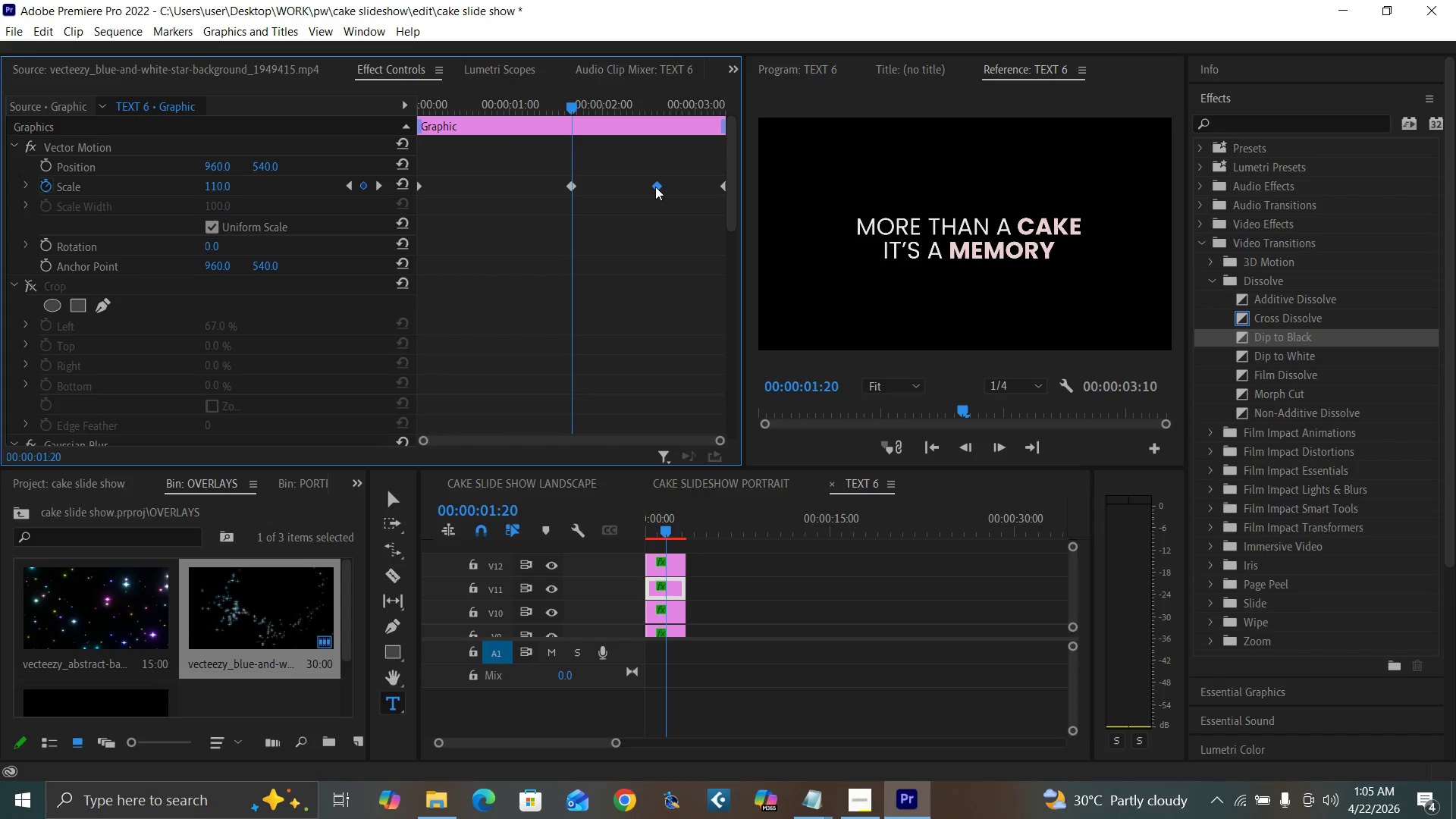 
key(Delete)
 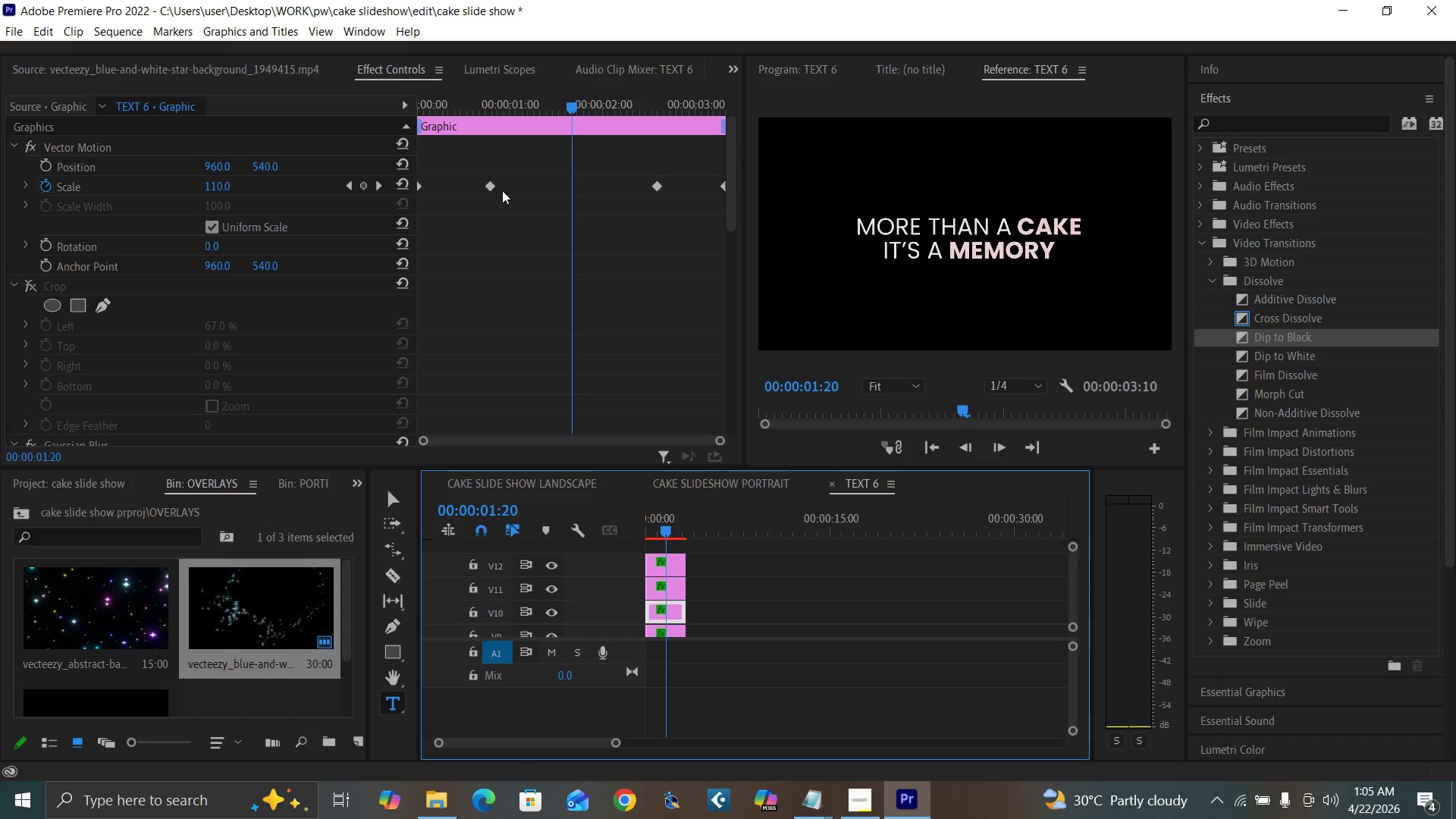 
left_click_drag(start_coordinate=[491, 184], to_coordinate=[577, 195])
 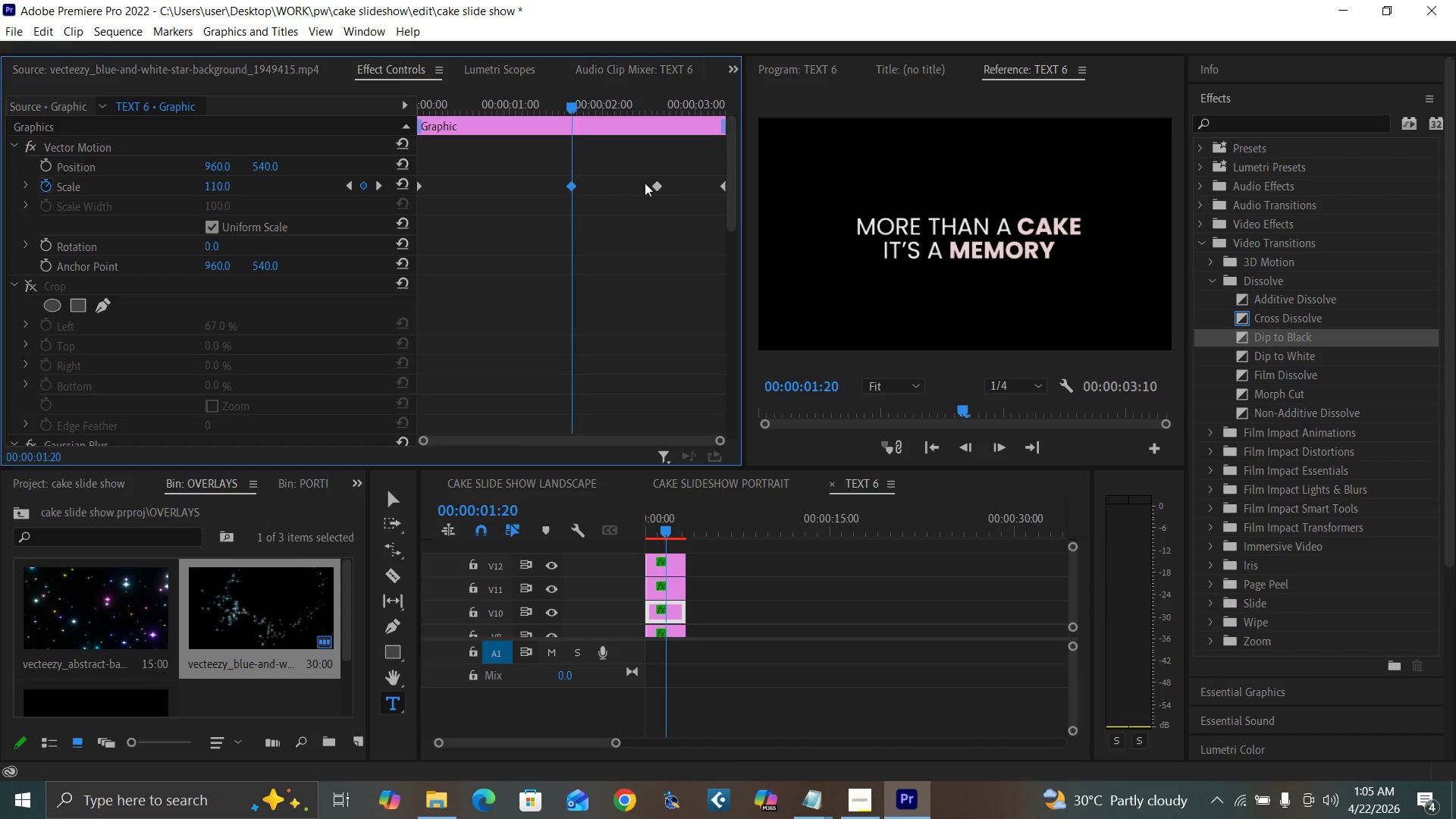 
key(Delete)
 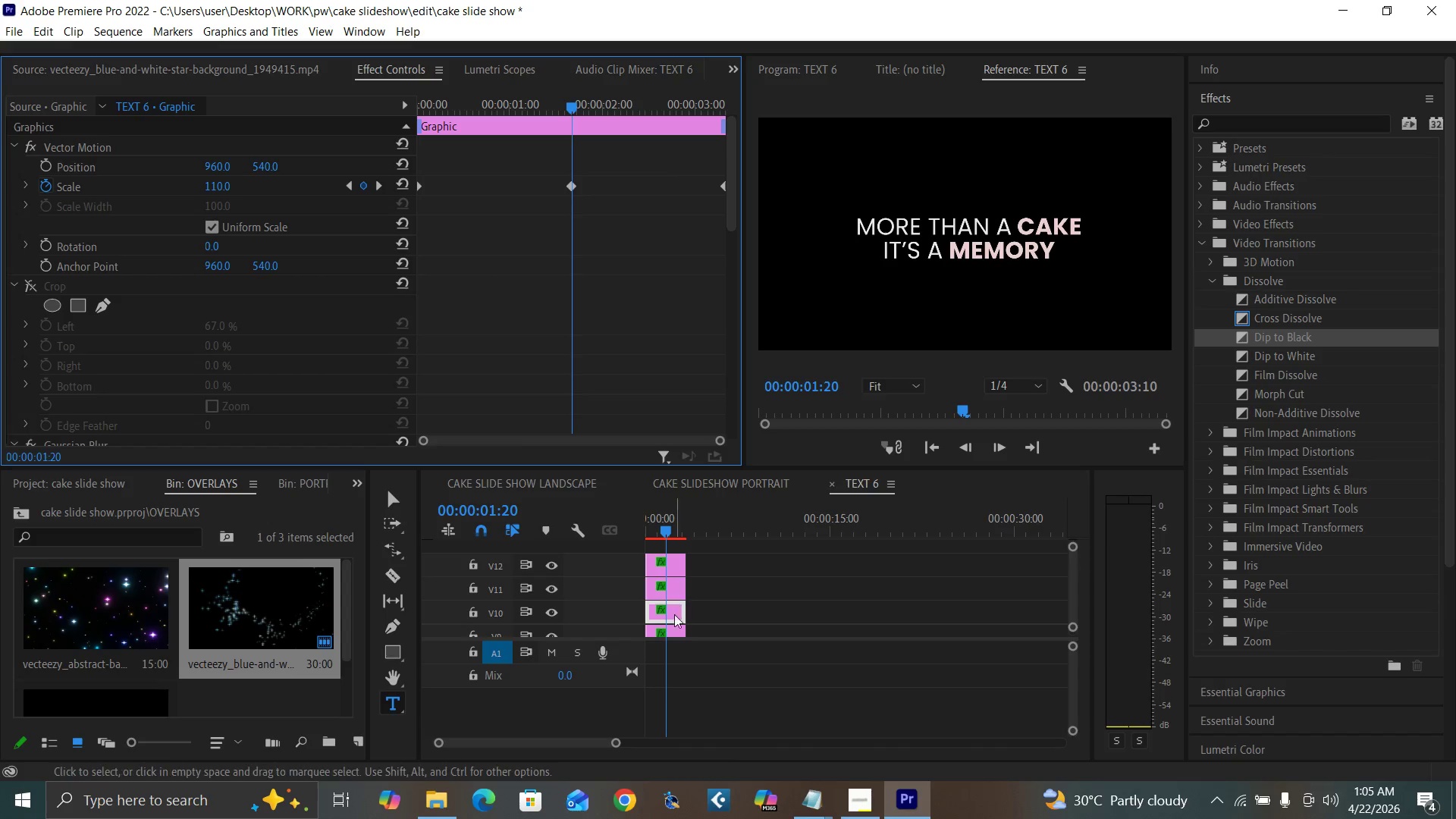 
left_click([675, 629])
 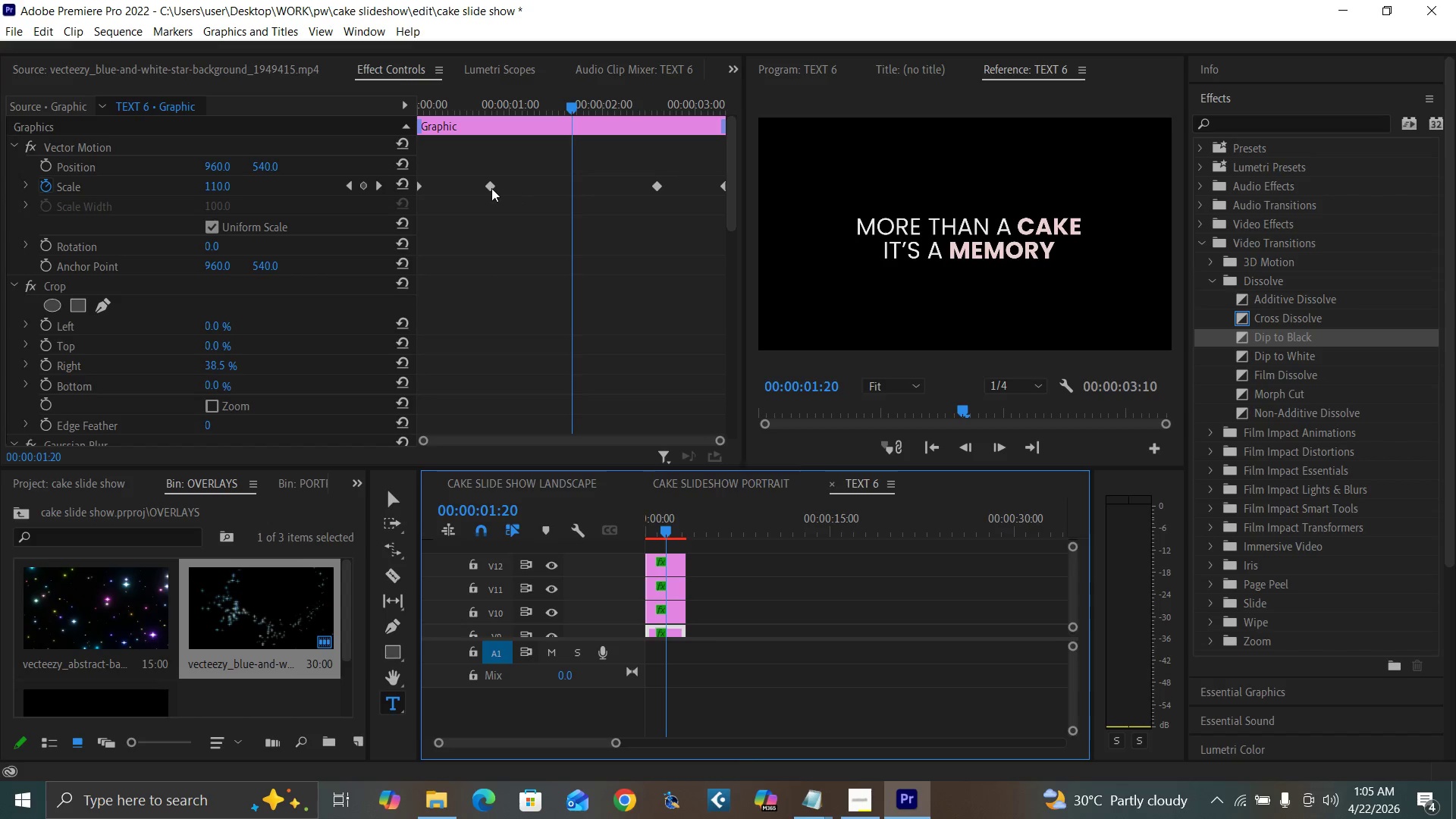 
left_click_drag(start_coordinate=[491, 188], to_coordinate=[574, 205])
 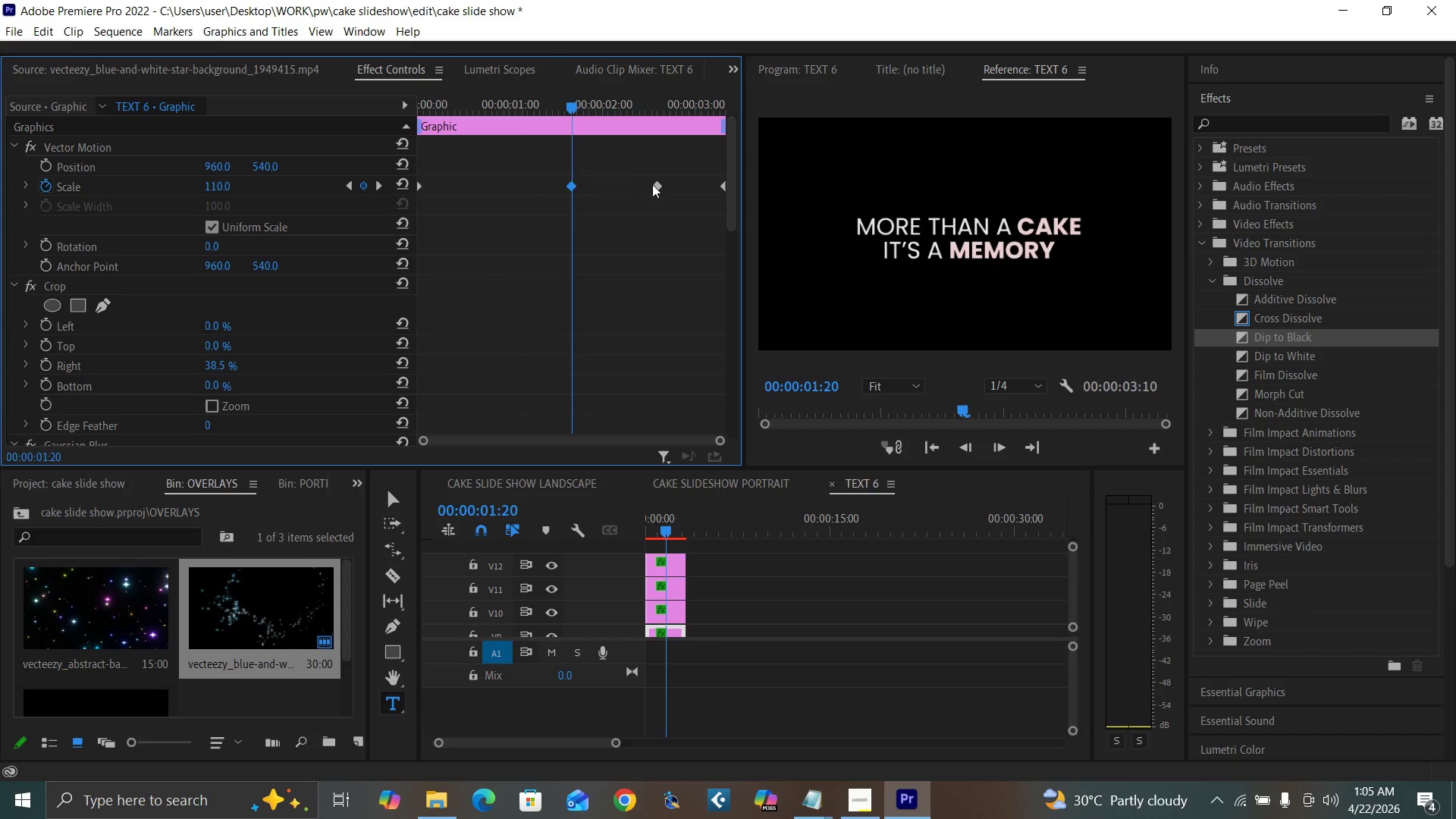 
left_click([654, 184])
 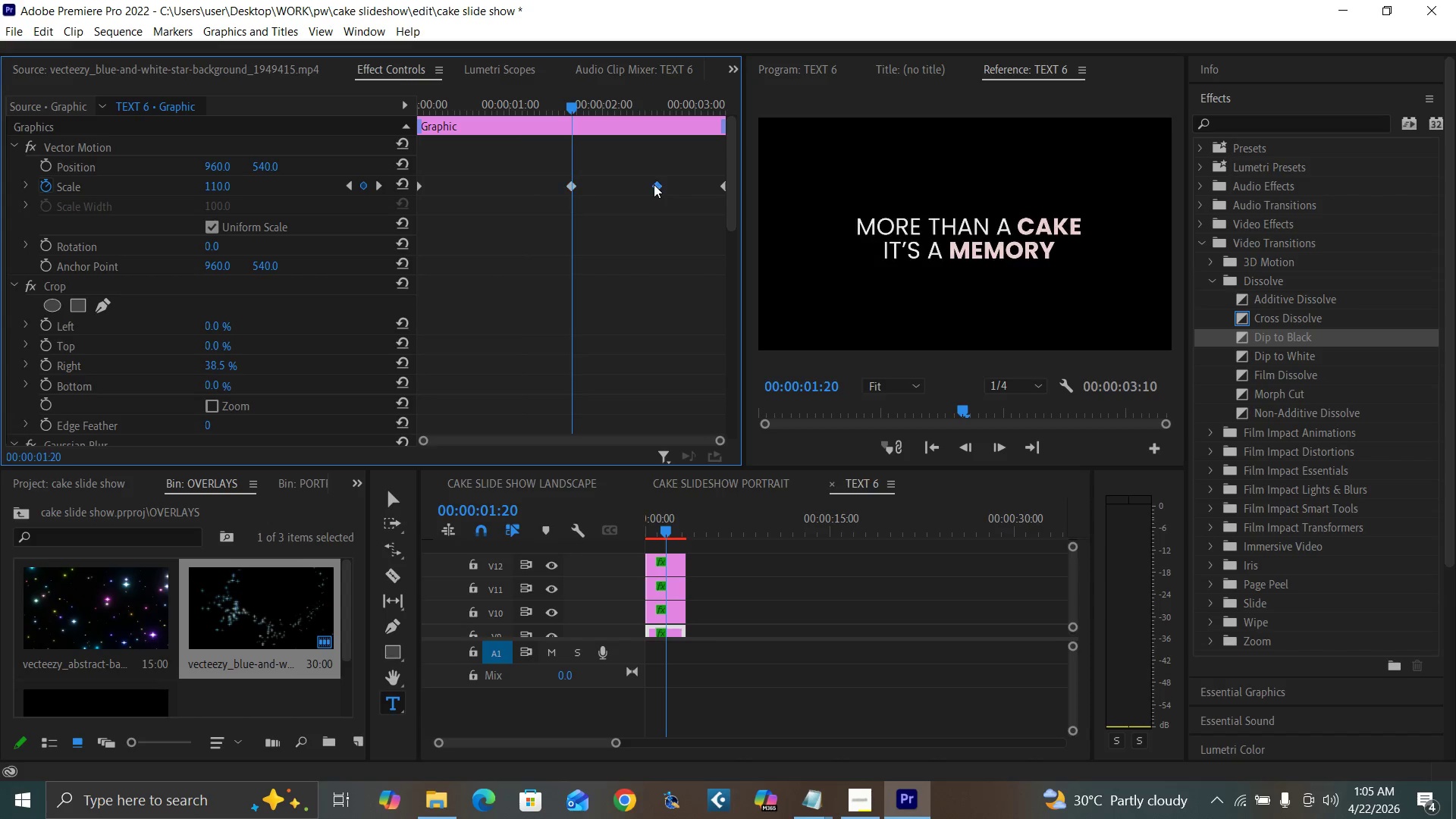 
key(Delete)
 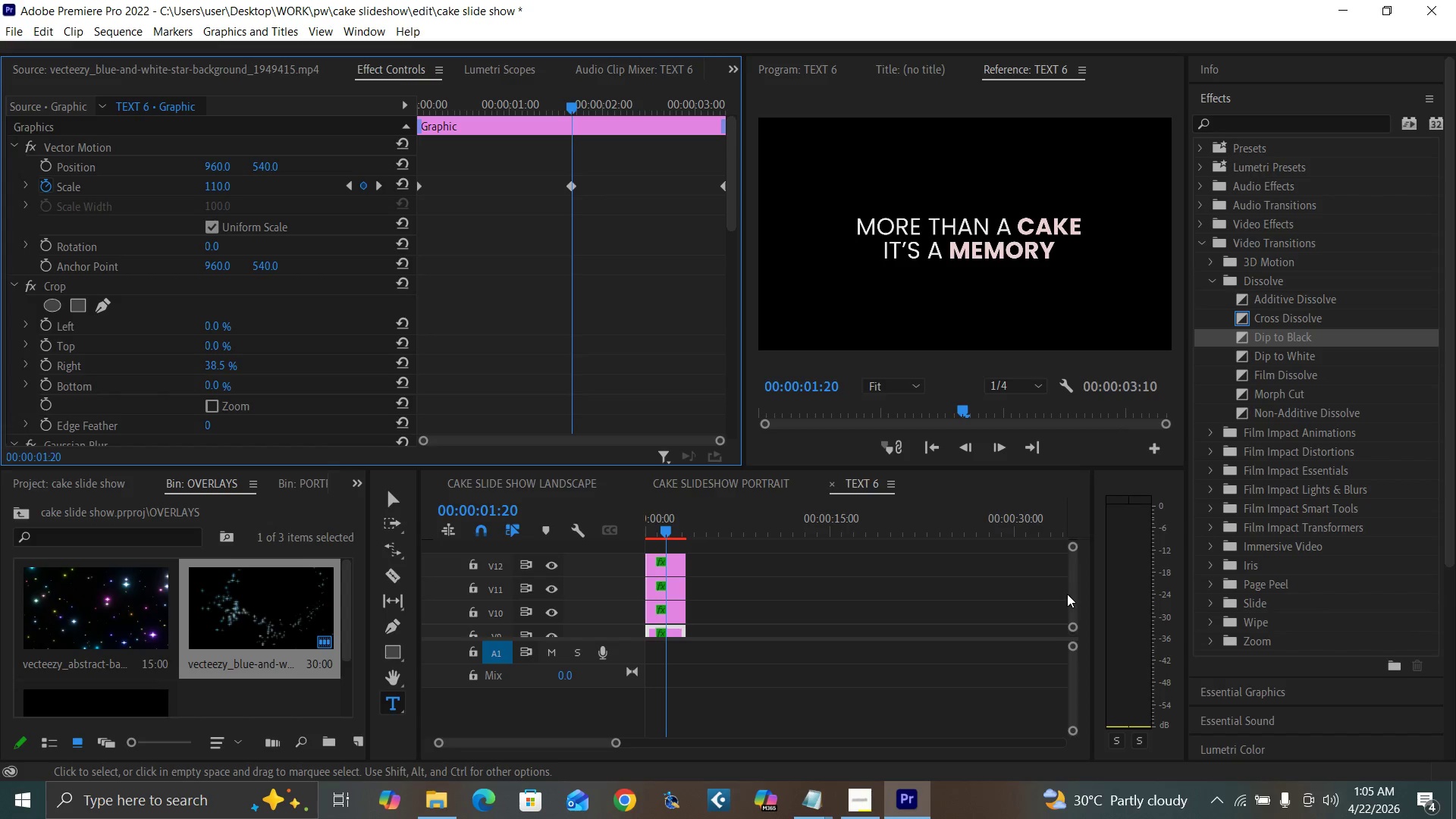 
left_click_drag(start_coordinate=[1070, 599], to_coordinate=[1076, 596])
 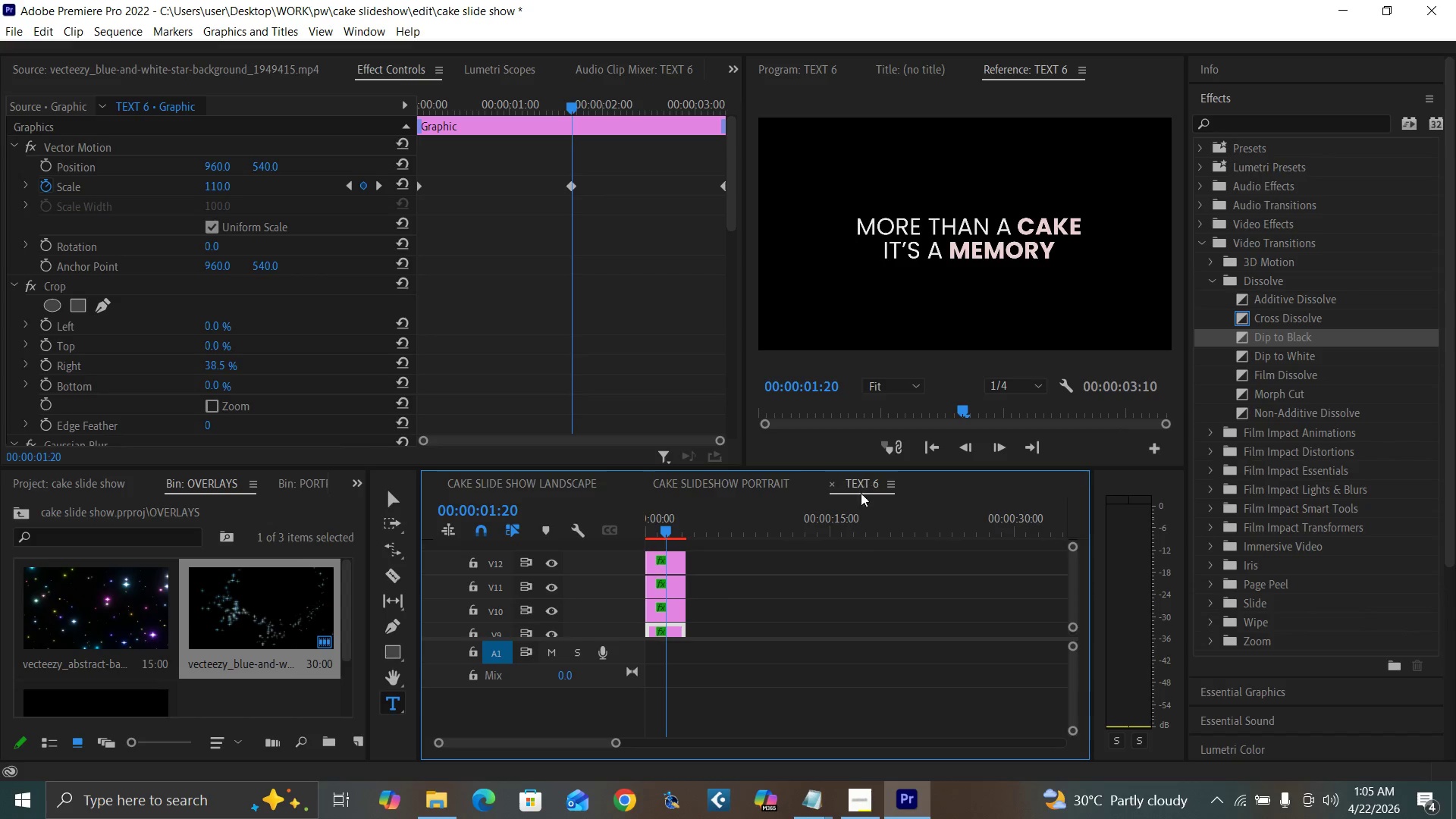 
left_click([774, 570])
 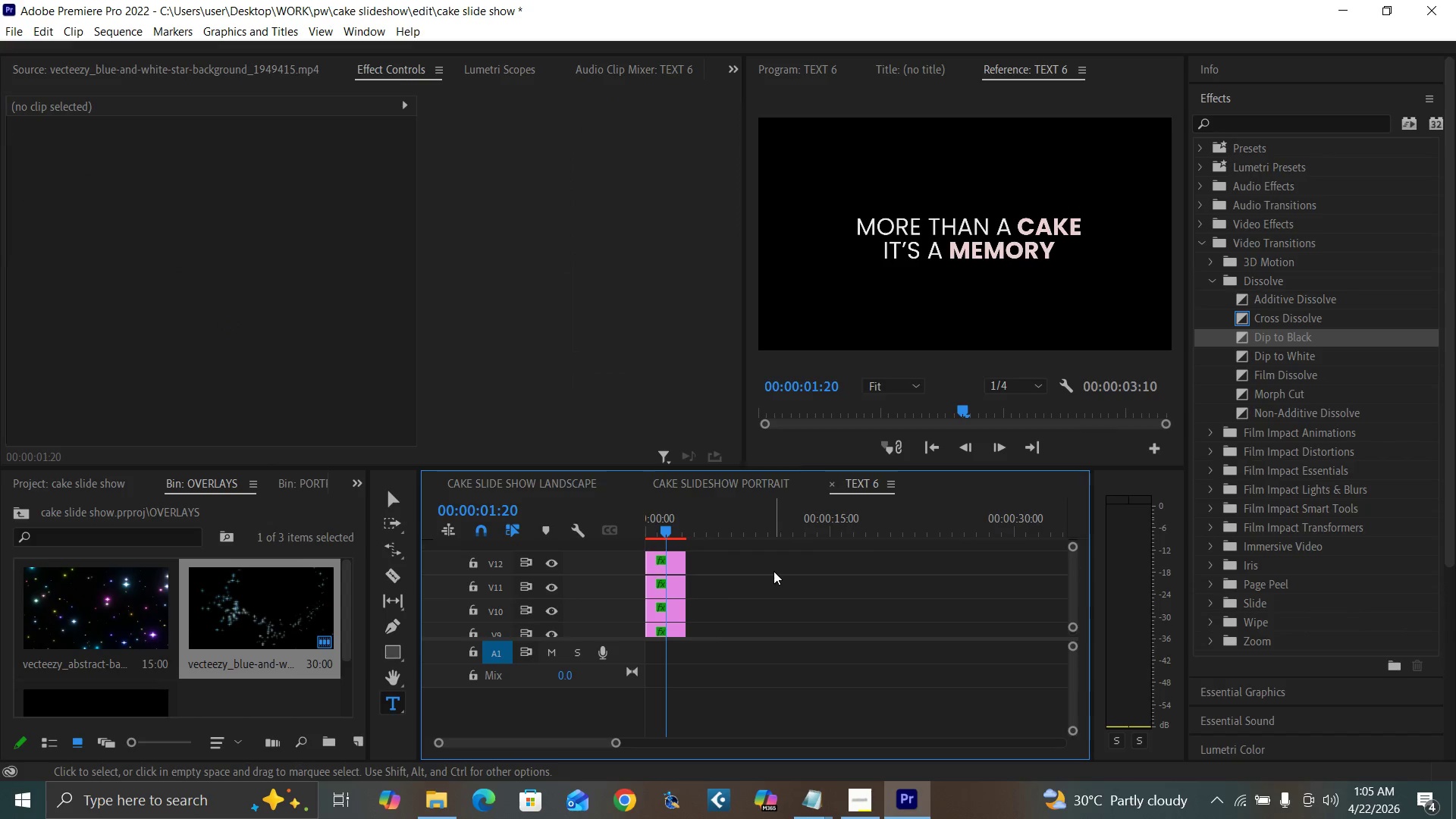 
key(Enter)
 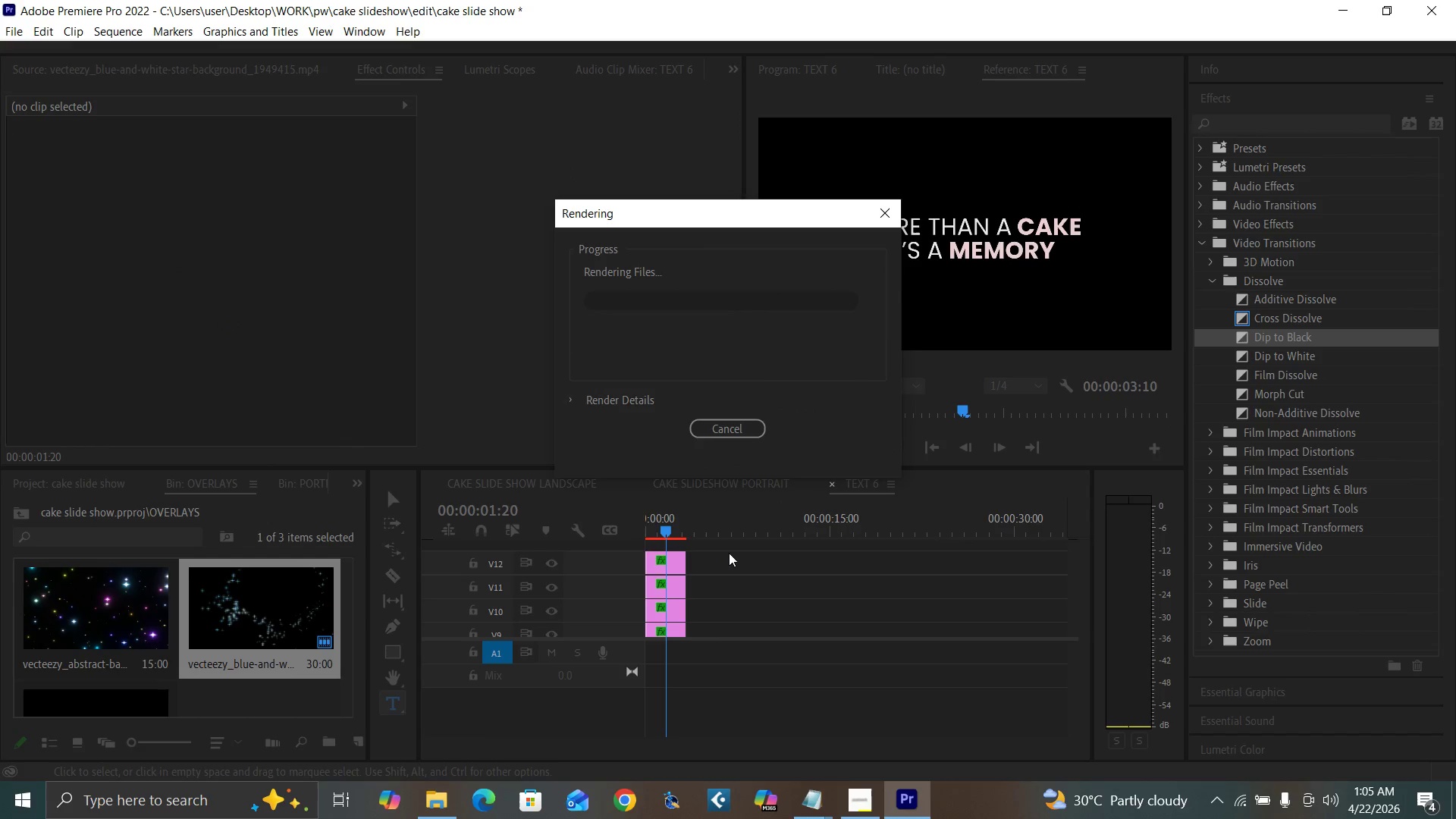 
left_click([758, 592])
 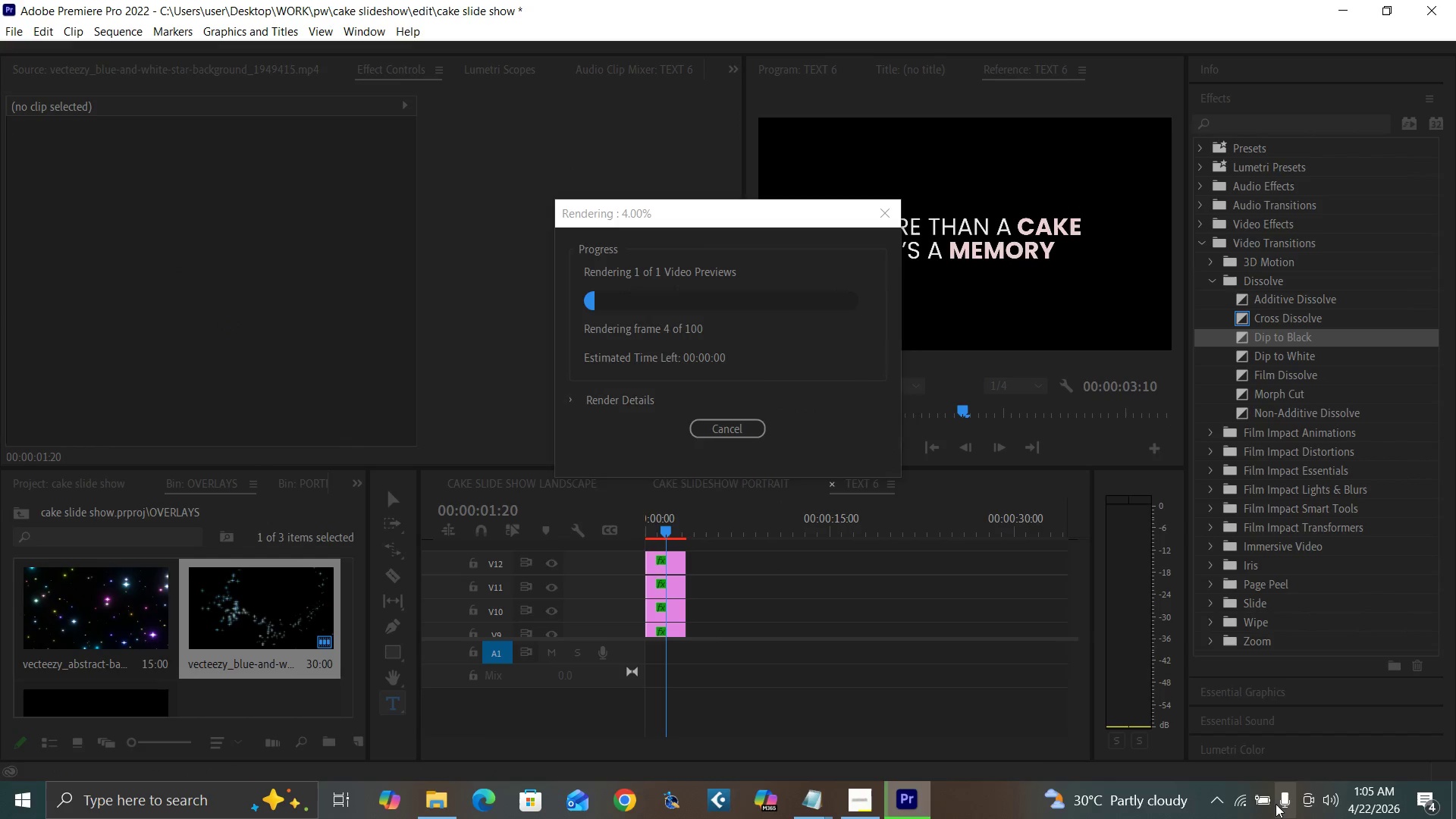 
mouse_move([1239, 802])
 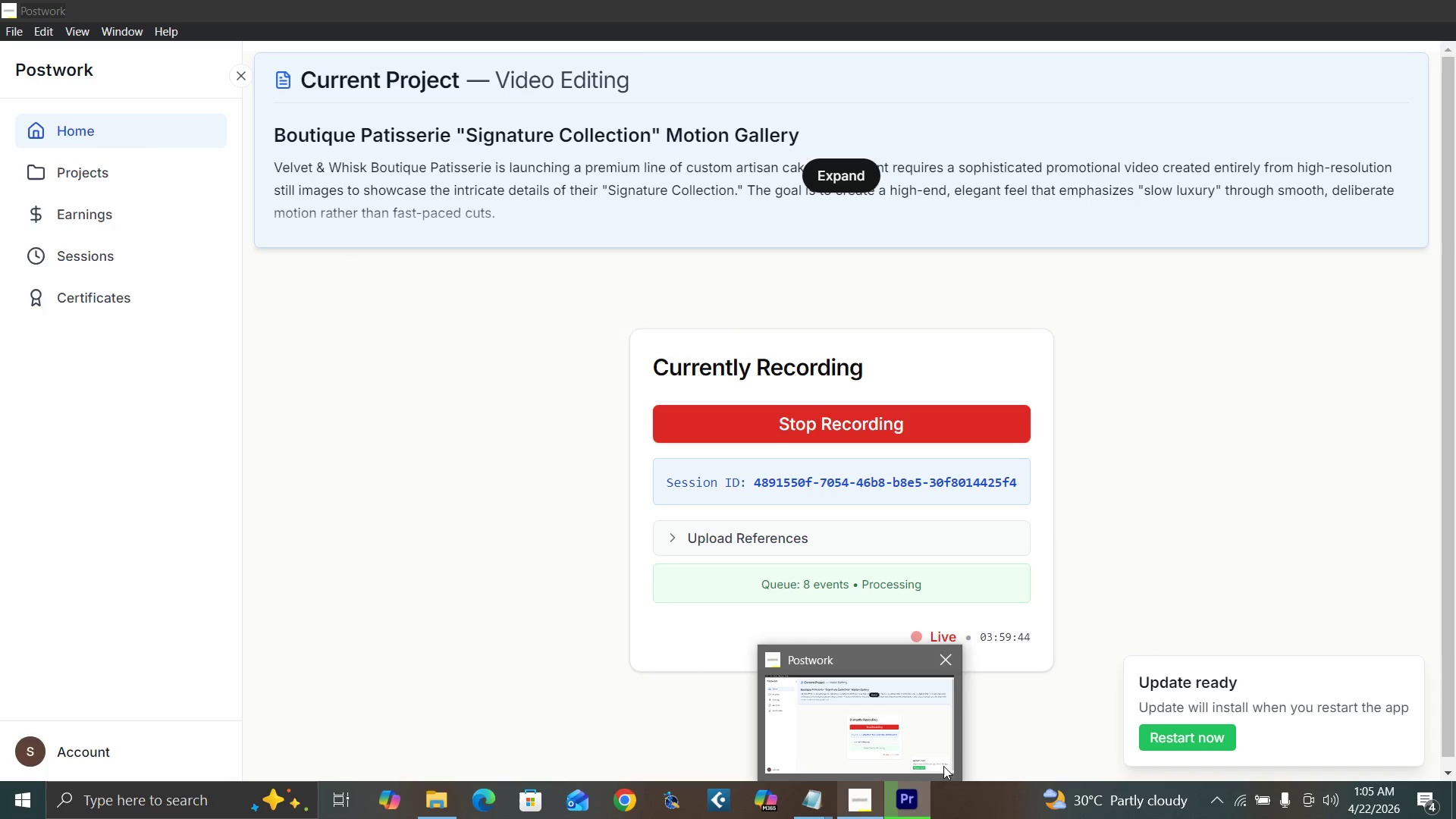 
wait(6.36)
 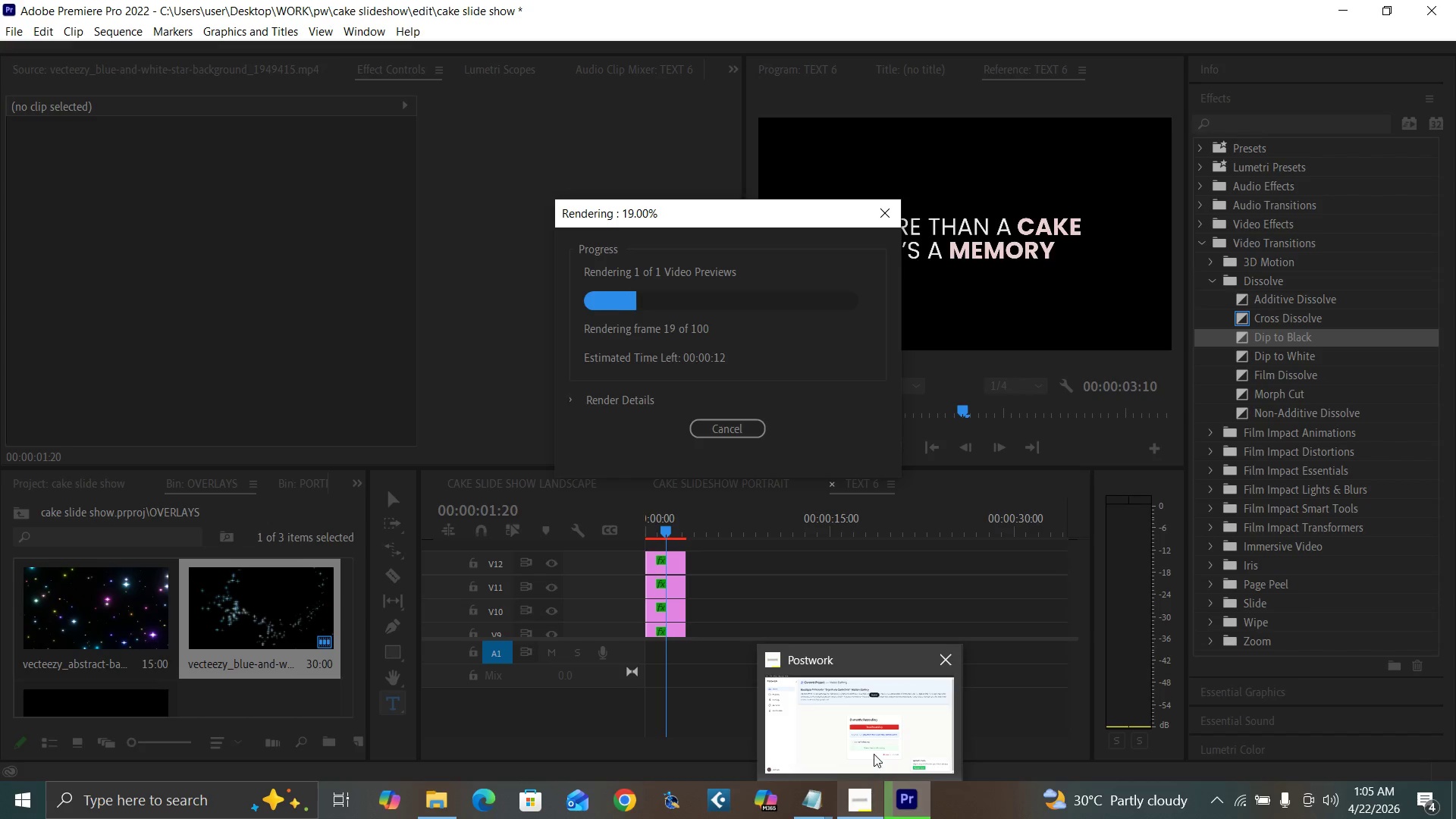 
mouse_move([1238, 765])
 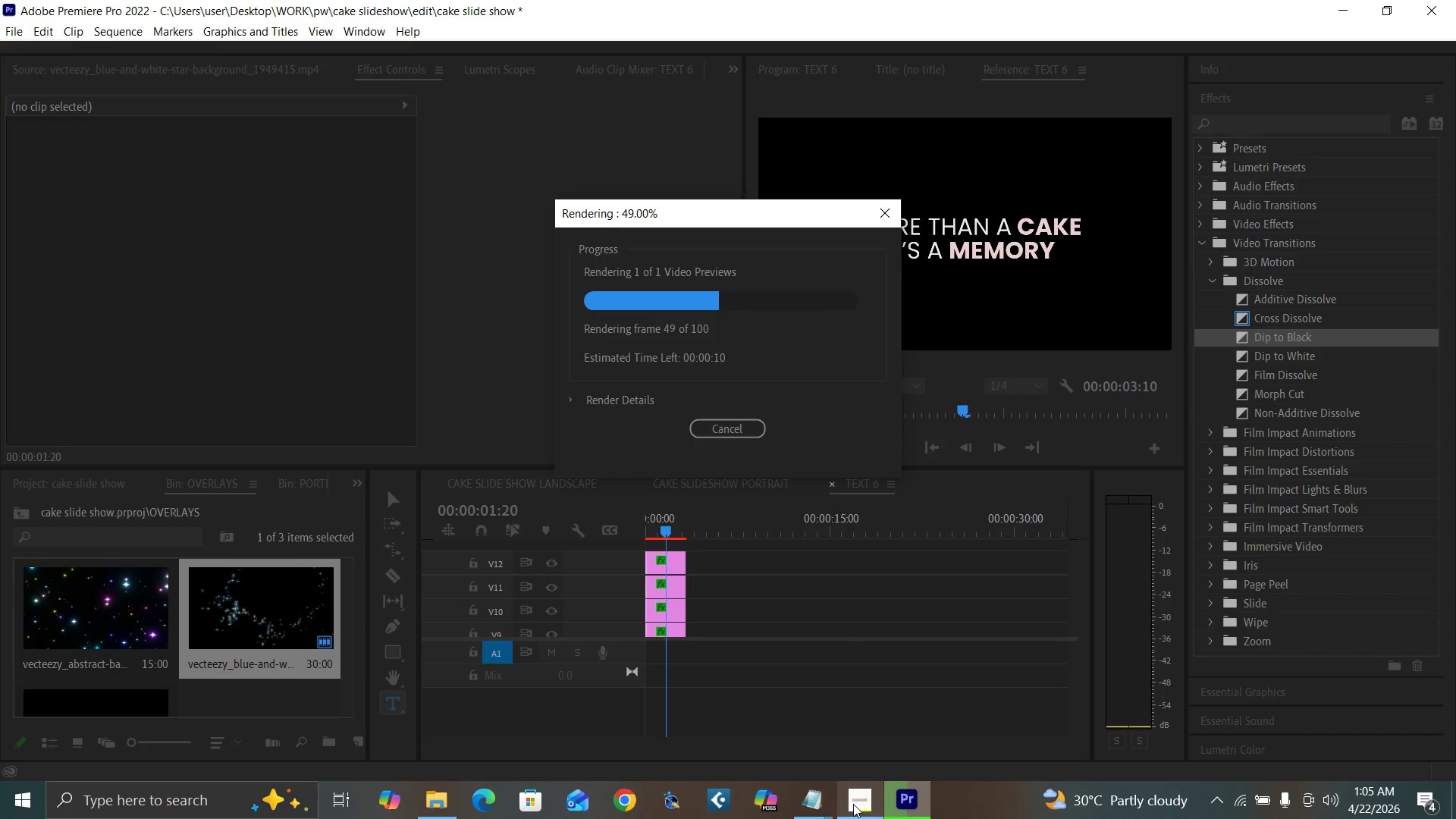 
mouse_move([877, 767])
 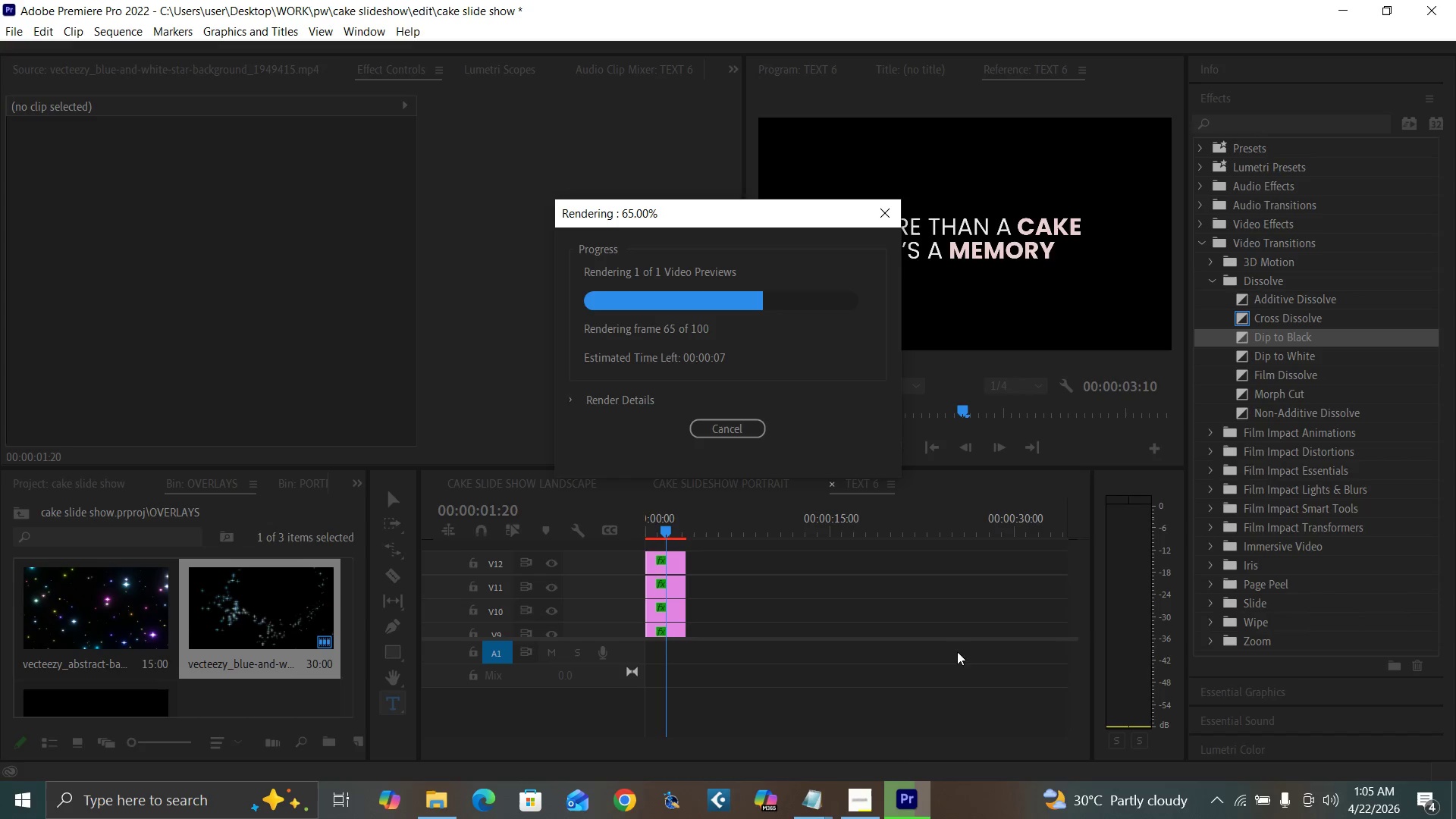 
mouse_move([861, 774])
 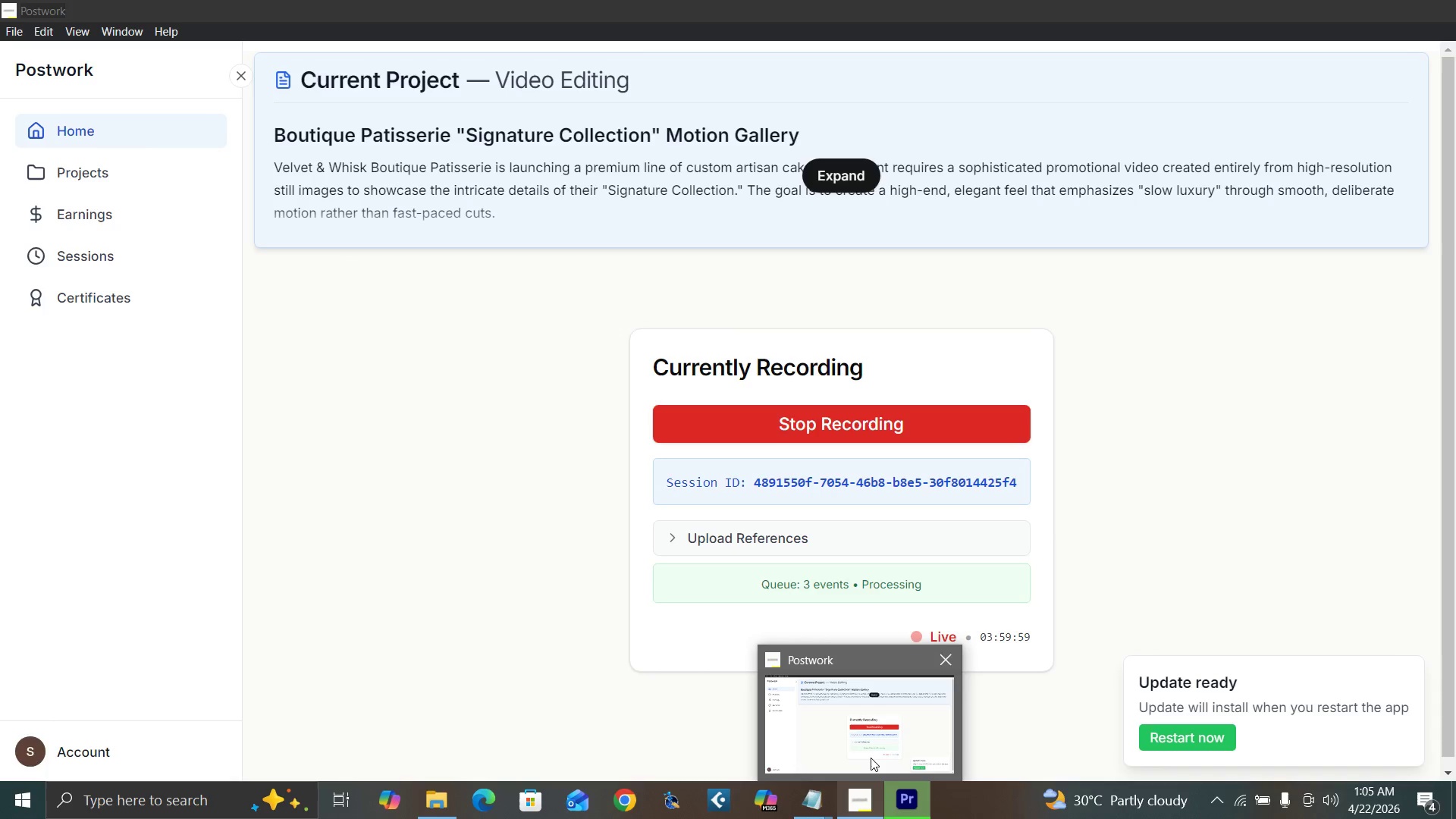 
wait(7.28)
 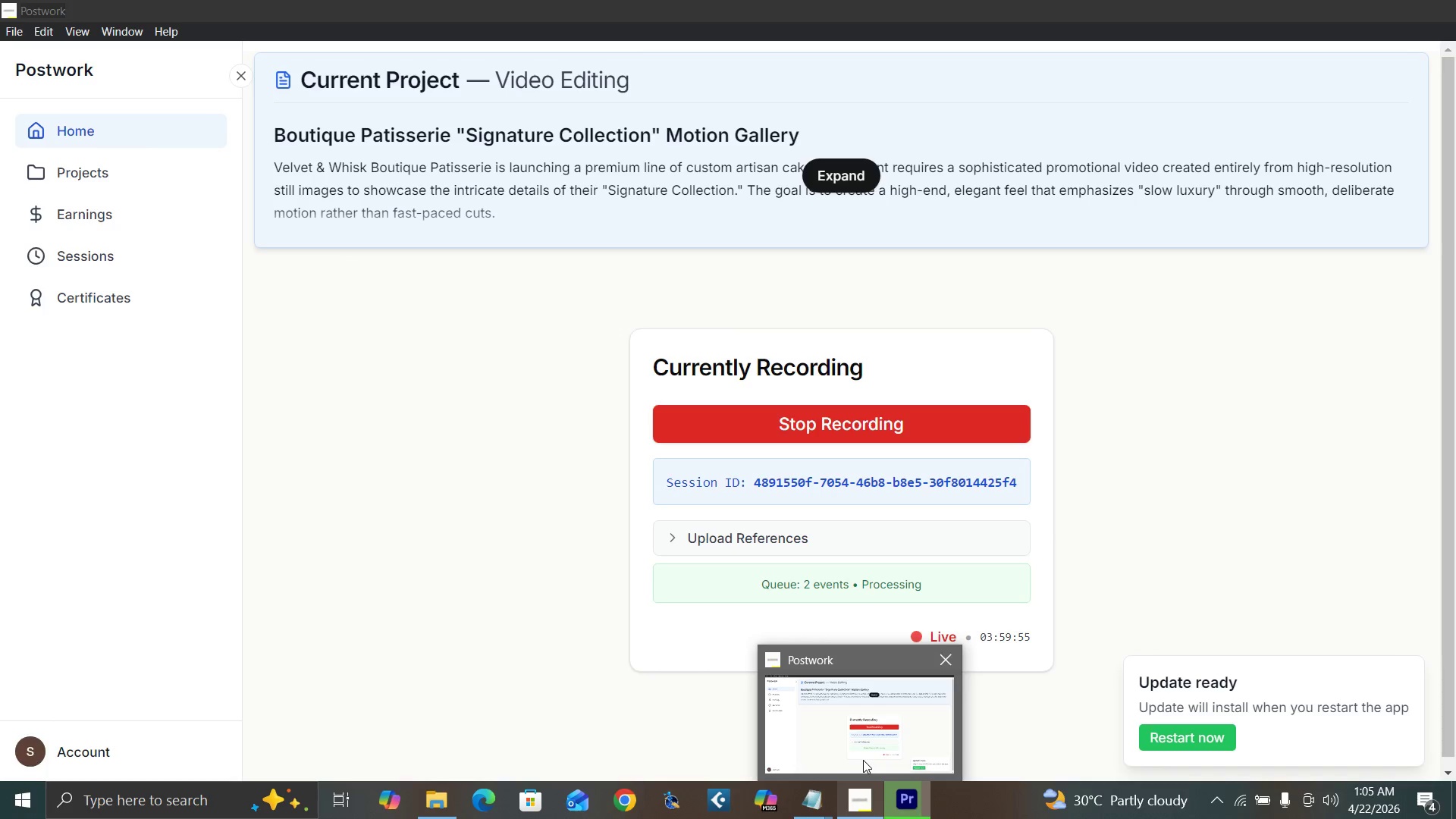 
mouse_move([877, 761])
 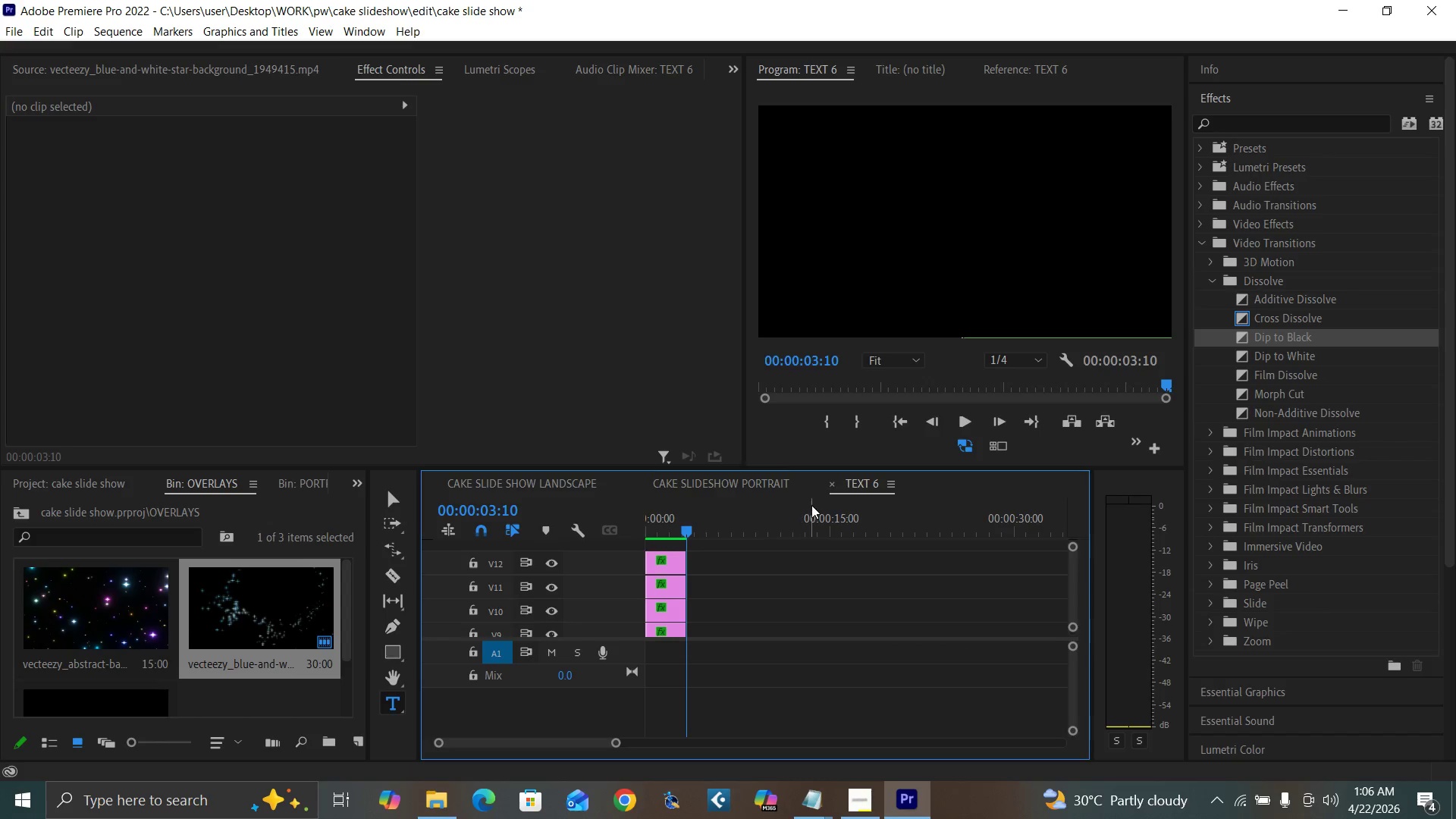 
left_click([835, 481])
 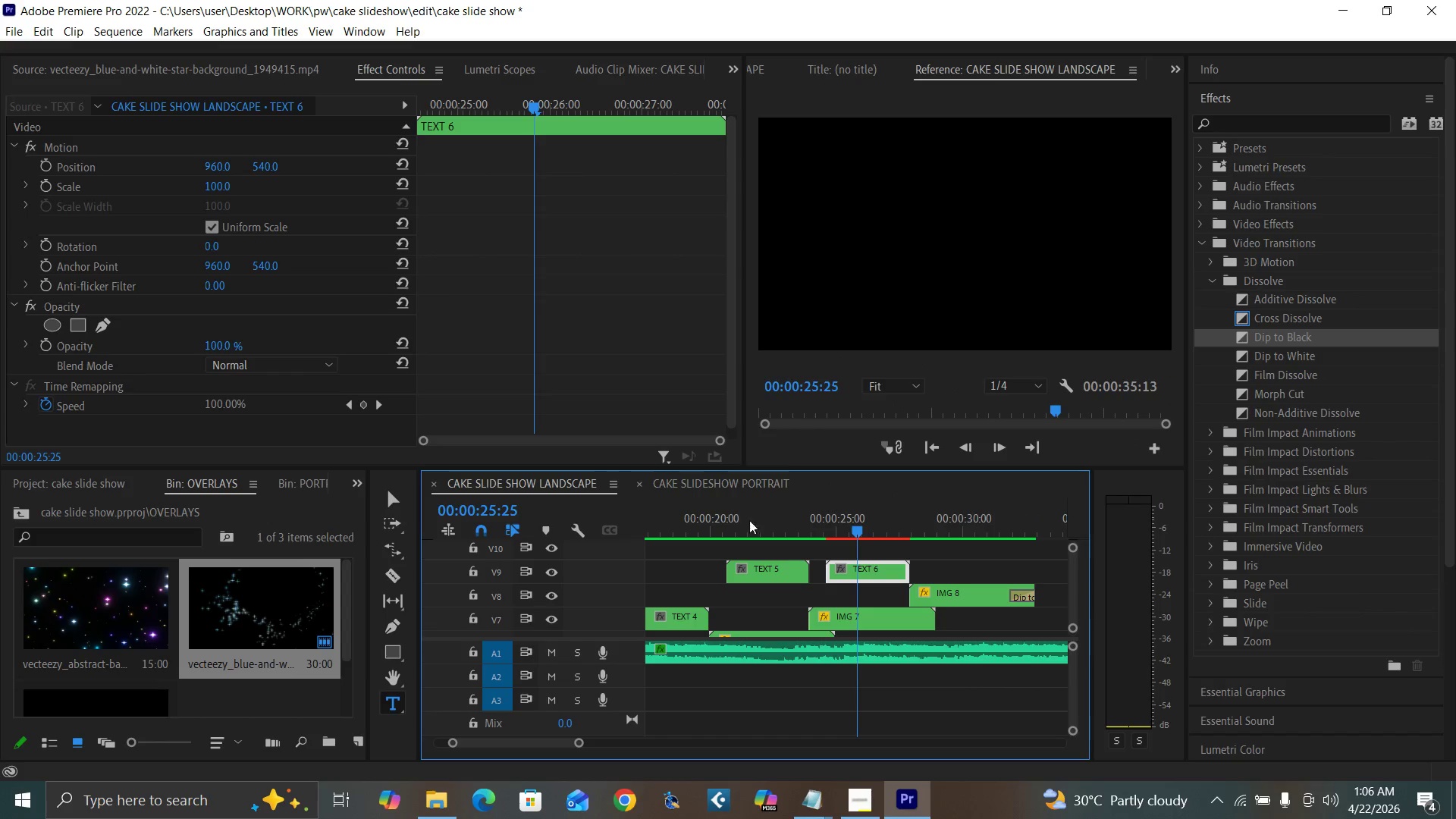 
left_click([839, 572])
 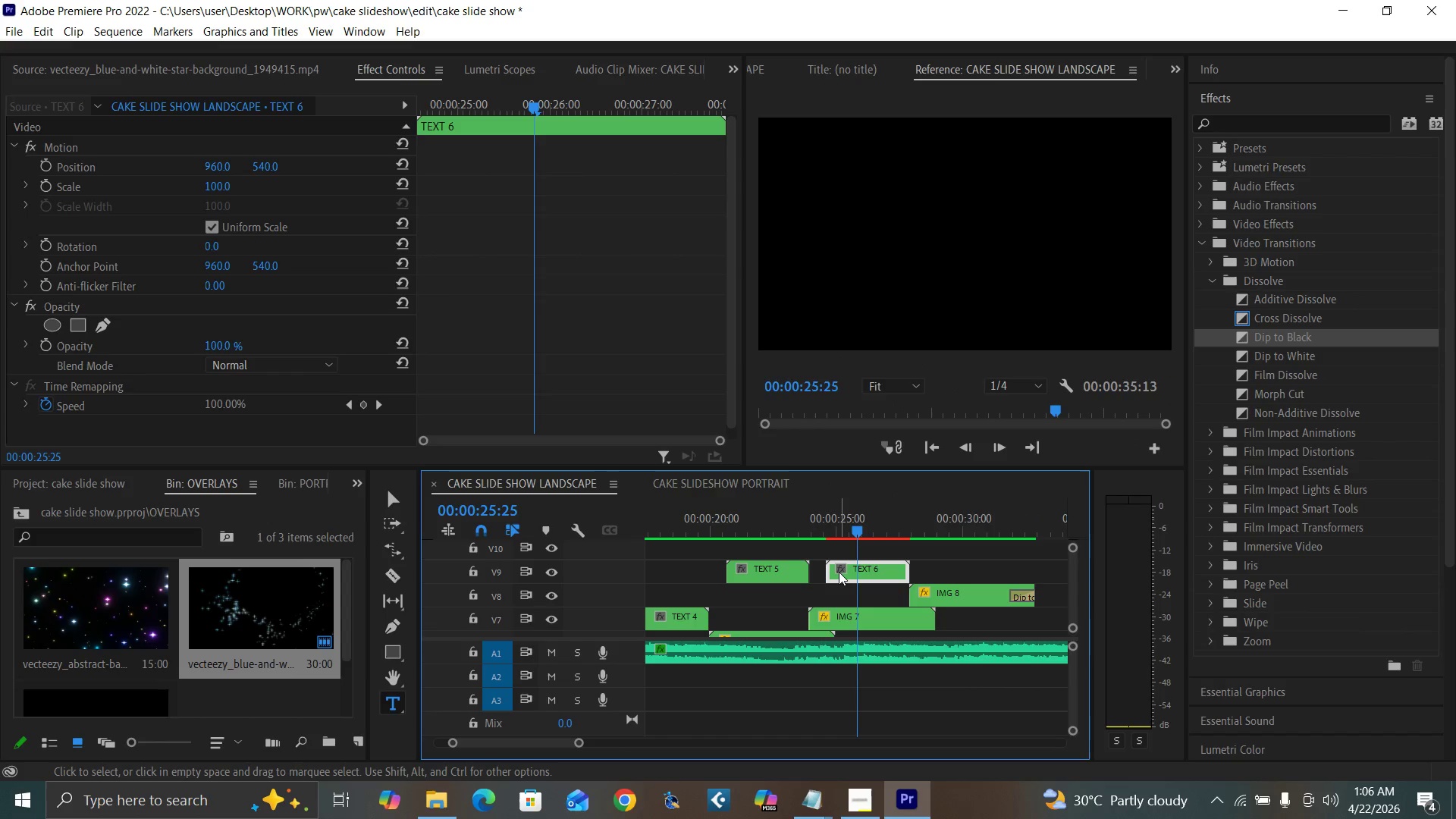 
key(Enter)
 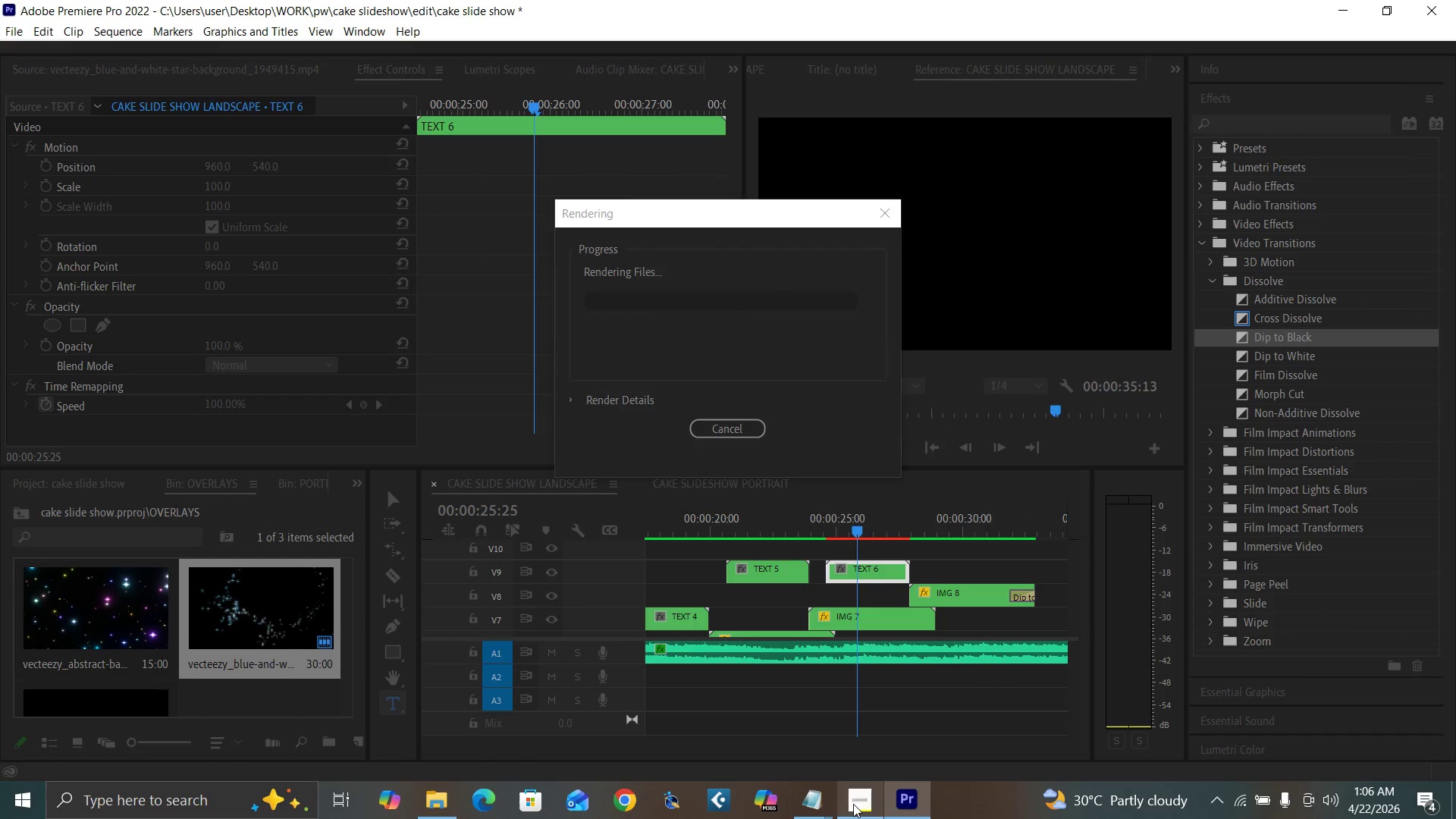 
mouse_move([890, 761])
 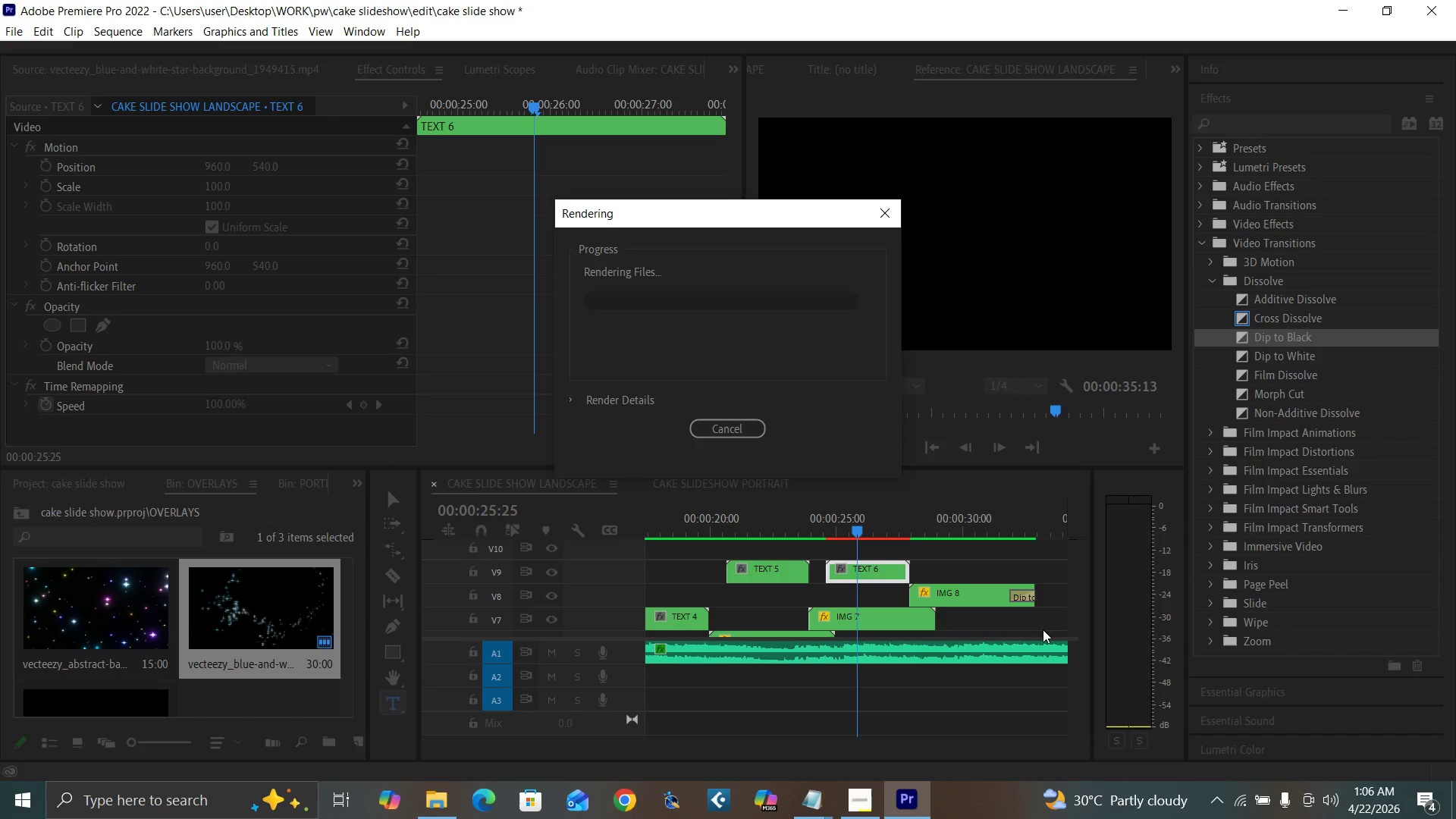 
left_click([889, 726])
 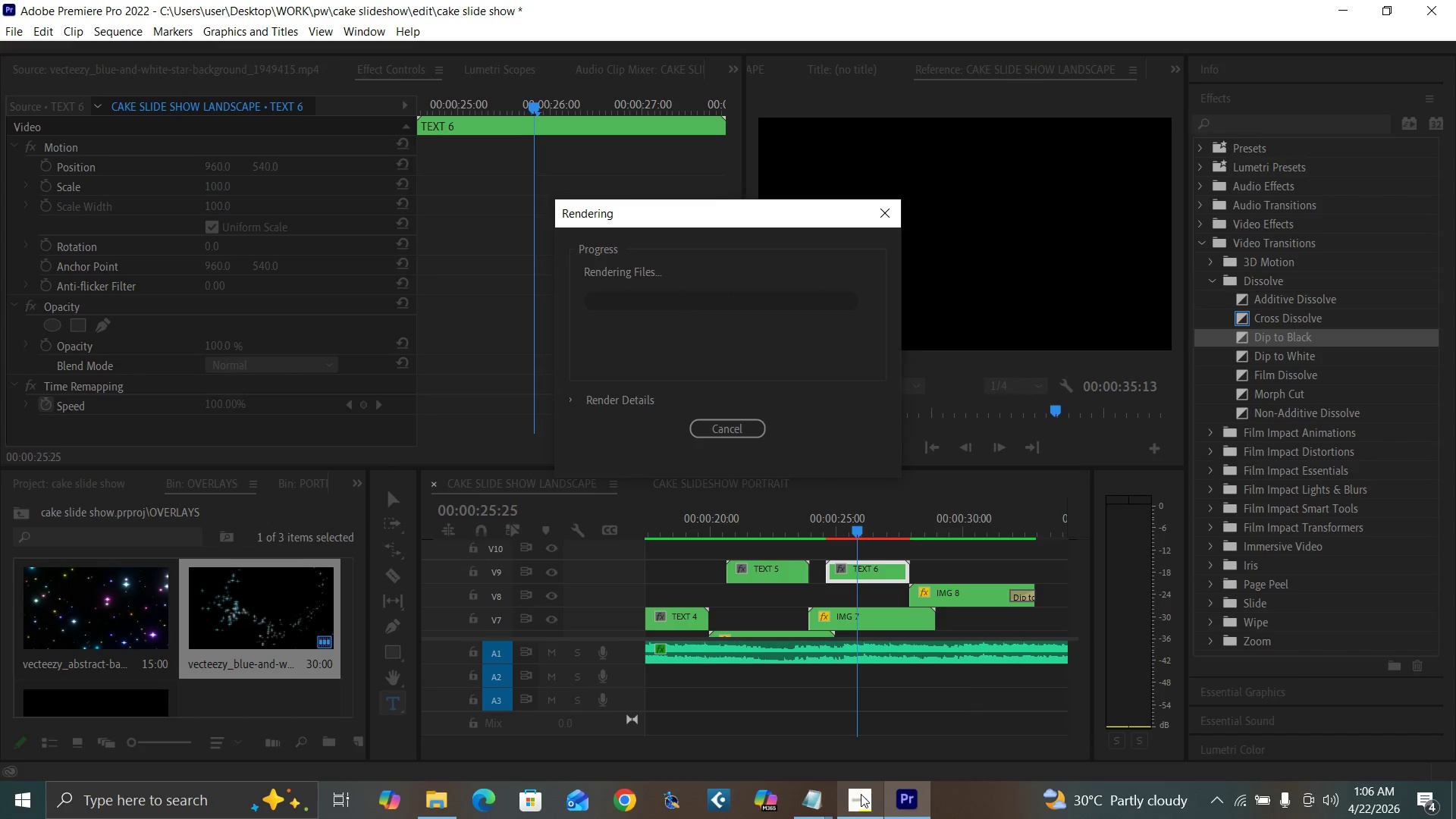 
mouse_move([877, 764])
 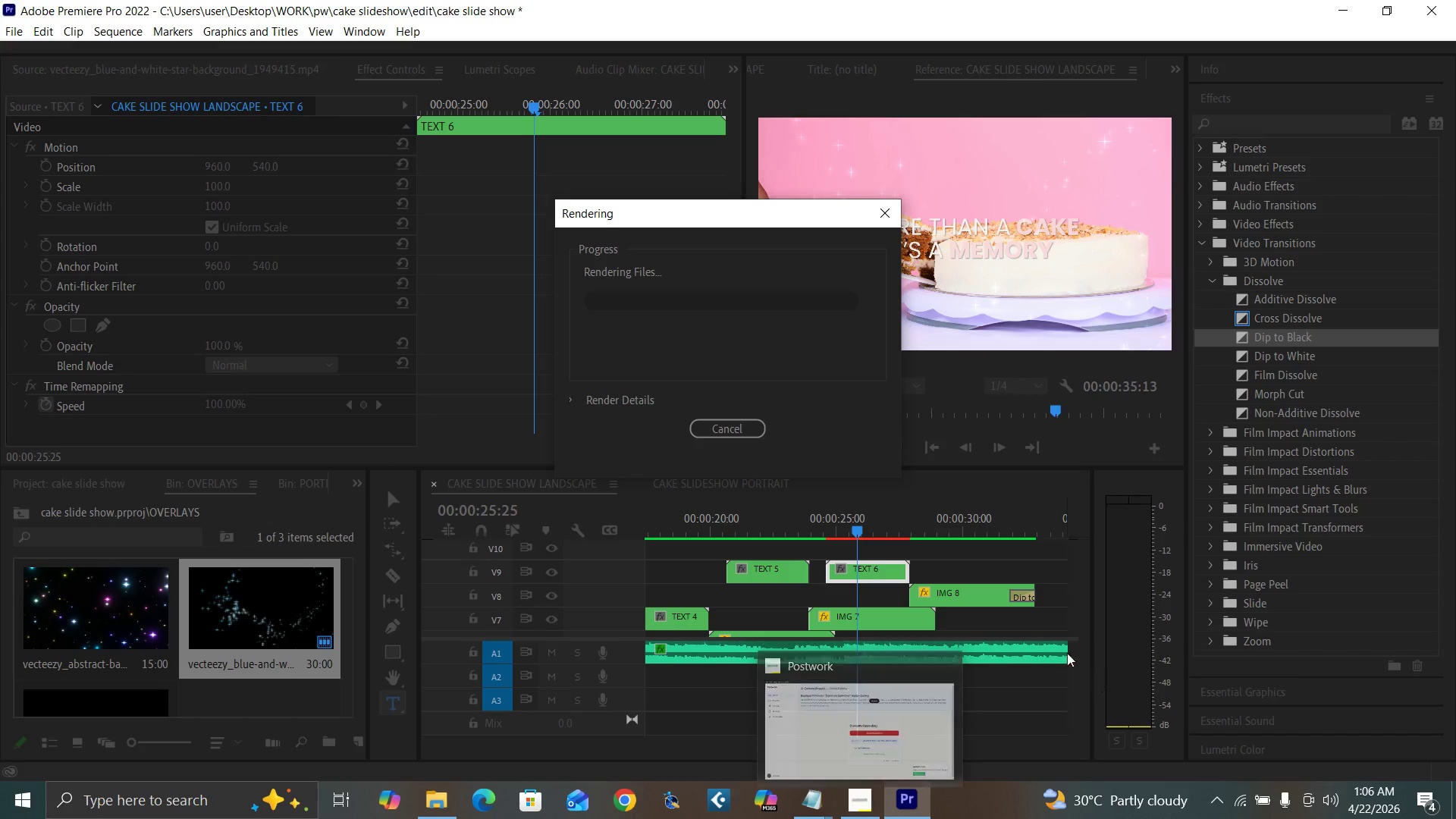 
left_click([882, 713])
 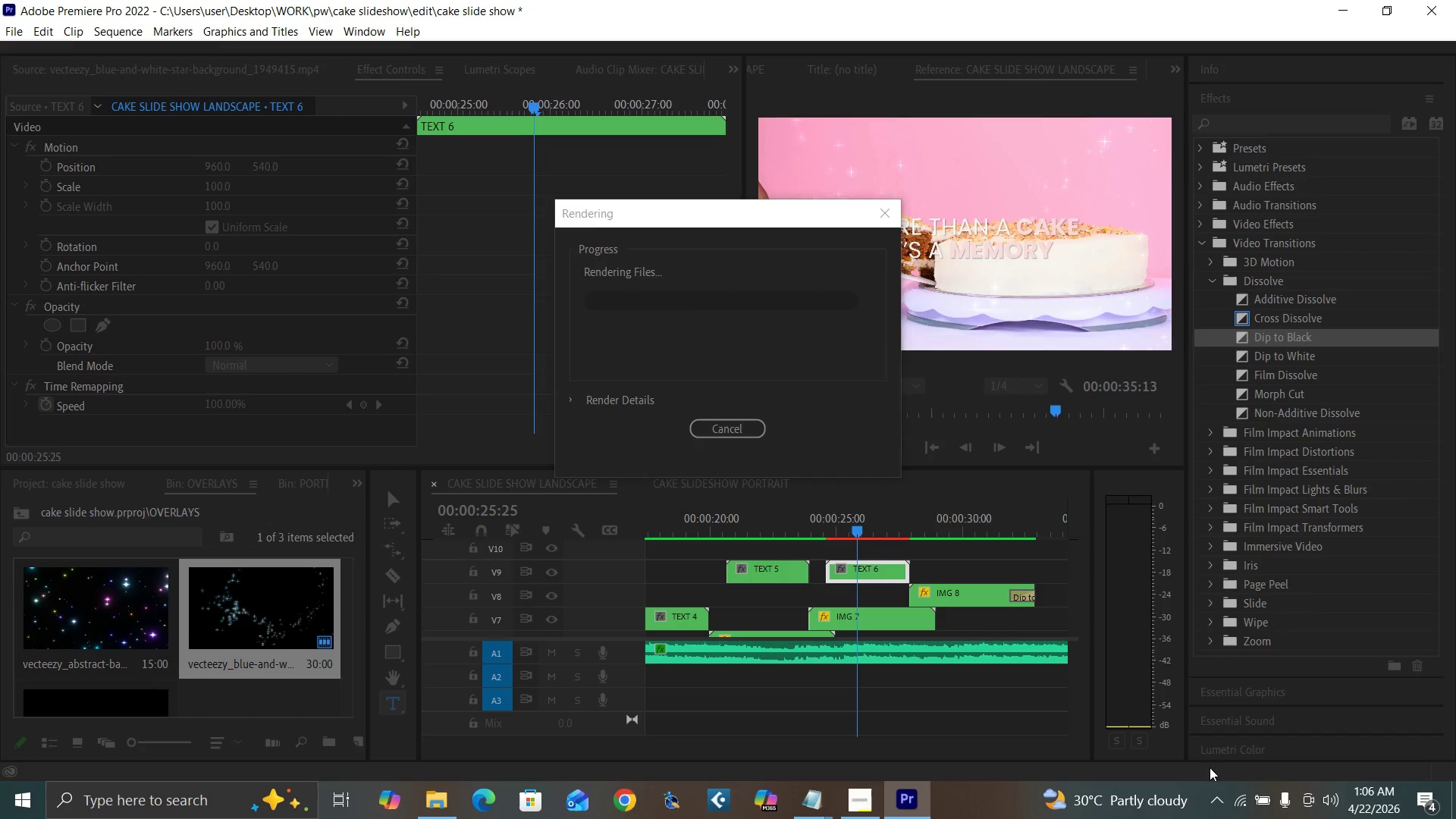 
mouse_move([1216, 770])
 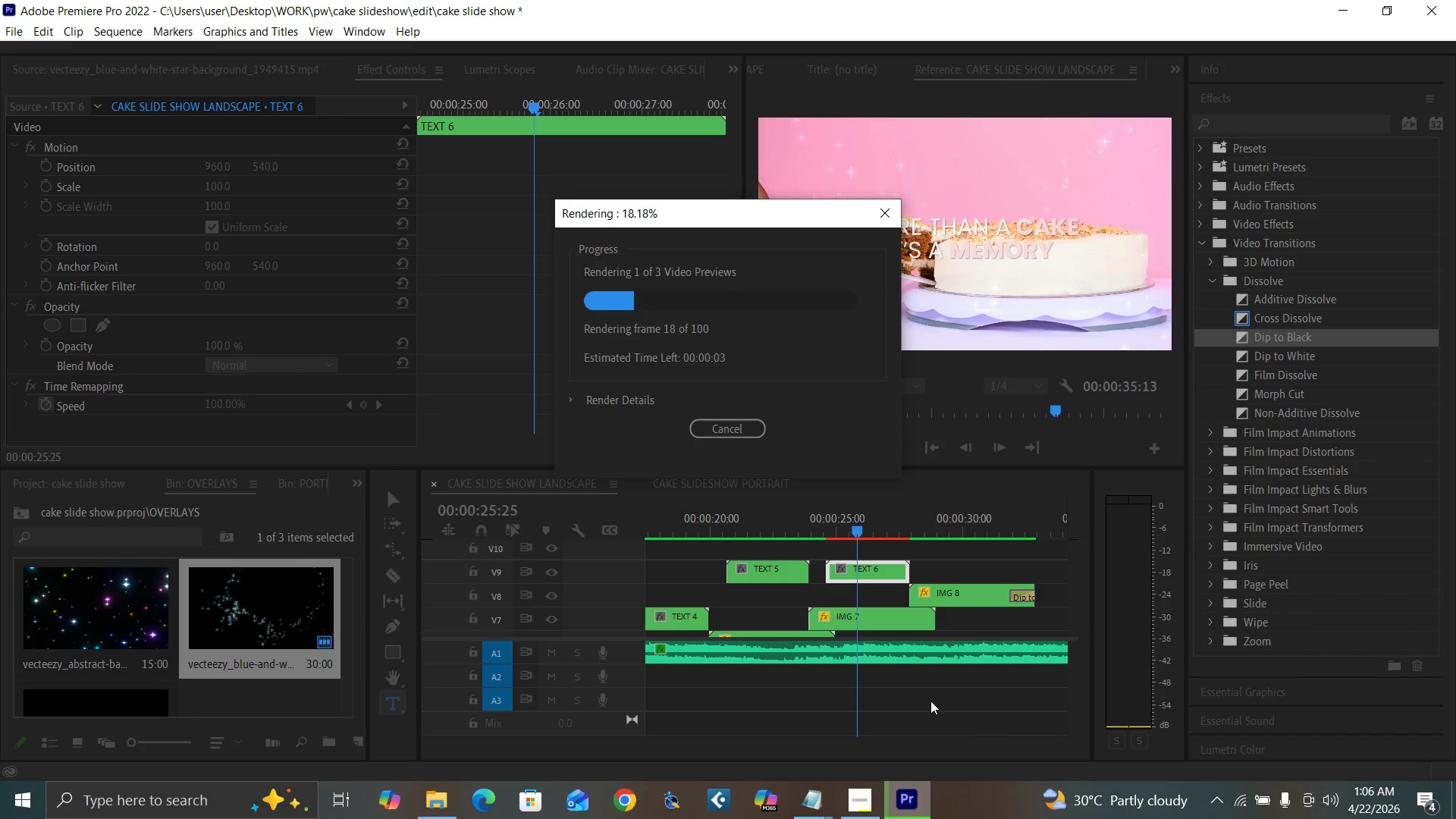 
left_click([925, 699])
 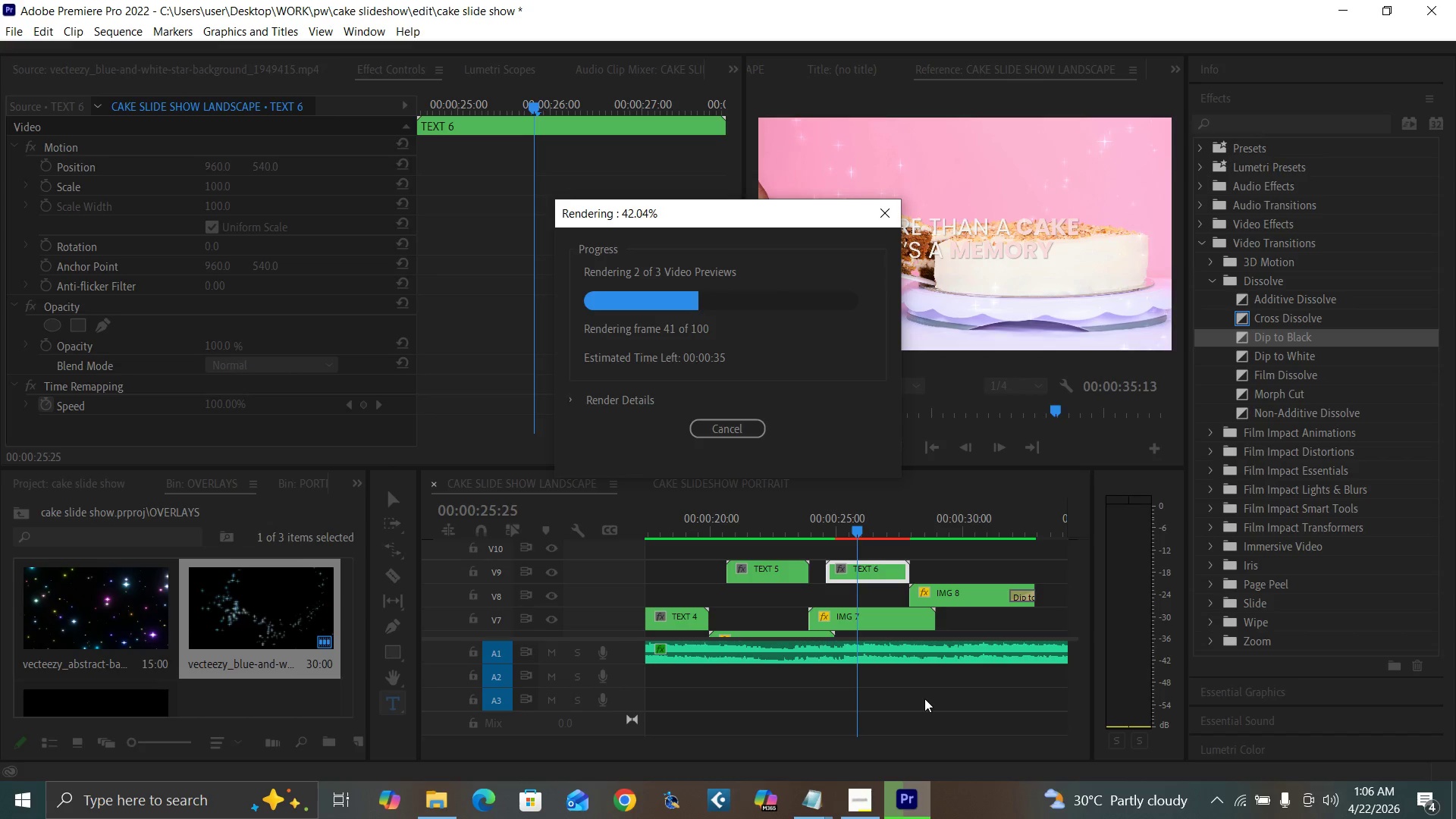 
wait(28.89)
 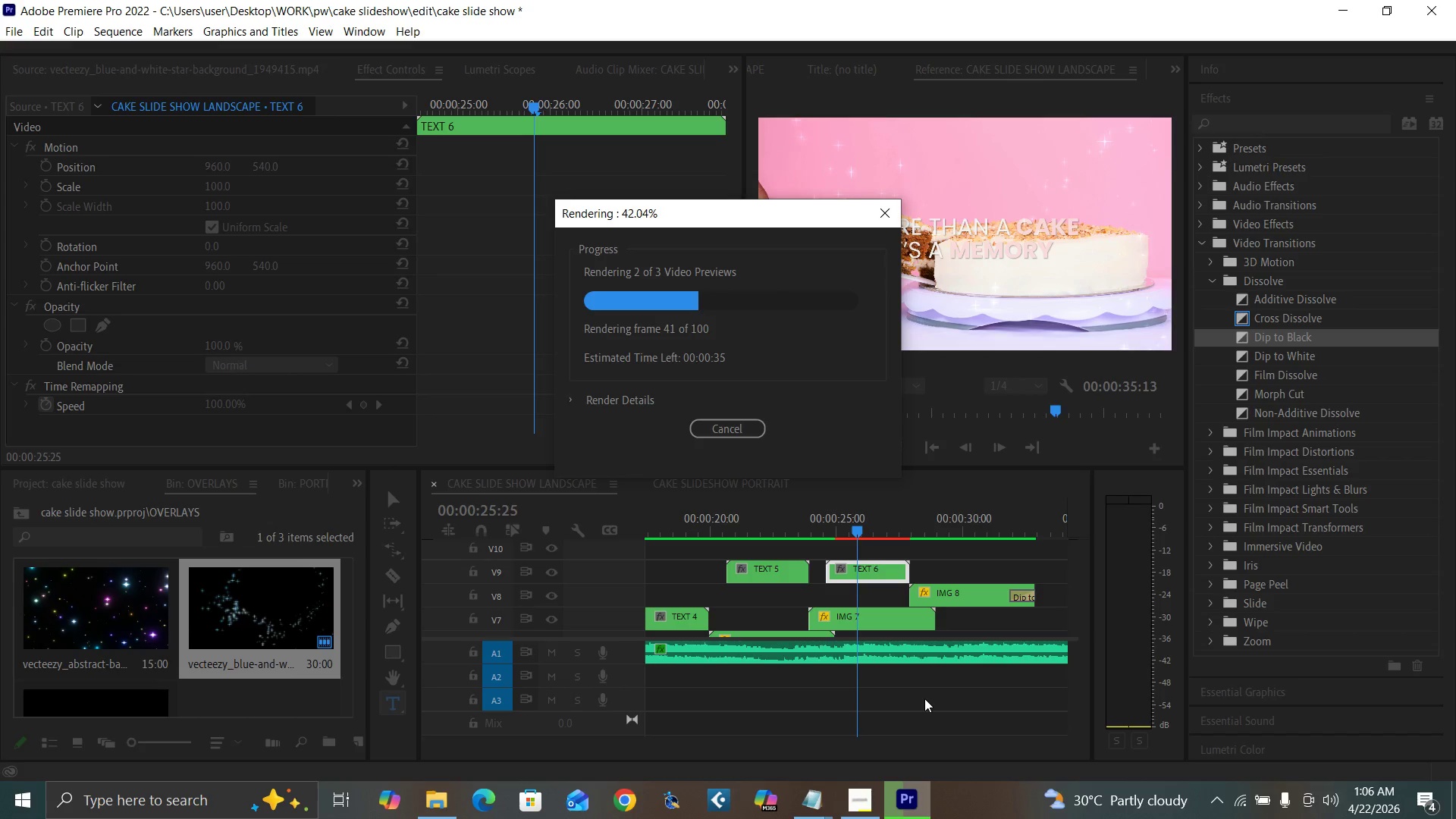 
left_click([939, 682])
 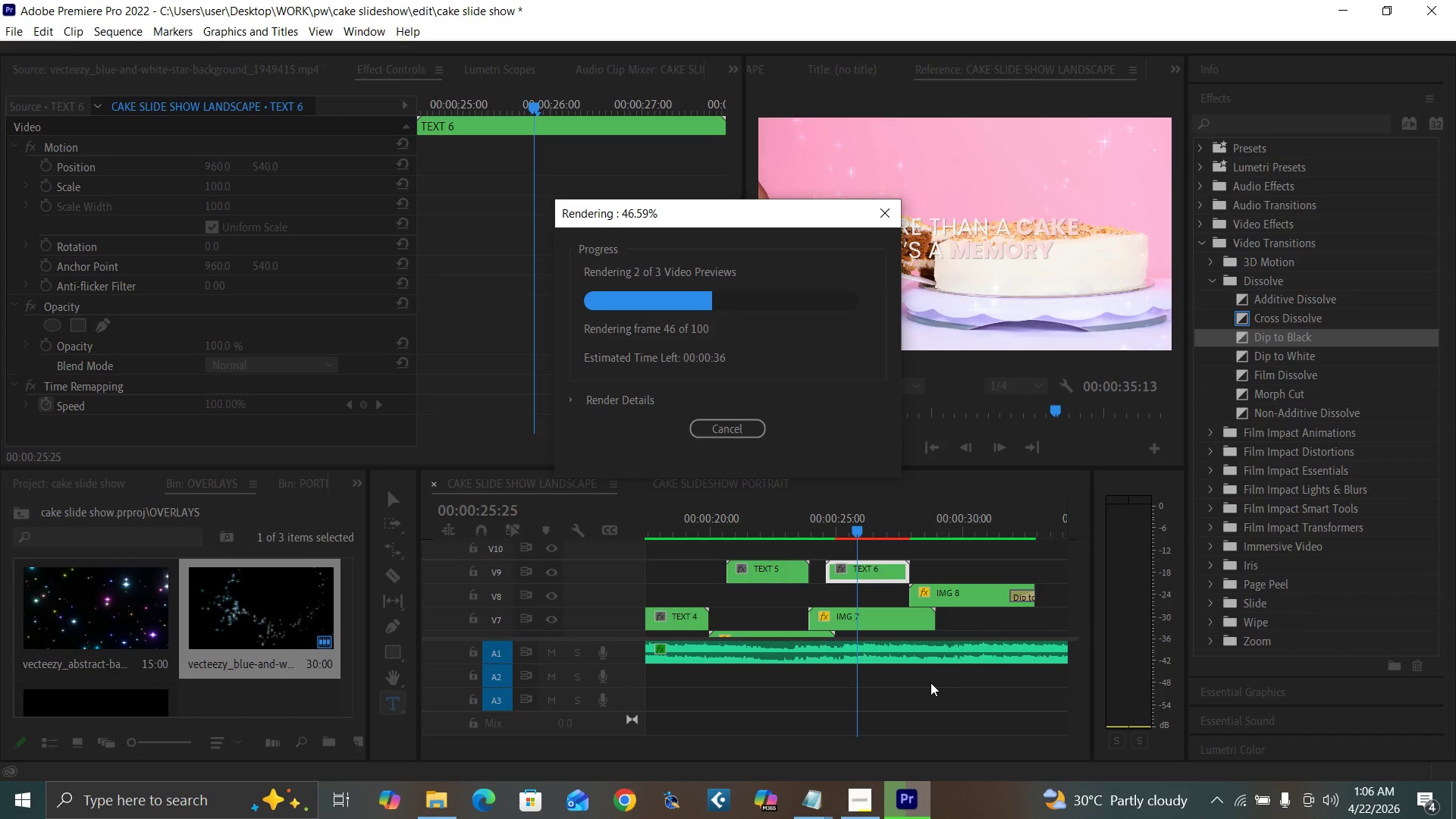 
left_click([927, 682])
 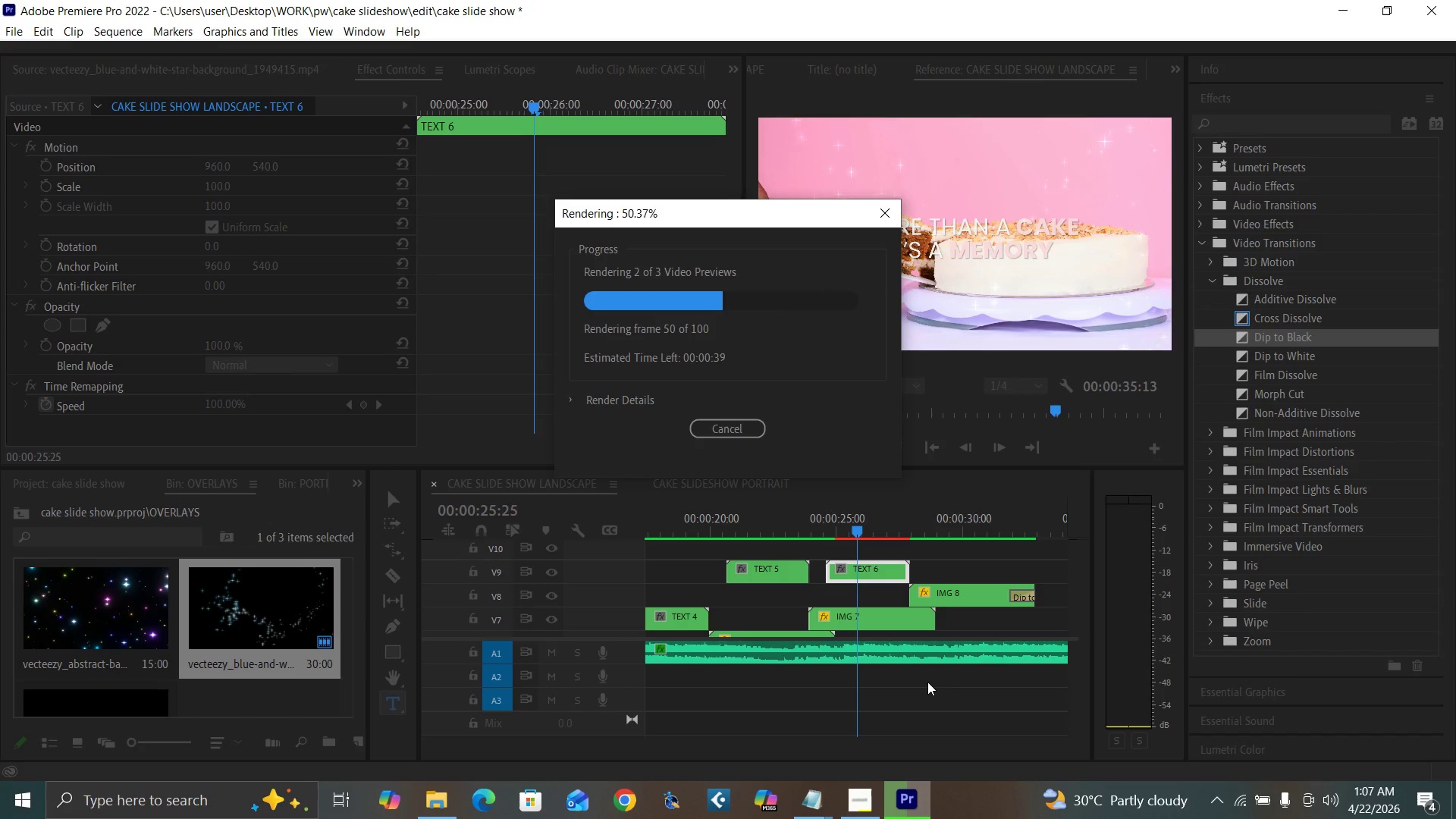 
wait(10.53)
 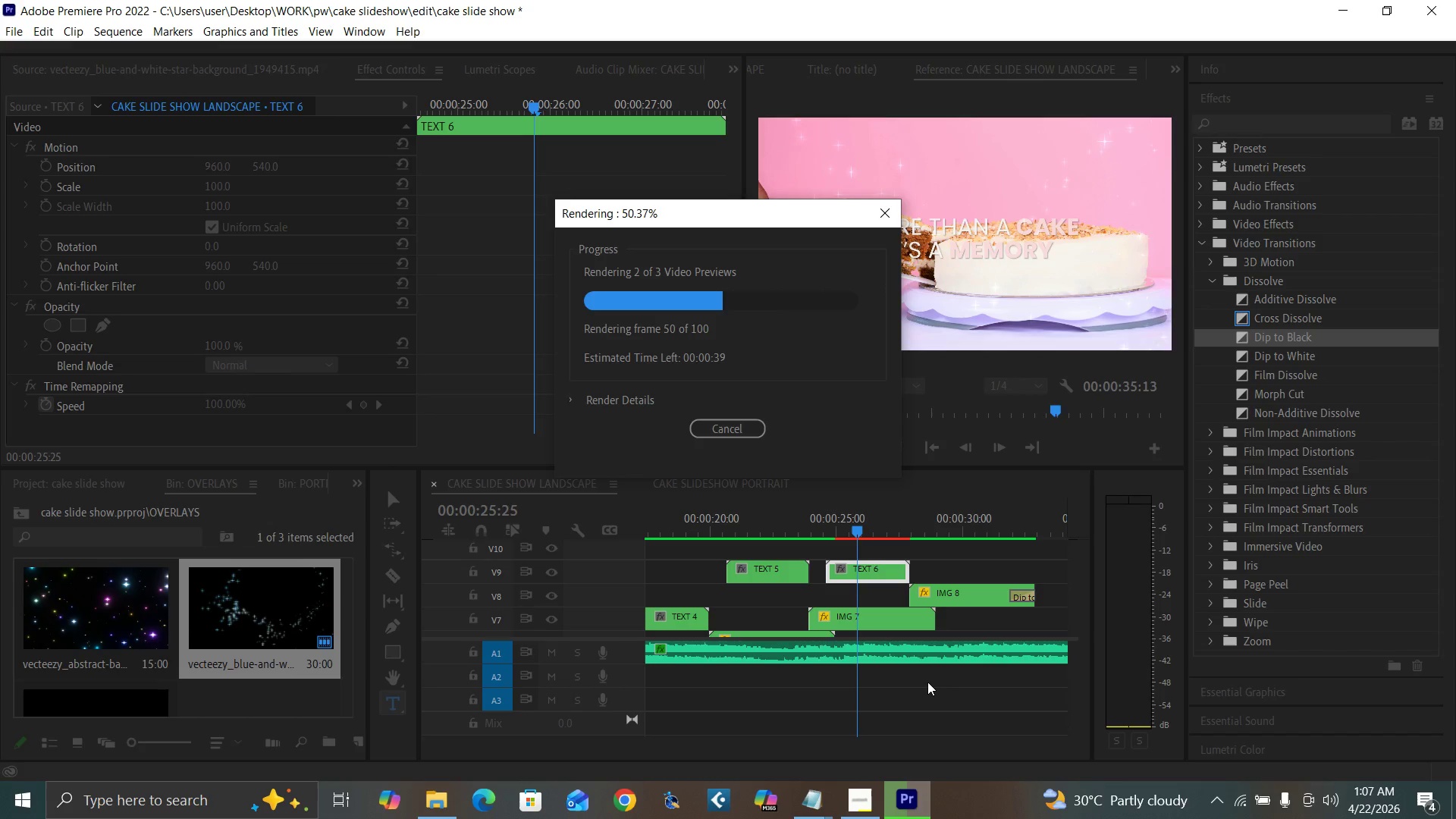 
left_click([911, 686])
 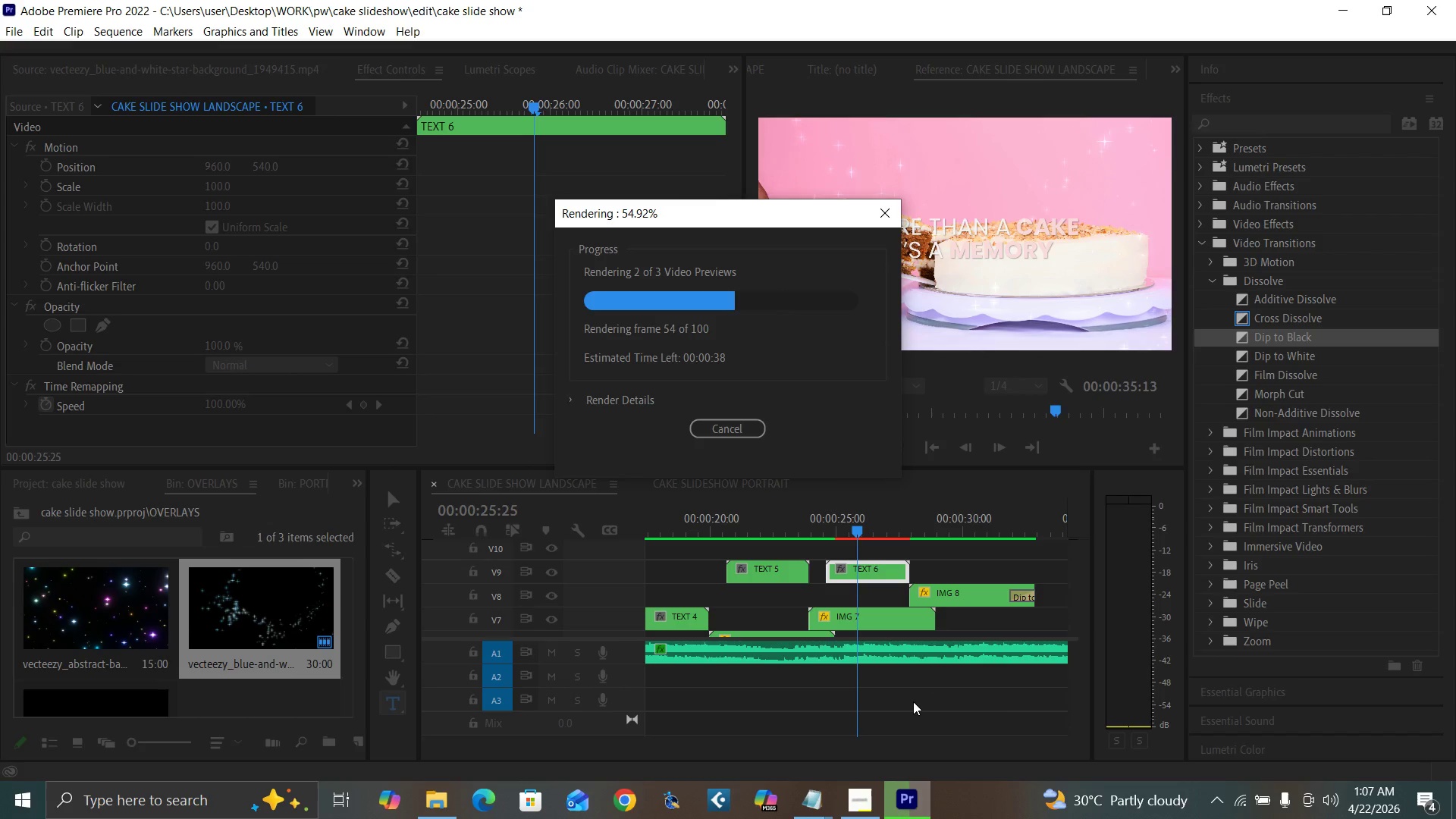 
left_click([874, 691])
 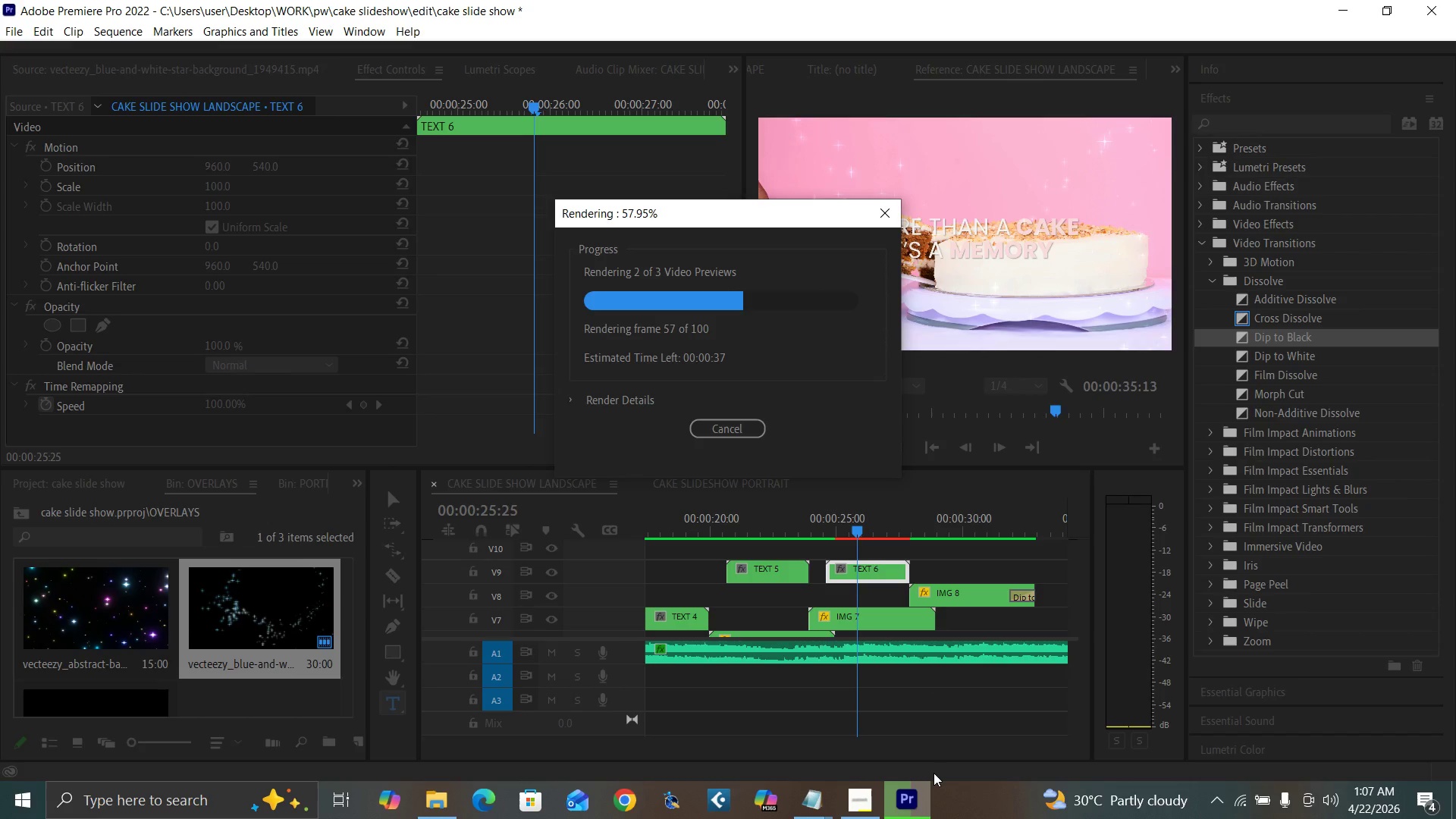 
wait(5.55)
 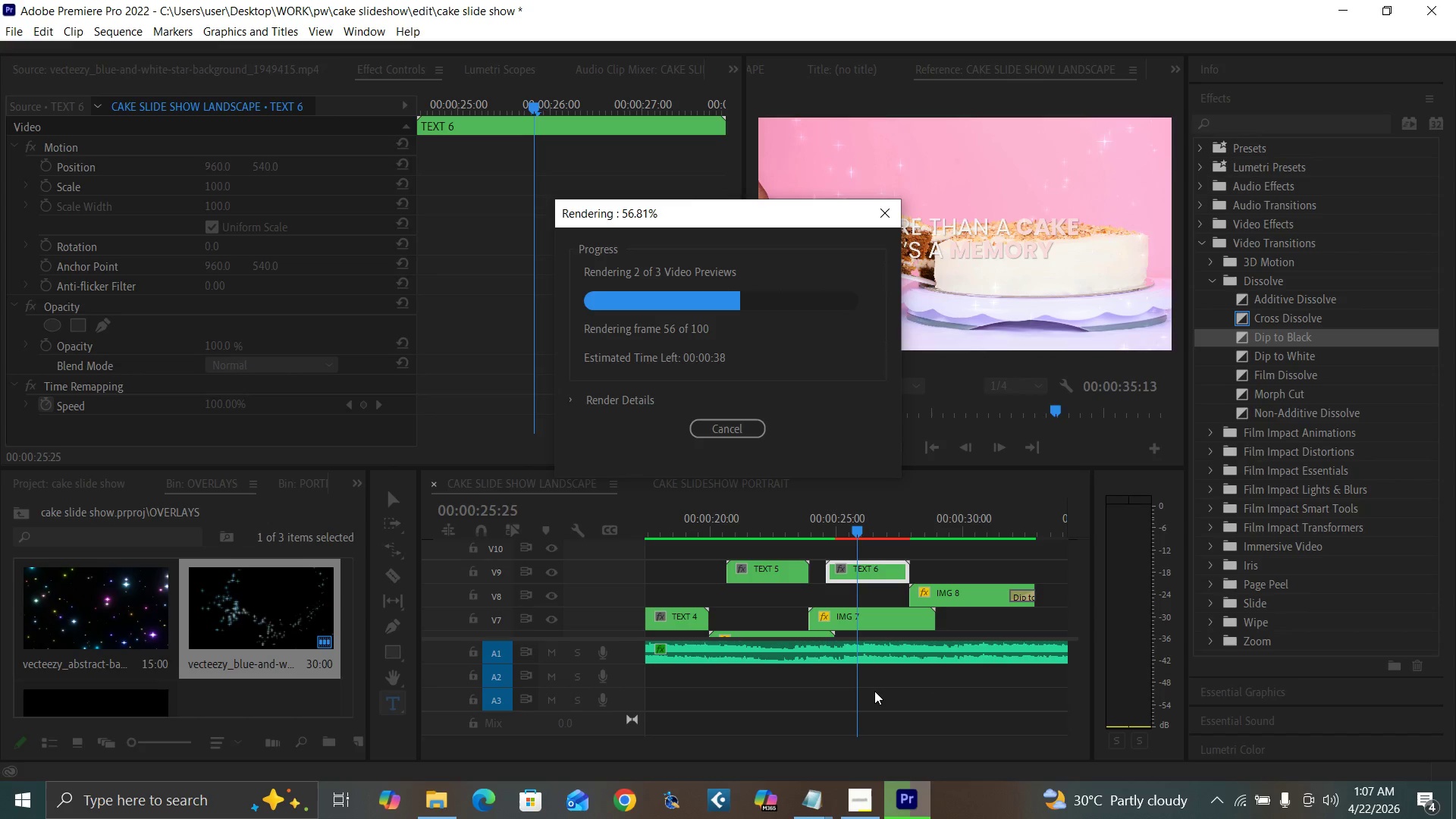 
mouse_move([860, 790])
 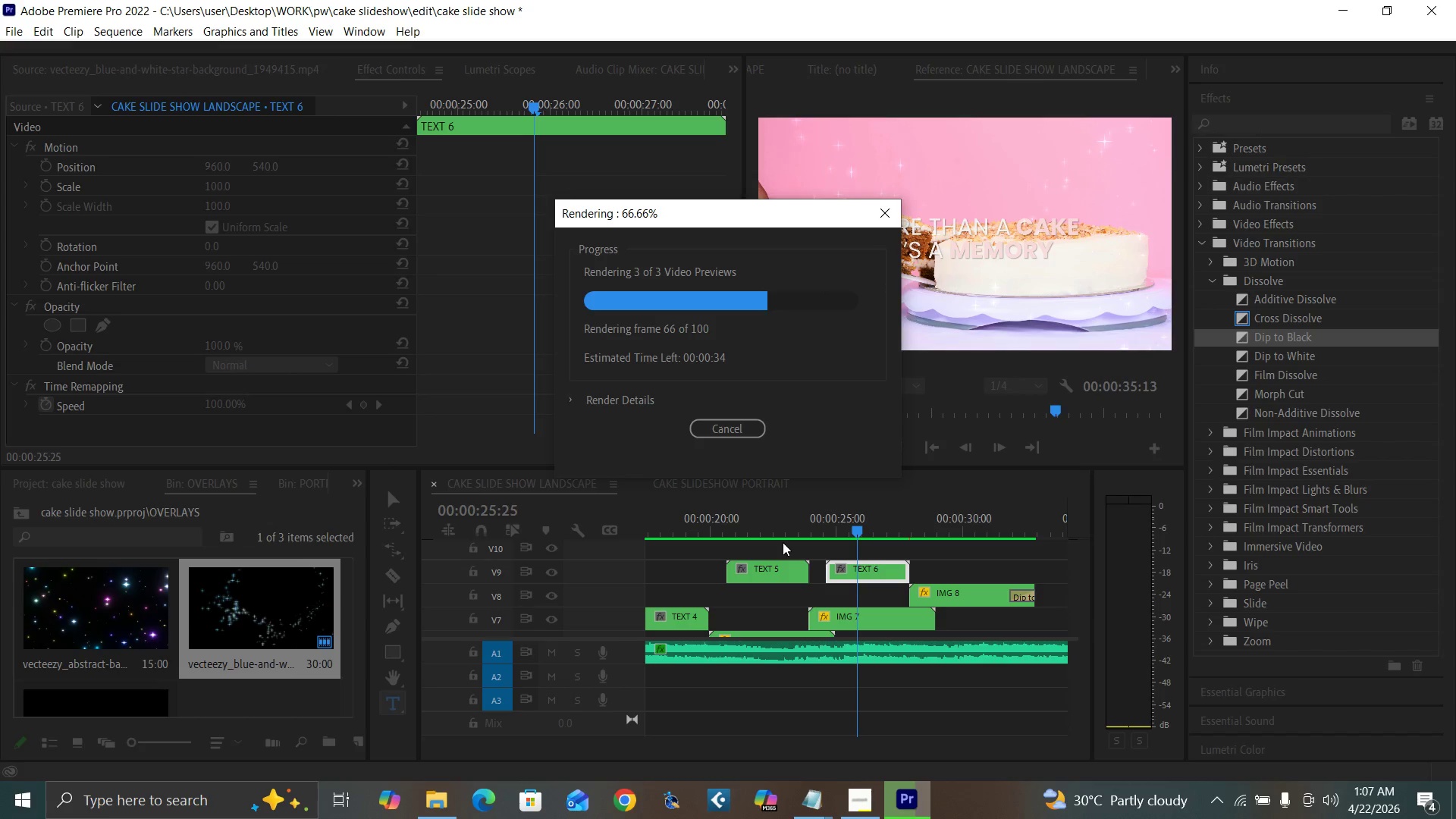 
wait(21.67)
 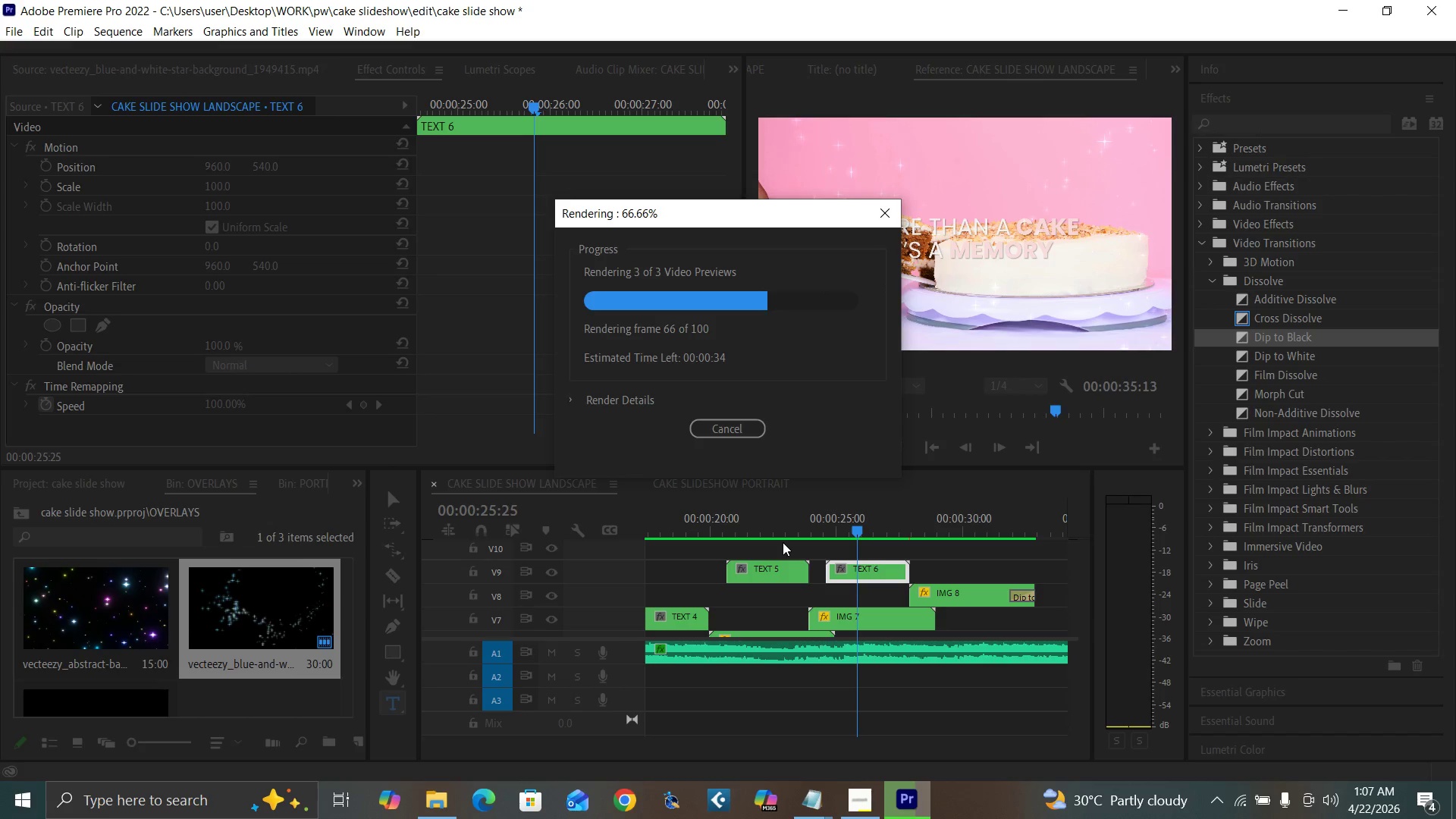 
left_click_drag(start_coordinate=[563, 742], to_coordinate=[648, 778])
 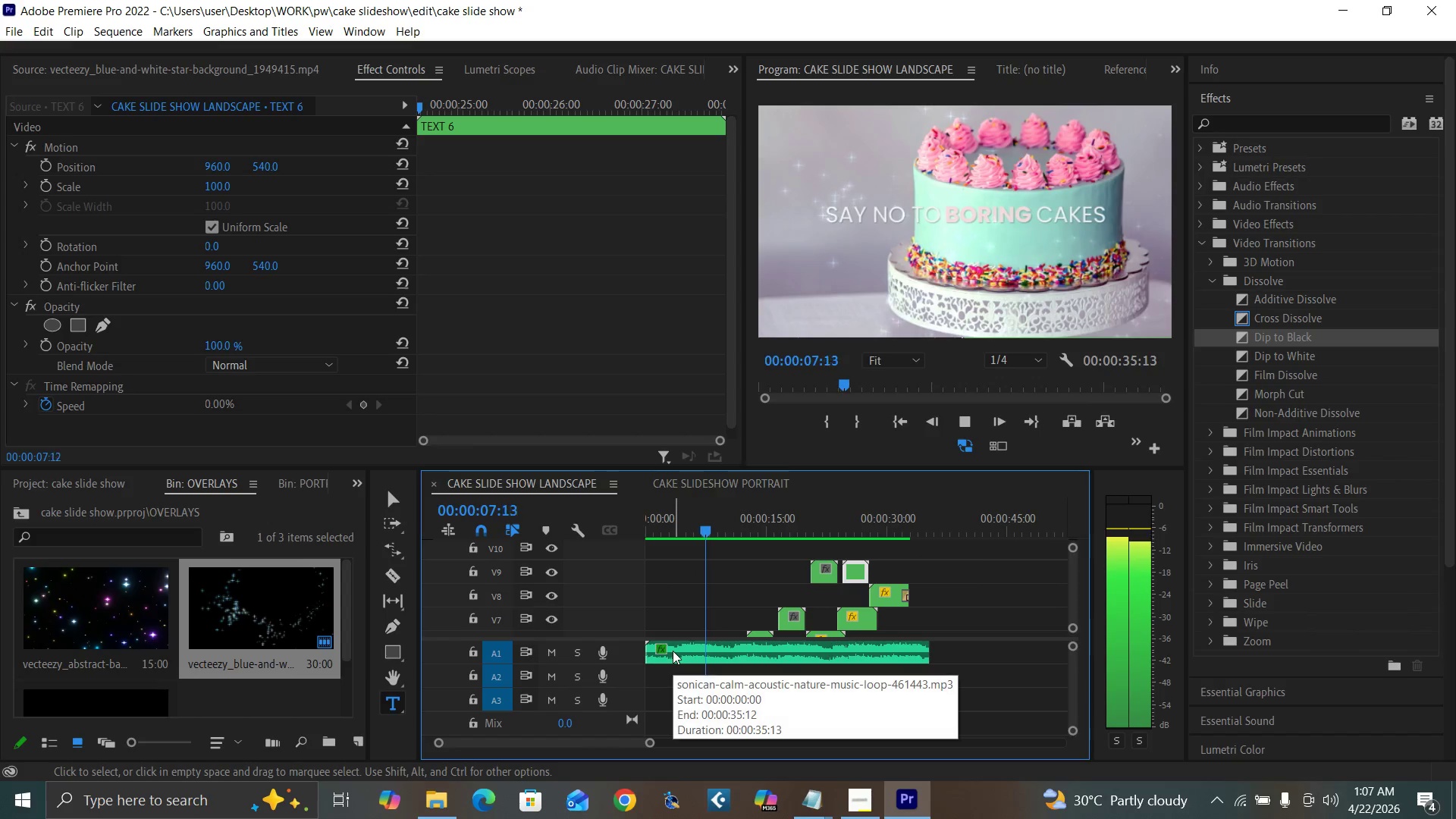 
key(Space)
 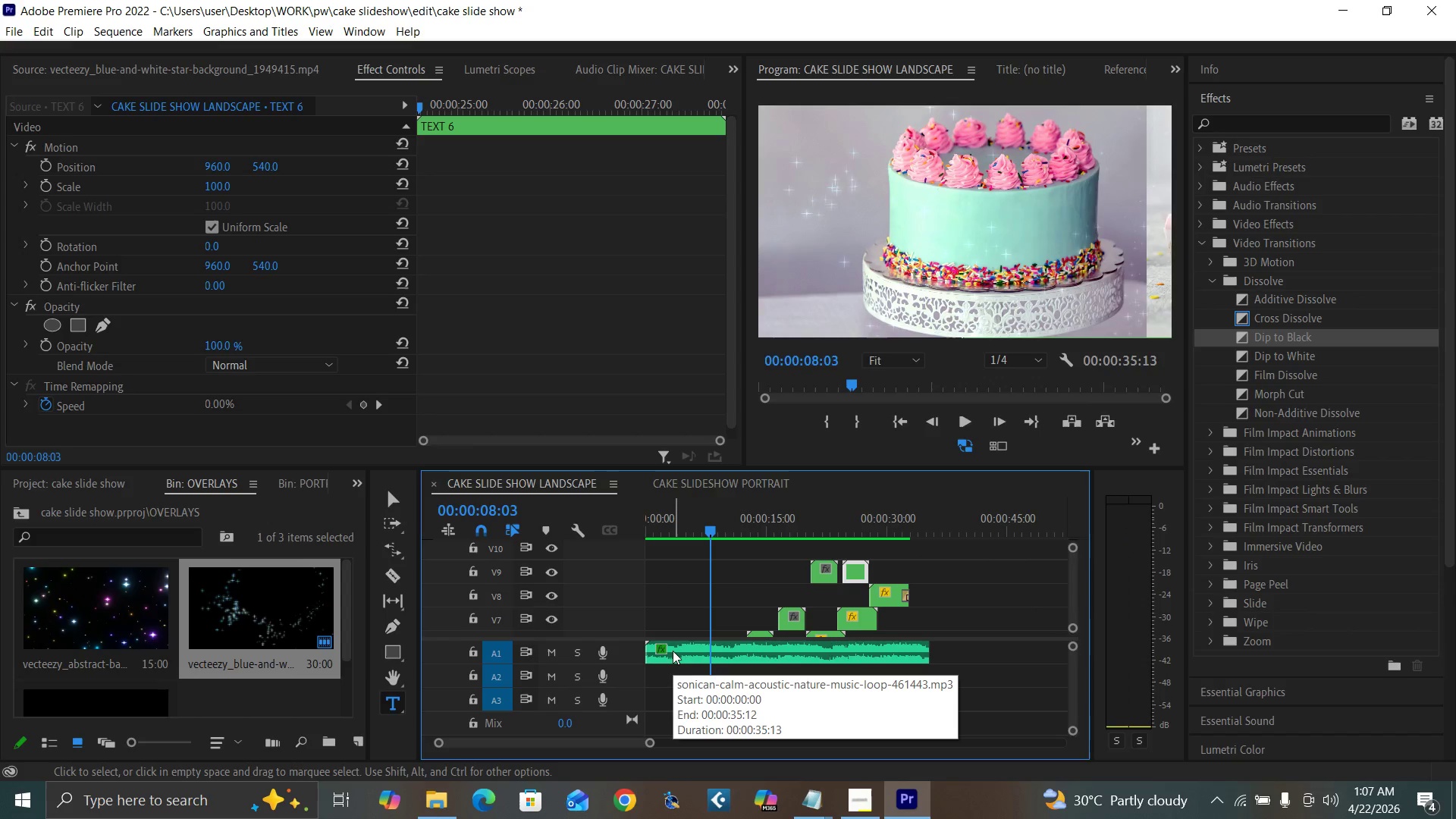 
key(Control+S)
 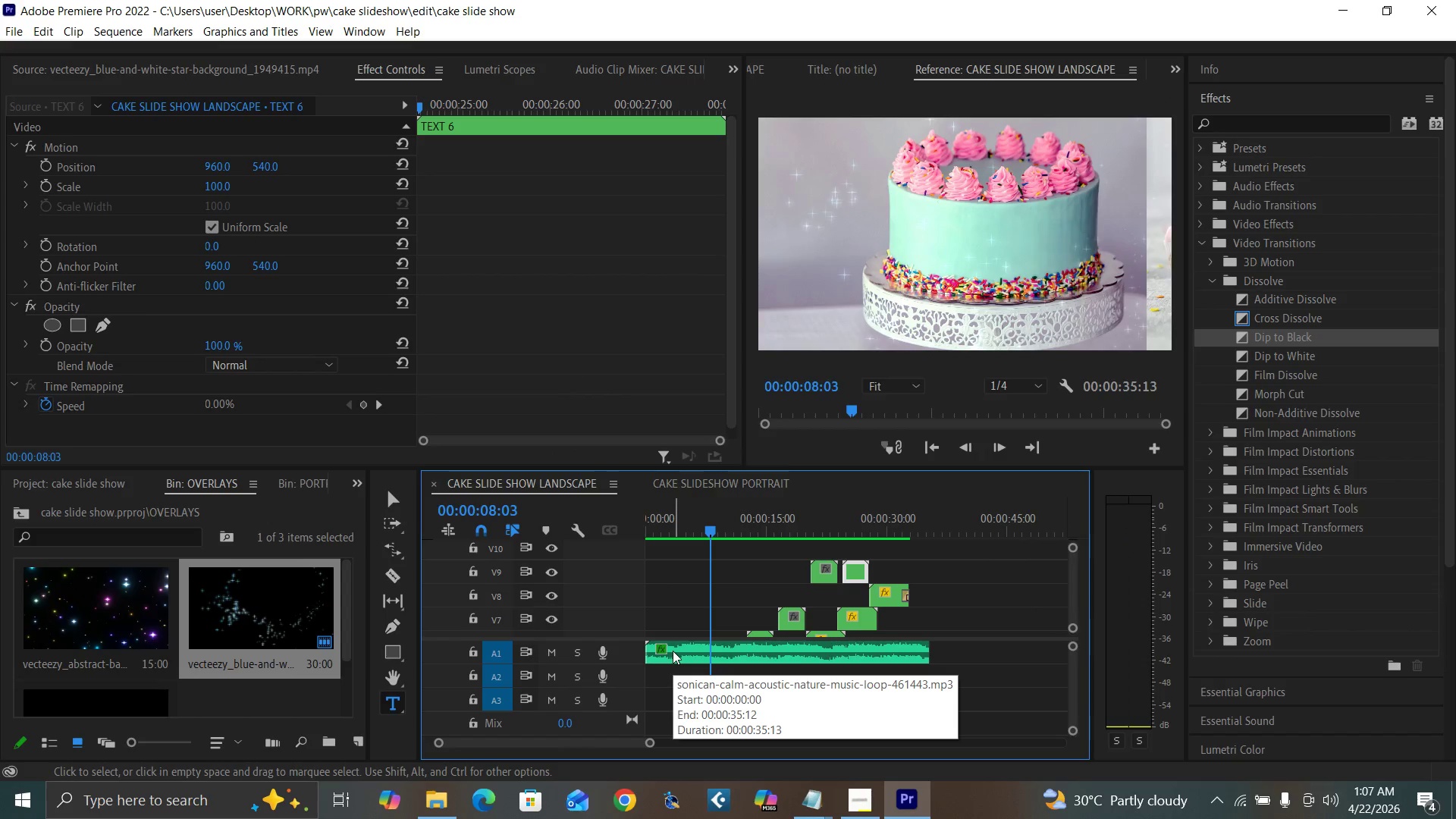 
key(Space)
 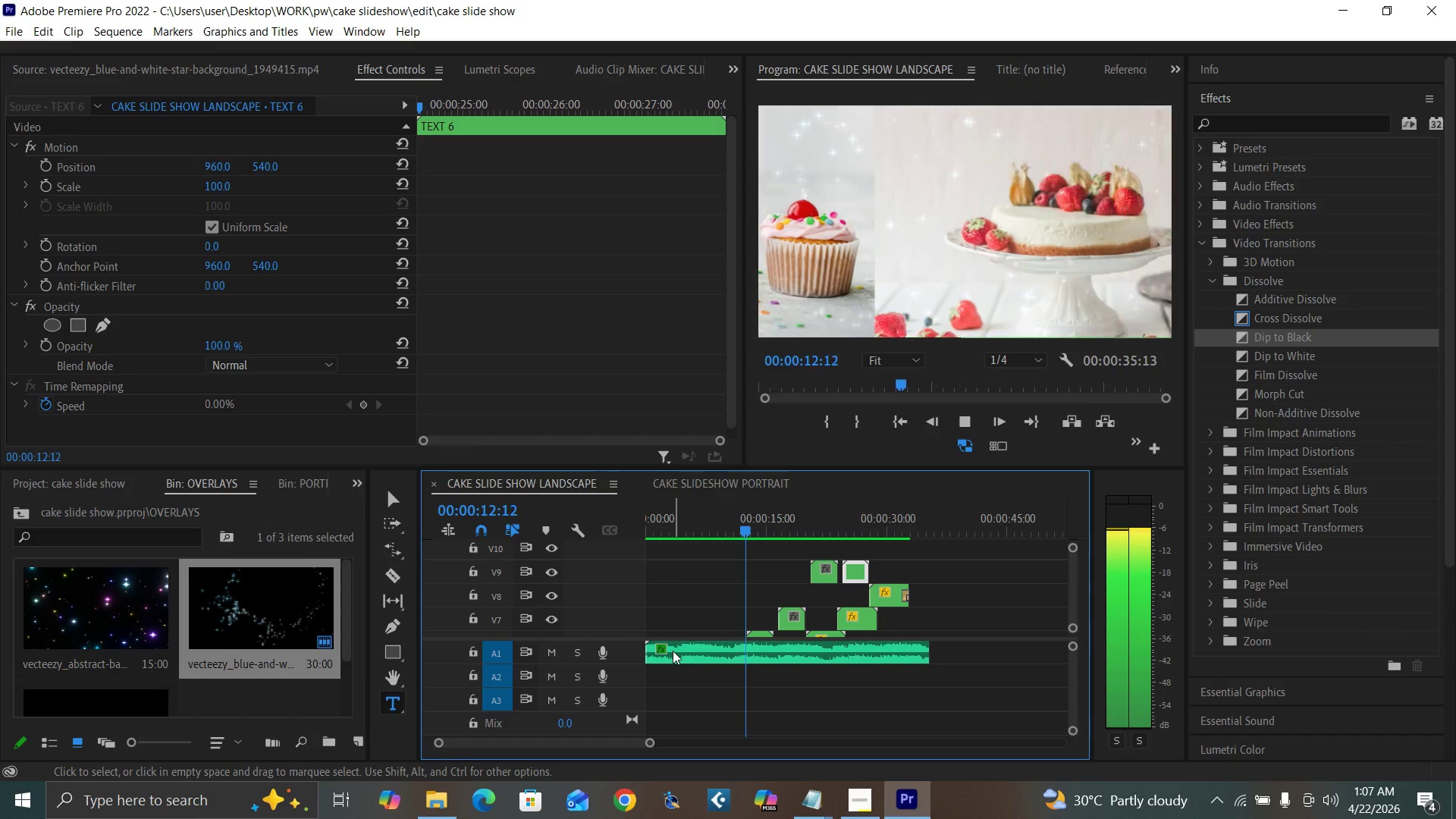 
wait(5.84)
 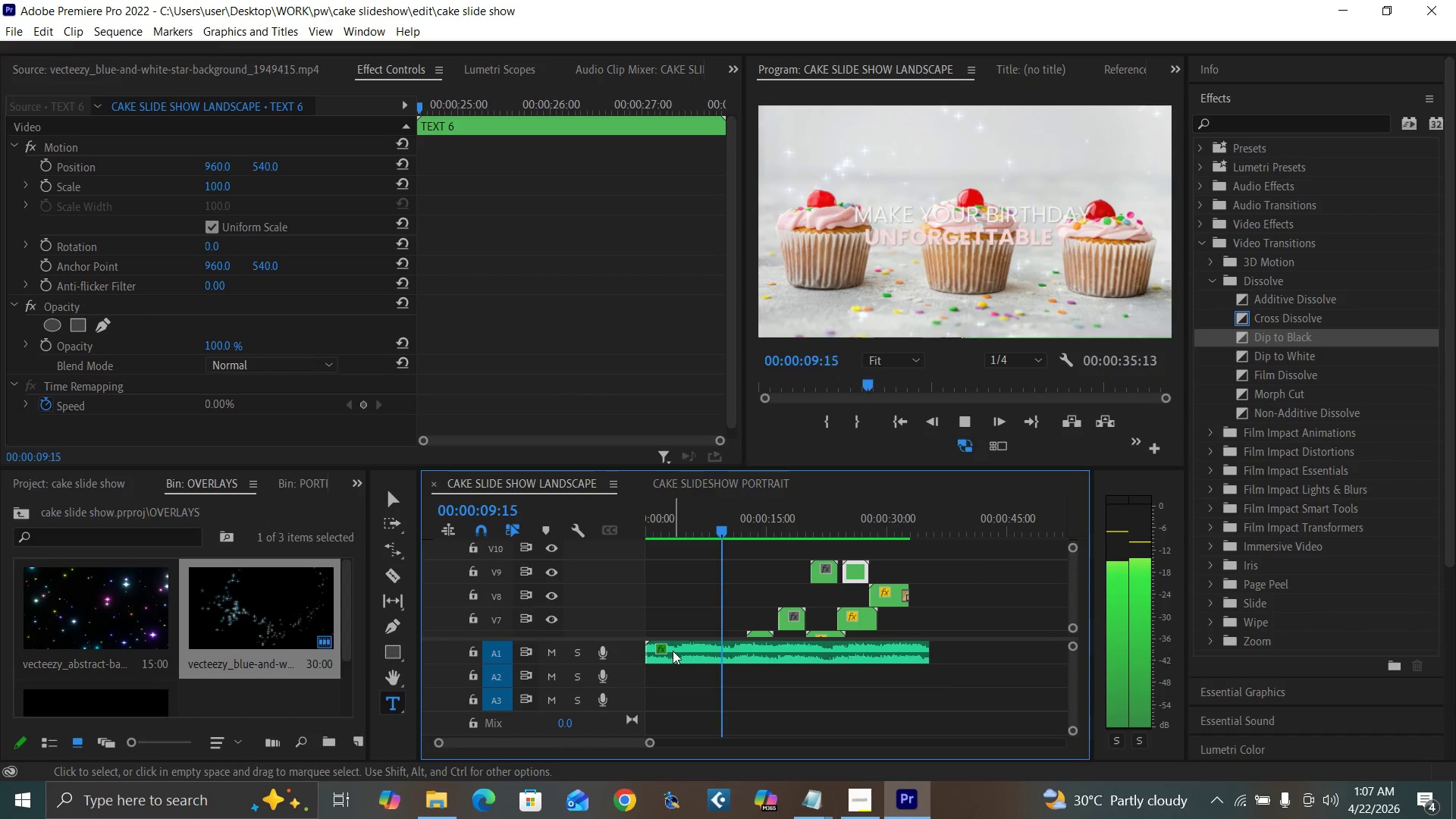 
key(Space)
 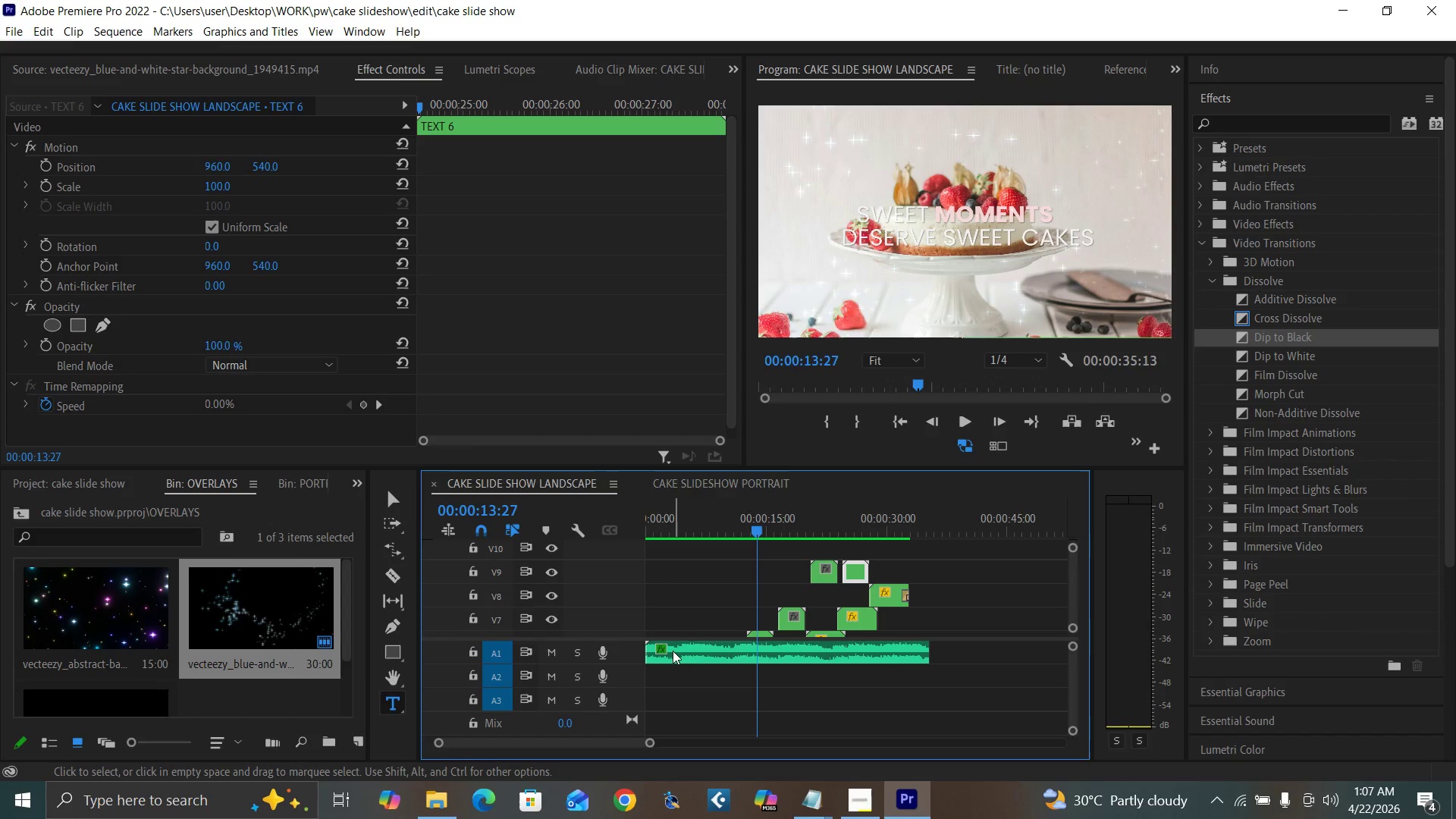 
key(Control+S)
 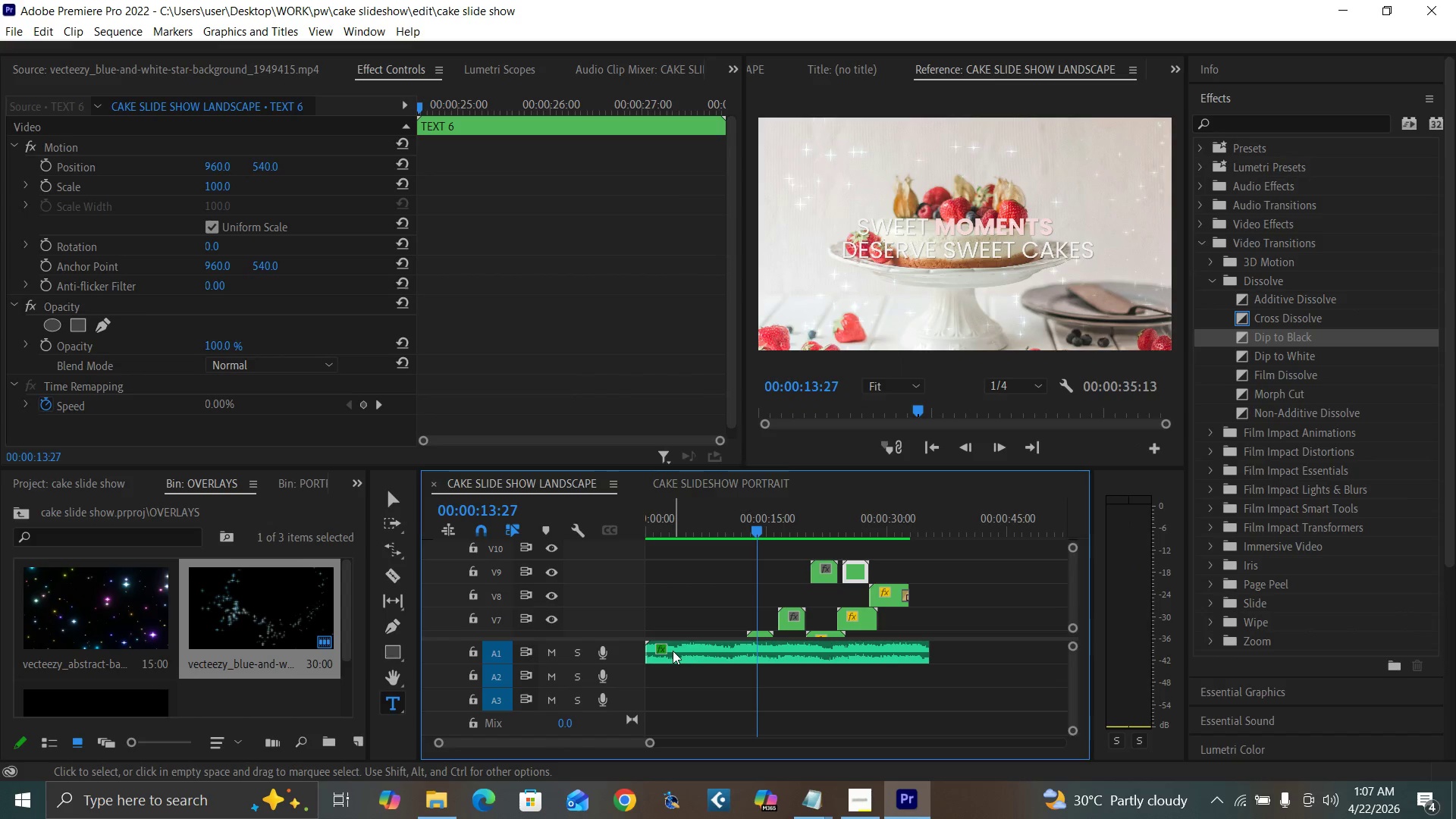 
wait(8.5)
 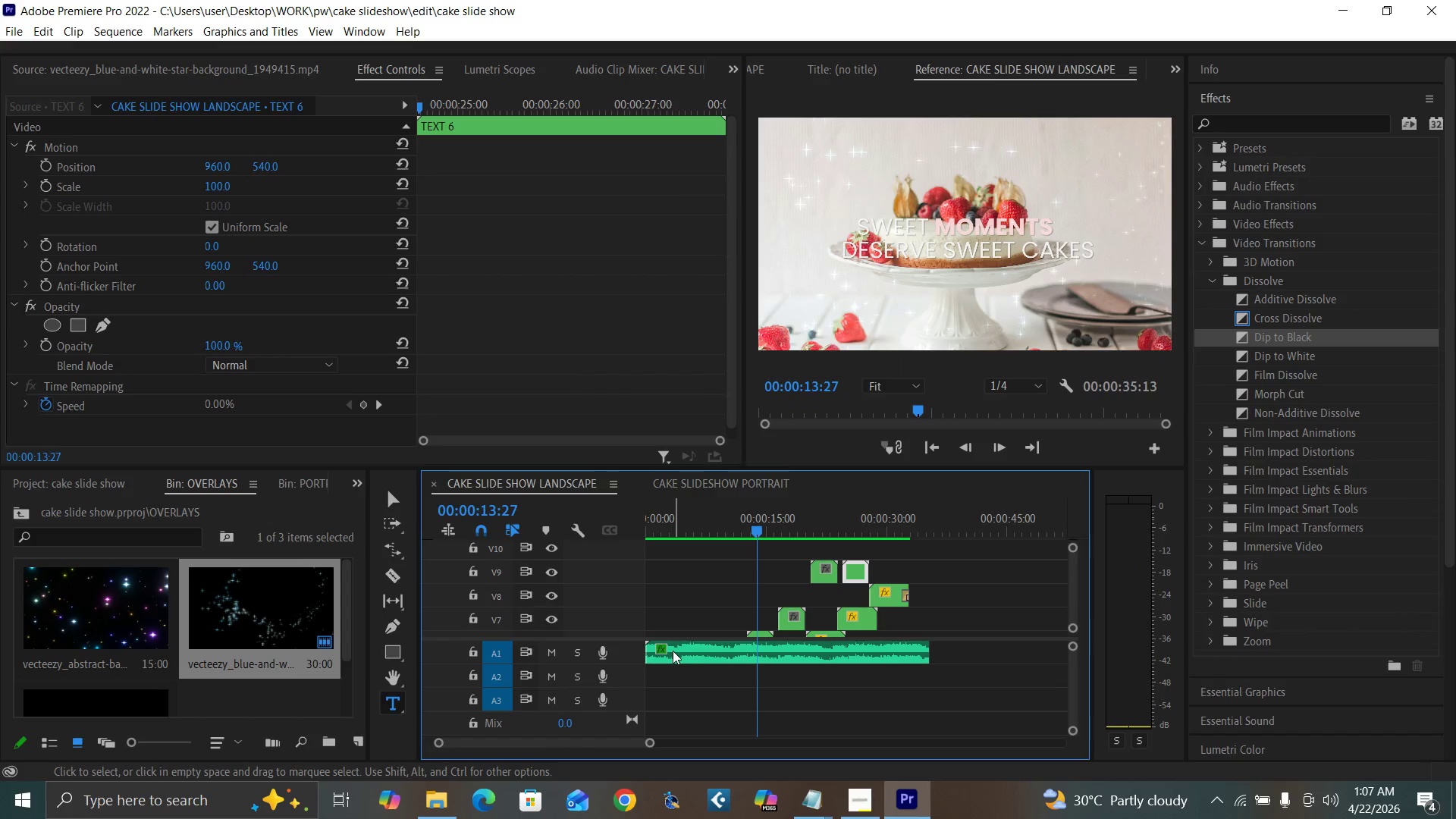 
key(Space)
 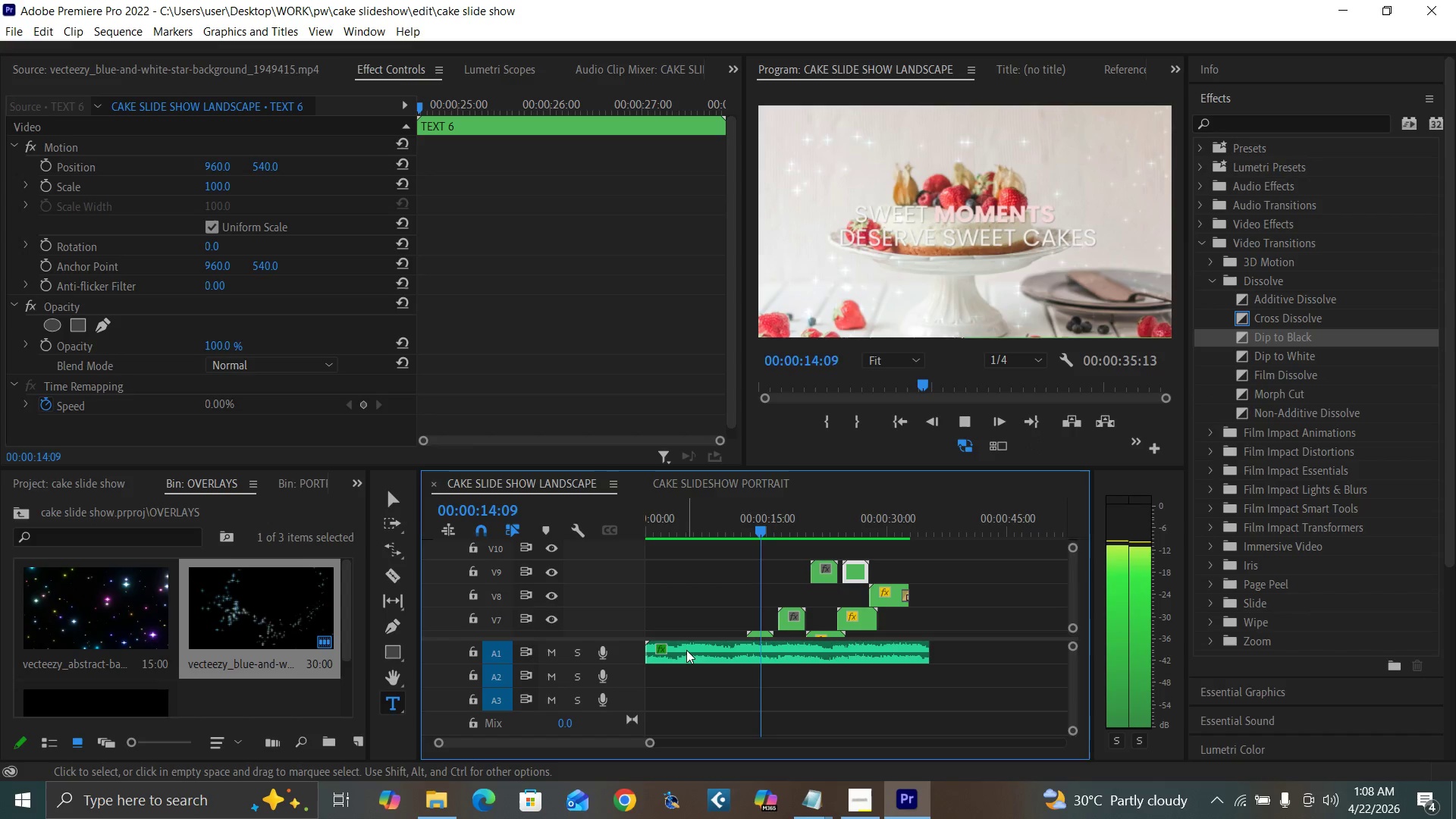 
key(Space)
 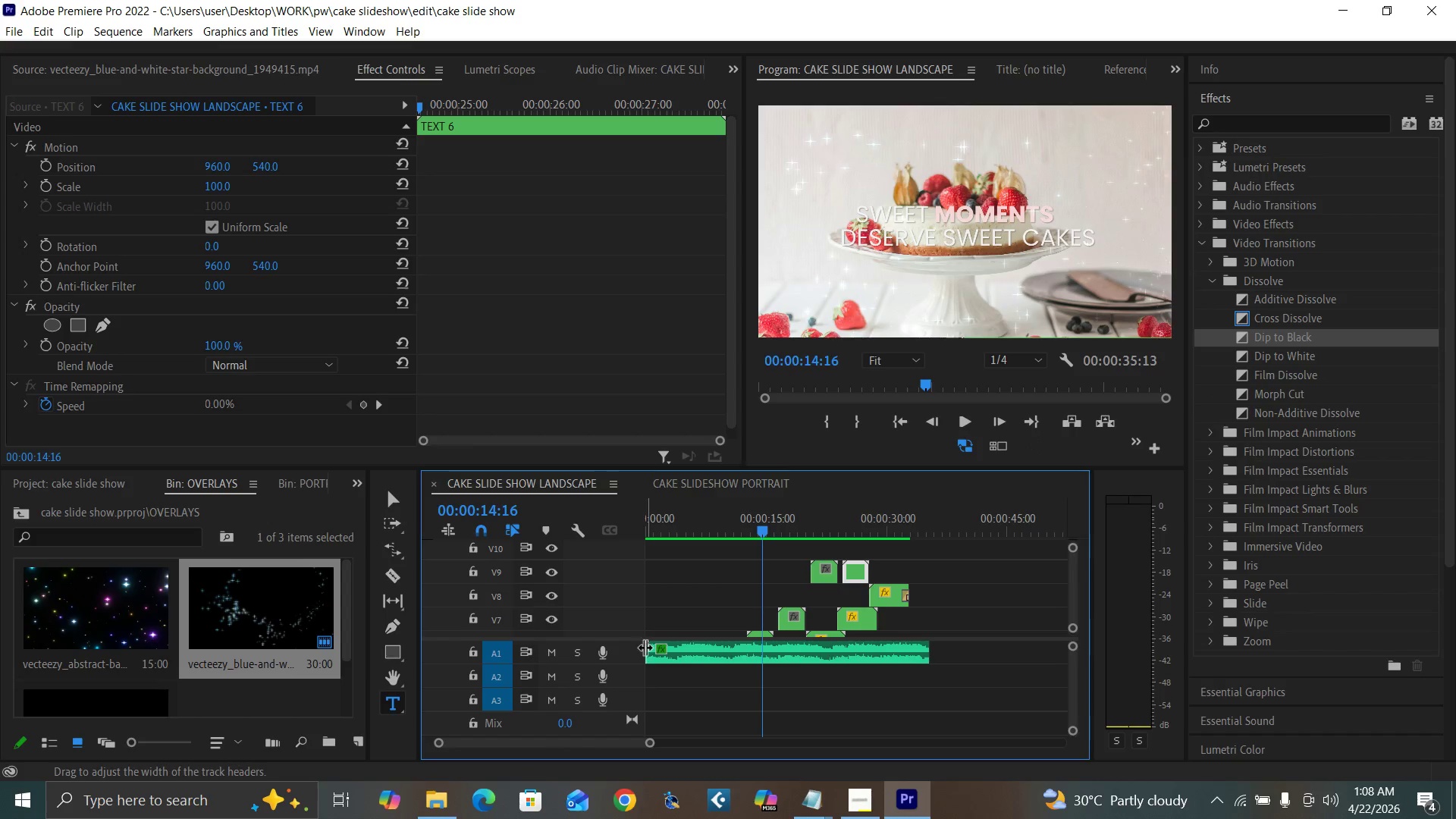 
key(Control+S)
 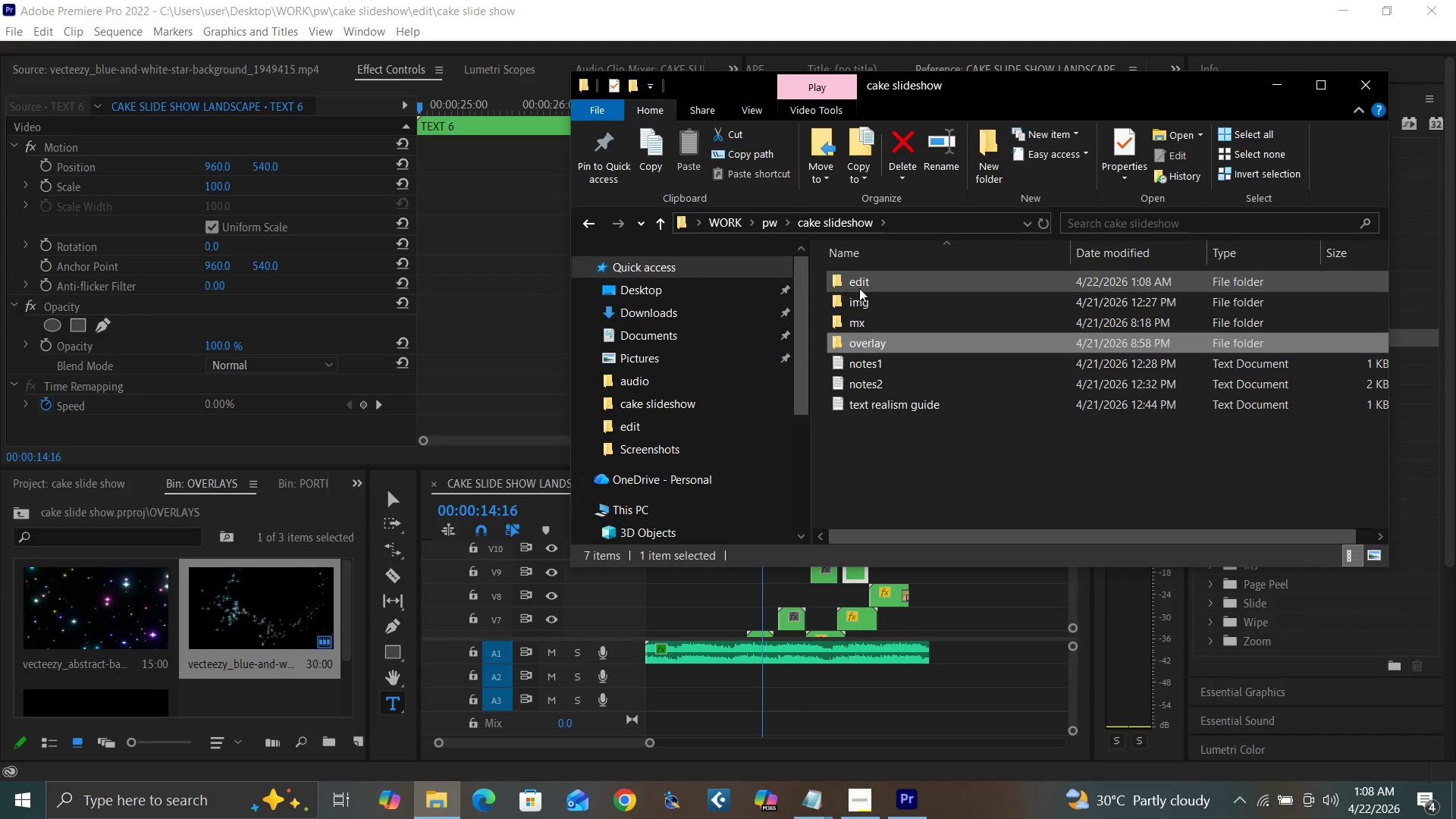 
double_click([864, 280])
 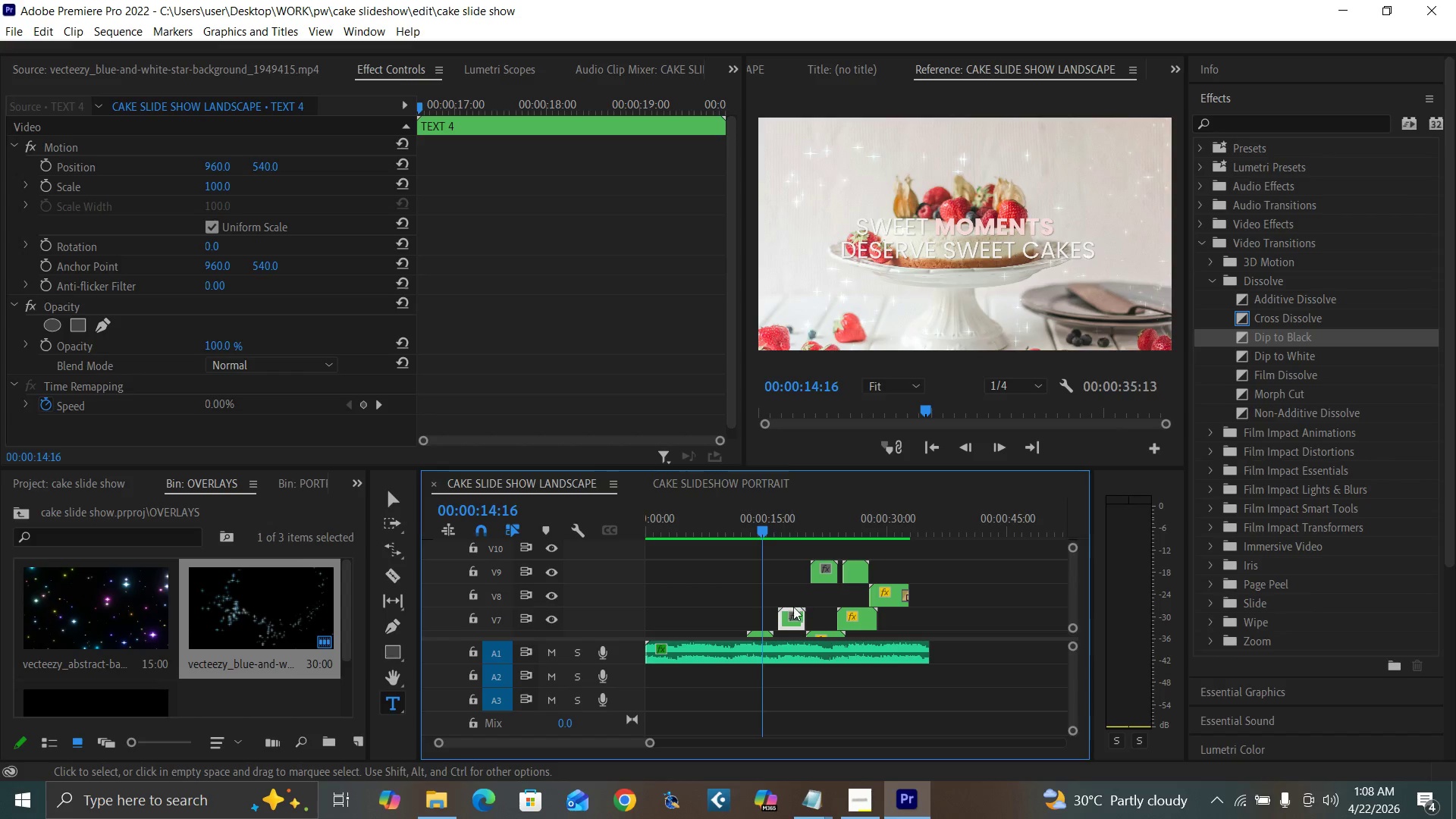 
key(Control+S)
 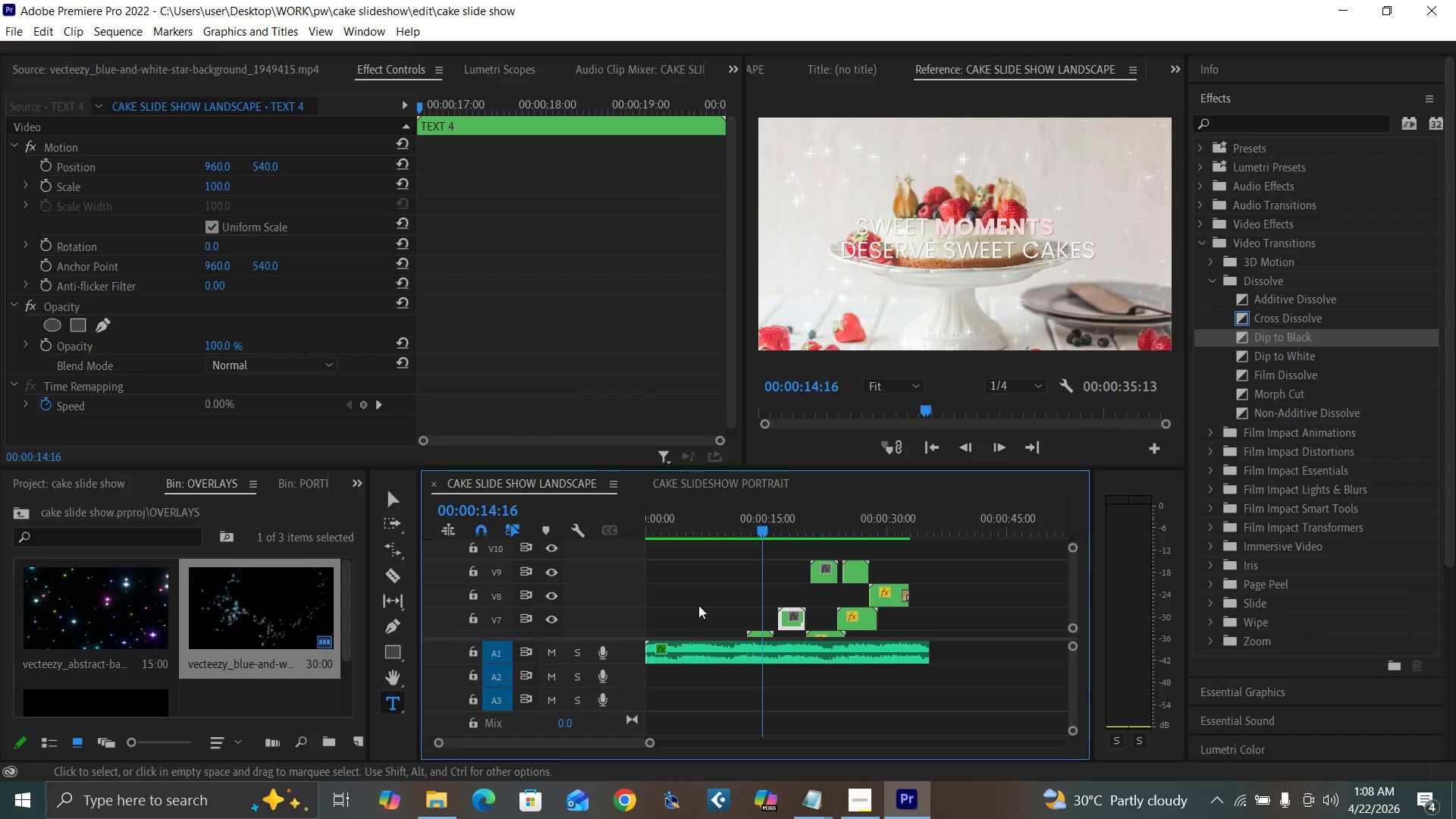 
mouse_move([479, 779])
 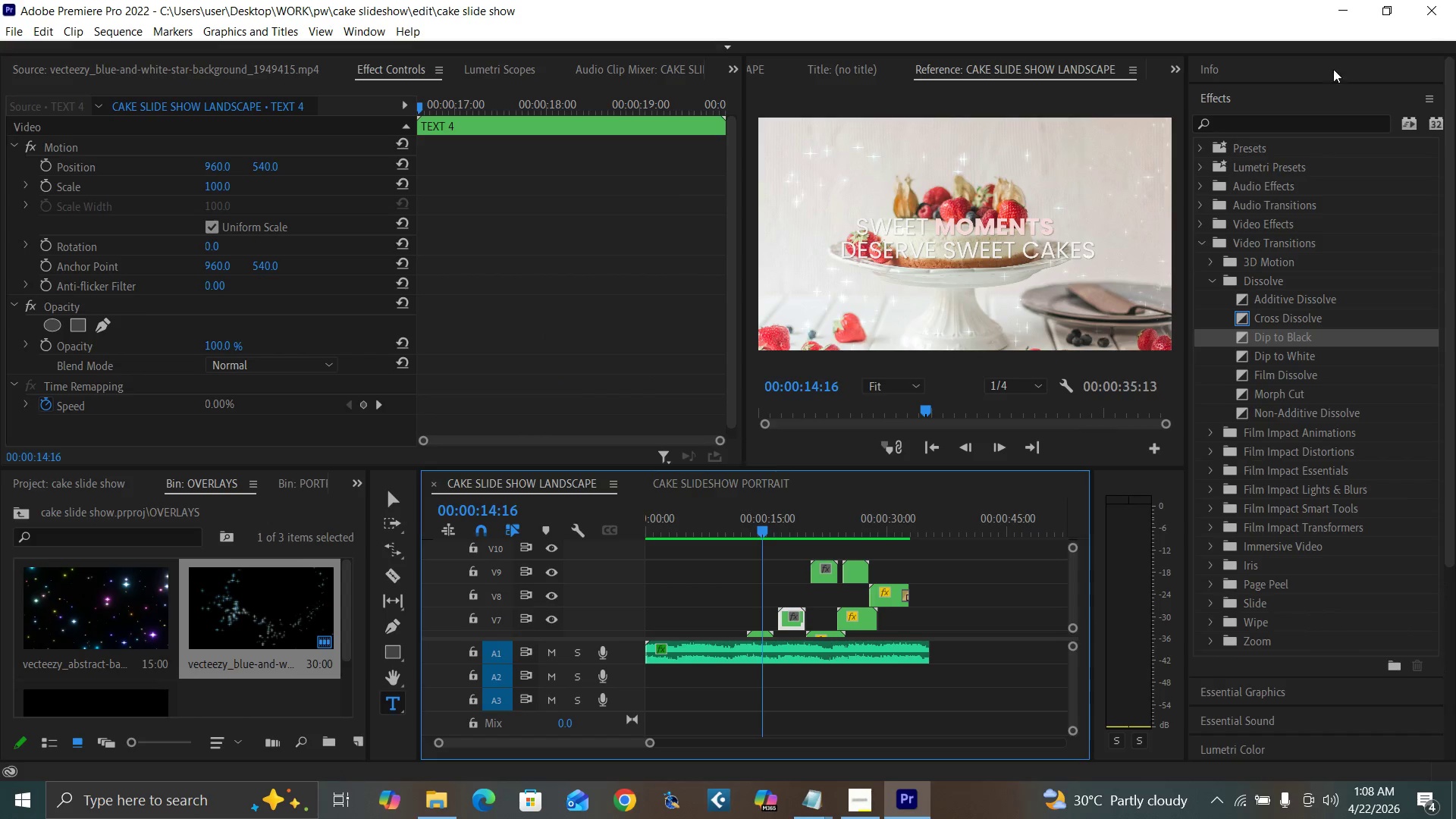 
key(Control+S)
 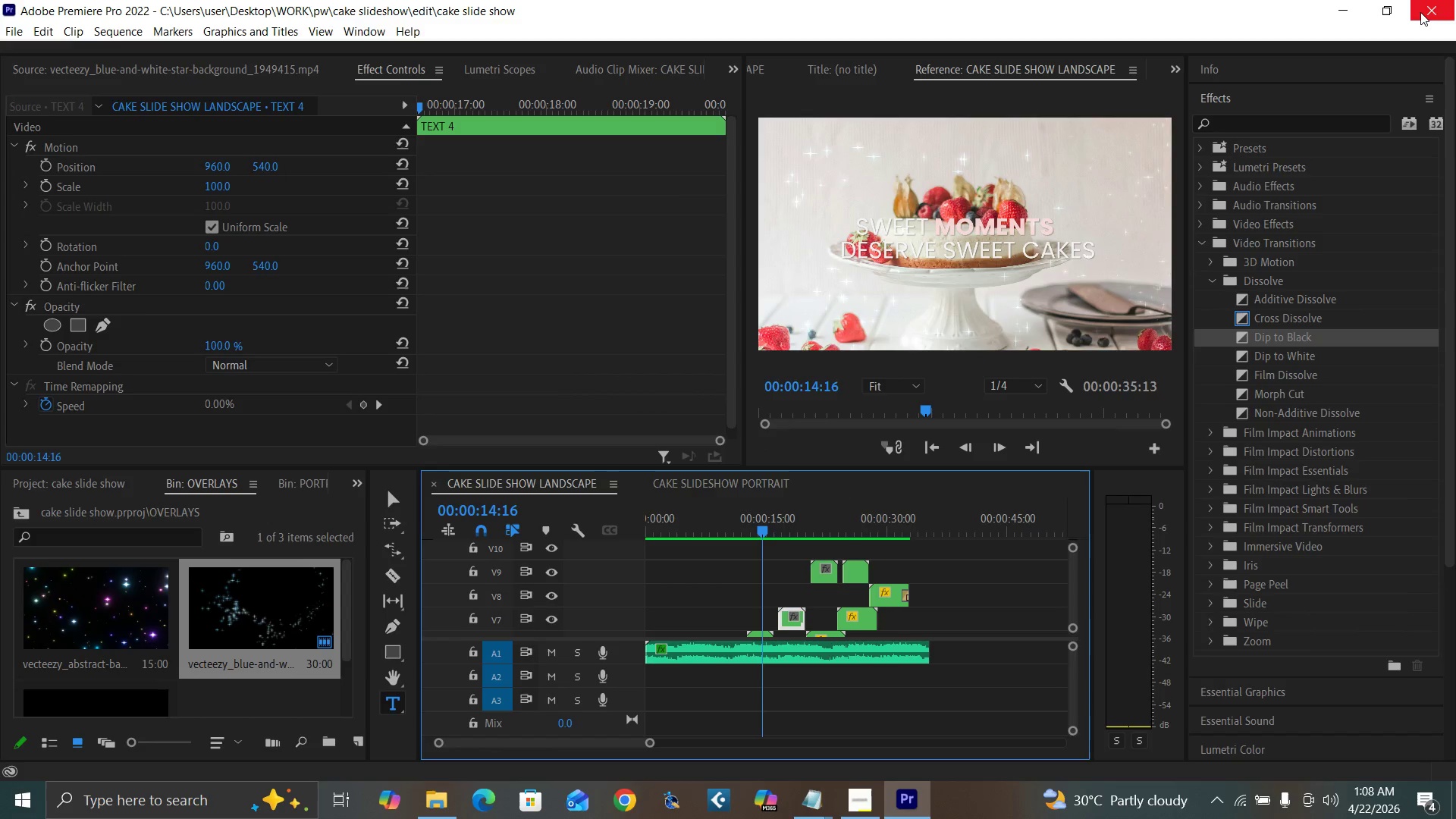 
left_click([1420, 12])
 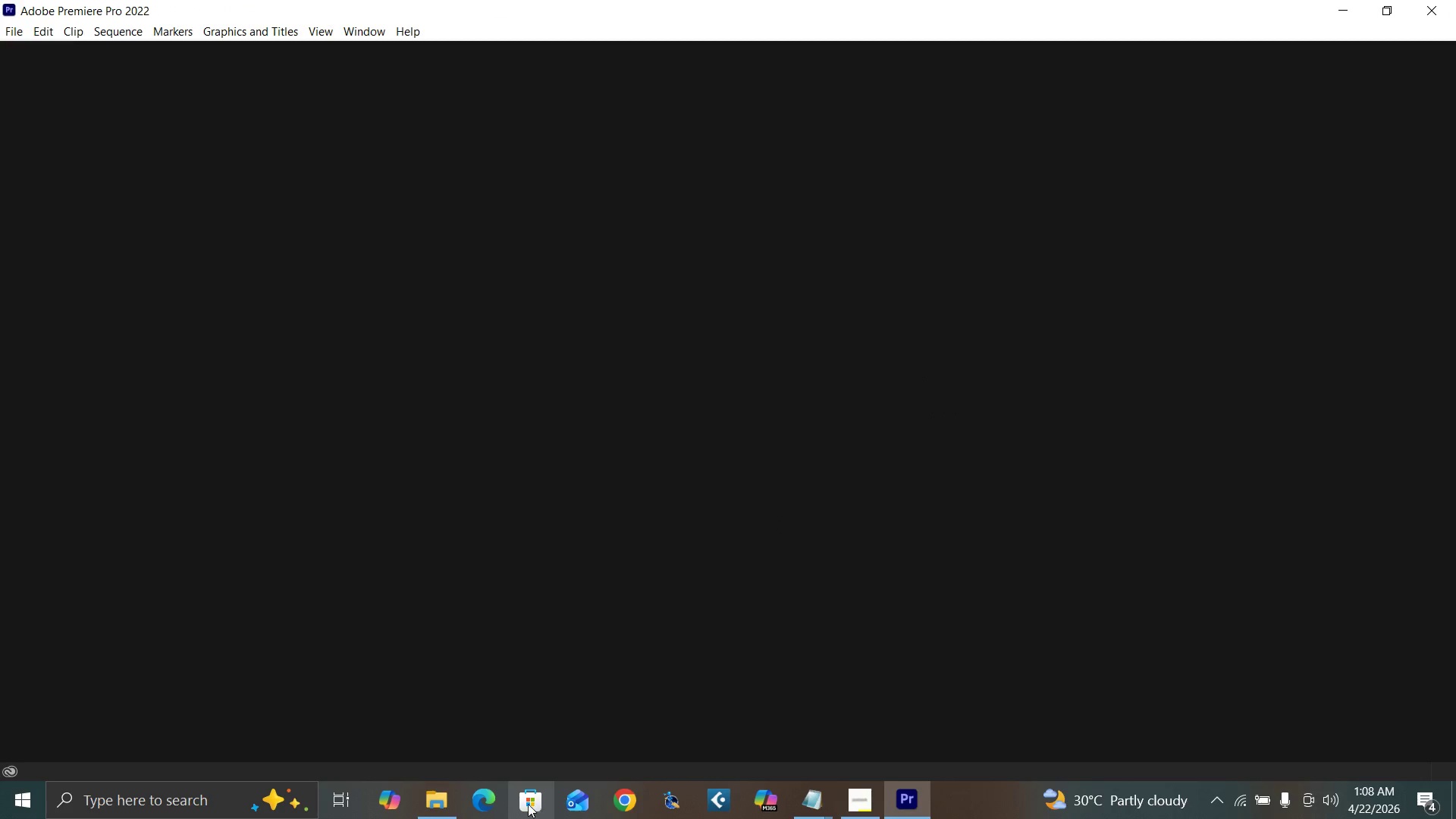 
mouse_move([449, 786])
 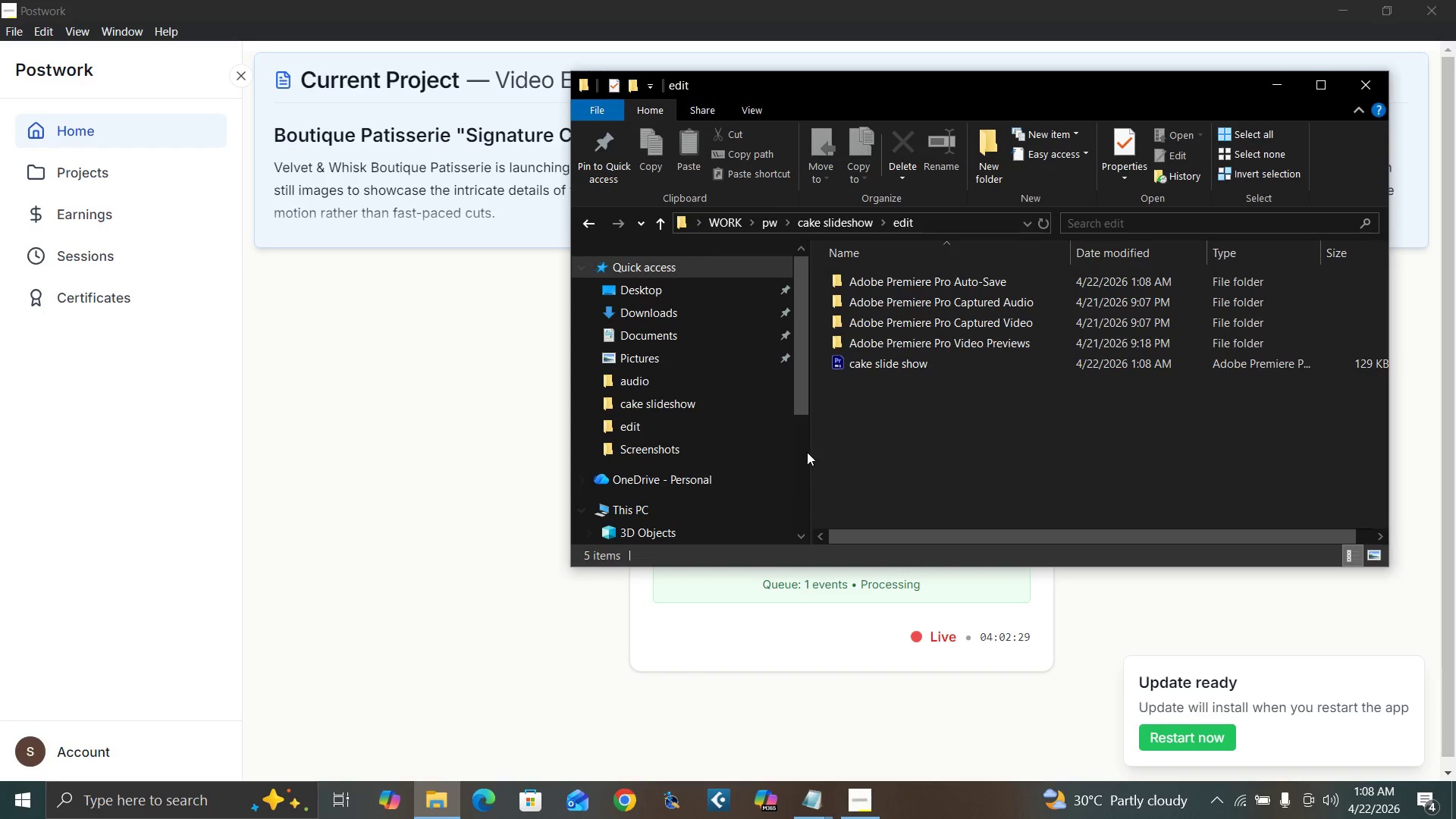 
double_click([876, 355])
 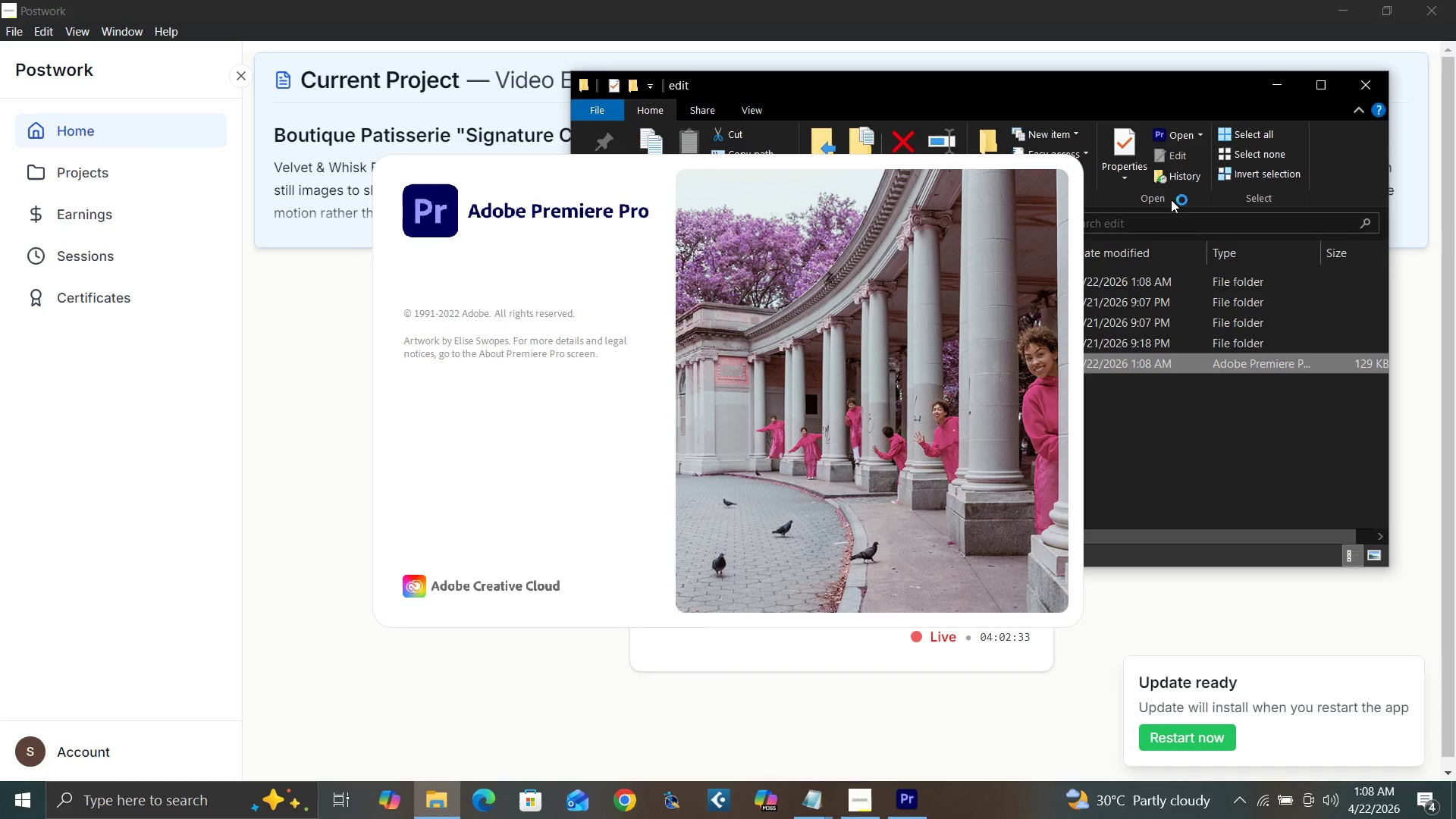 
left_click([1266, 86])
 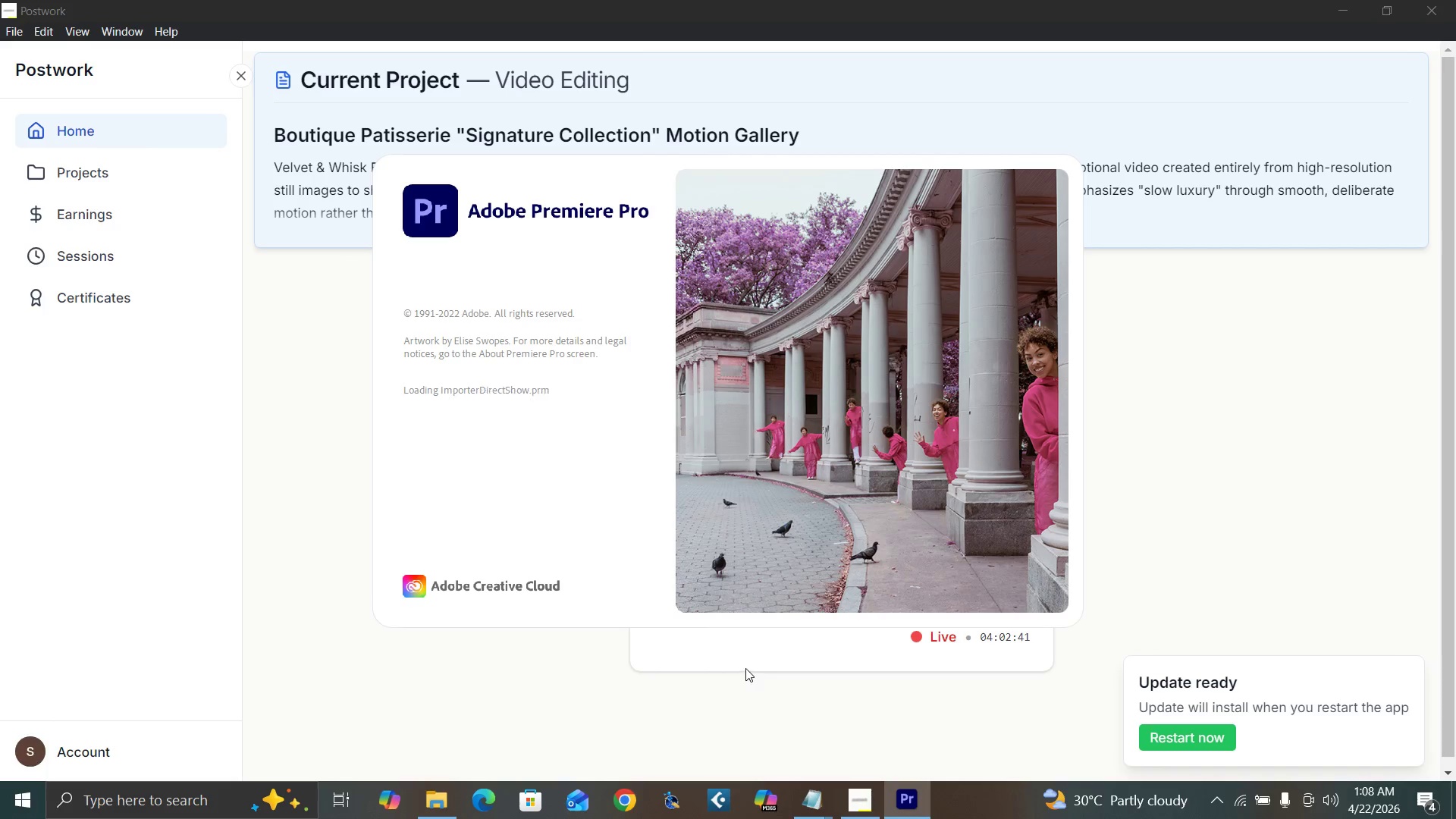 
wait(12.41)
 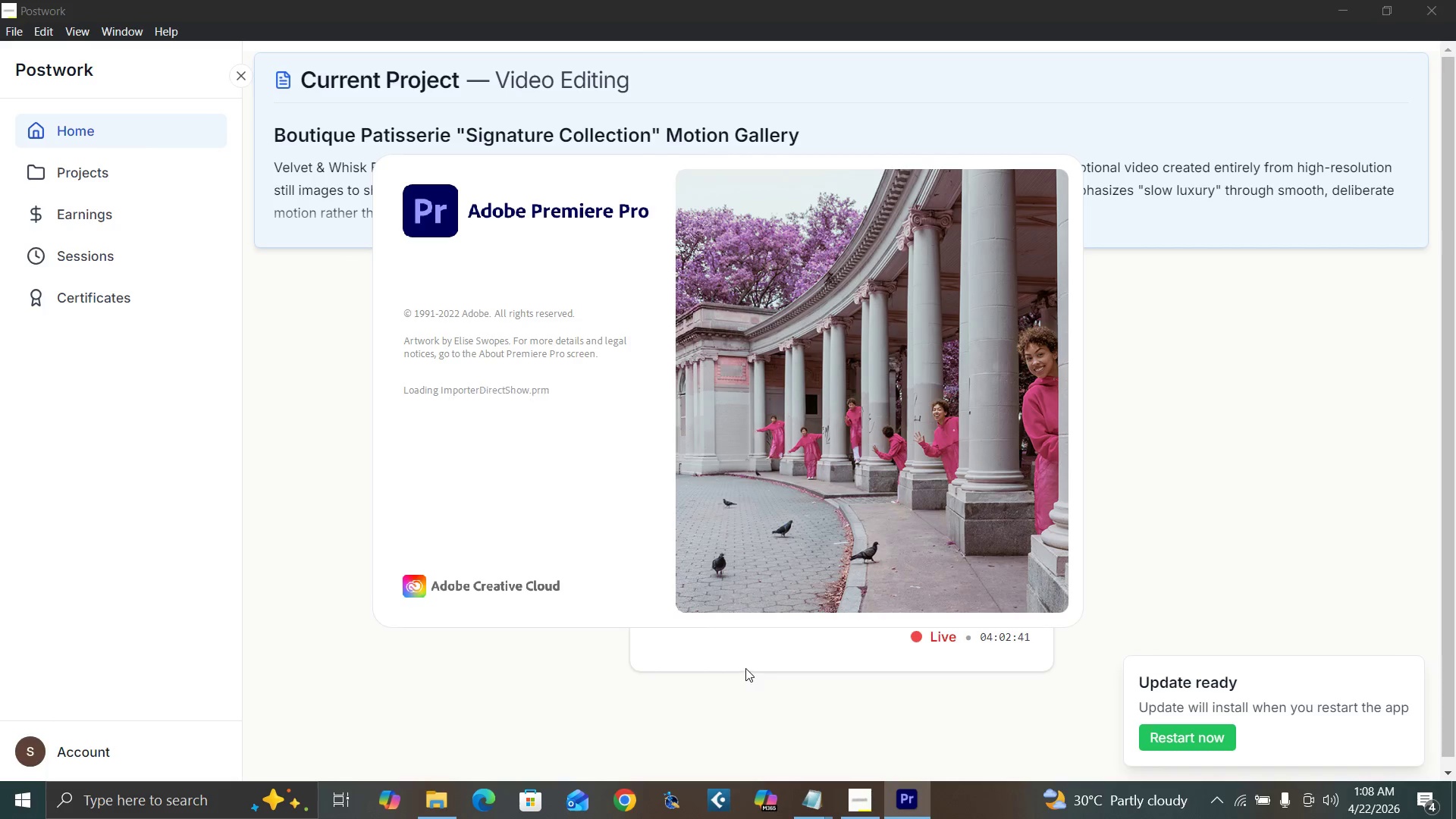 
mouse_move([877, 759])
 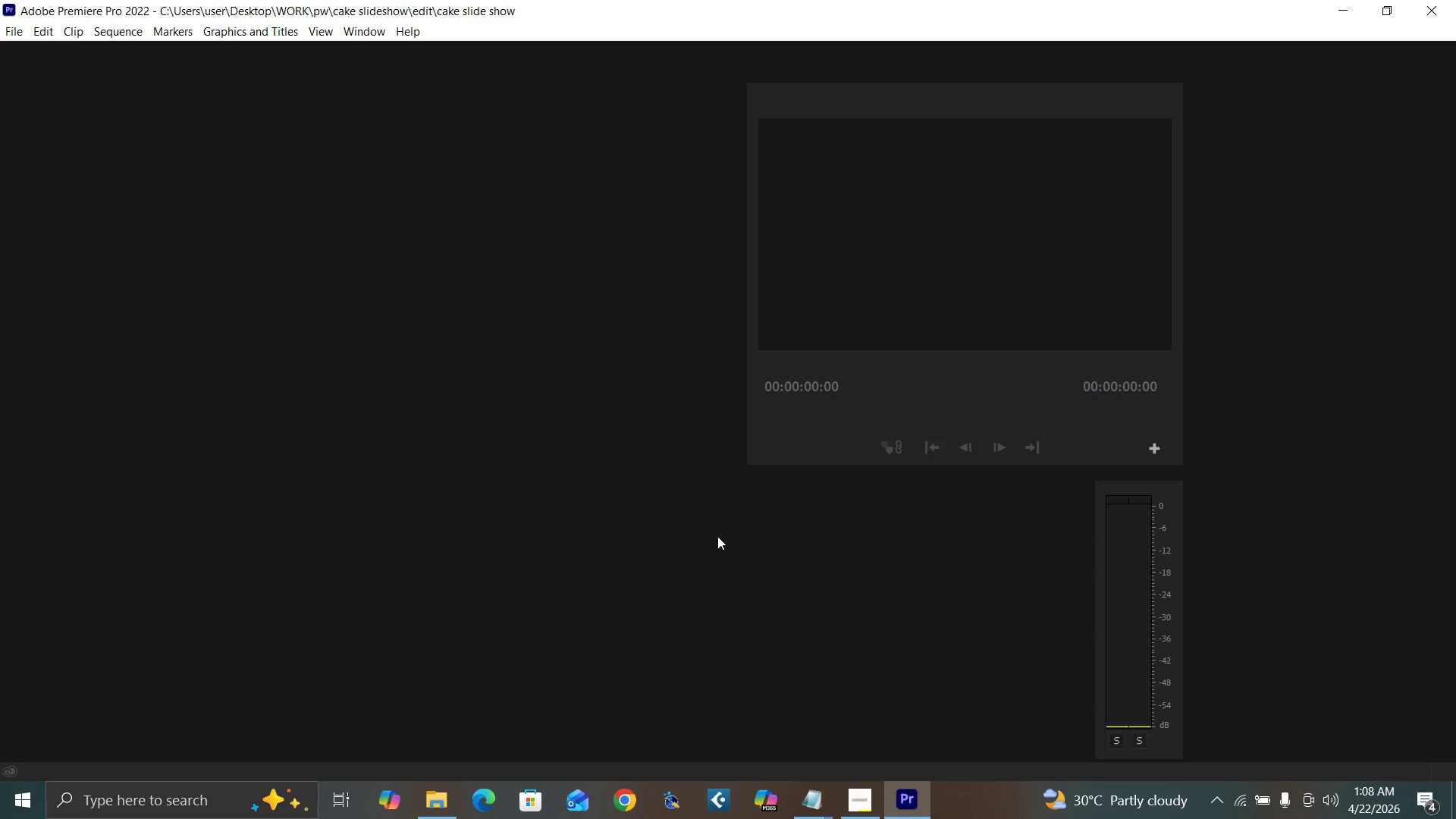 
wait(12.12)
 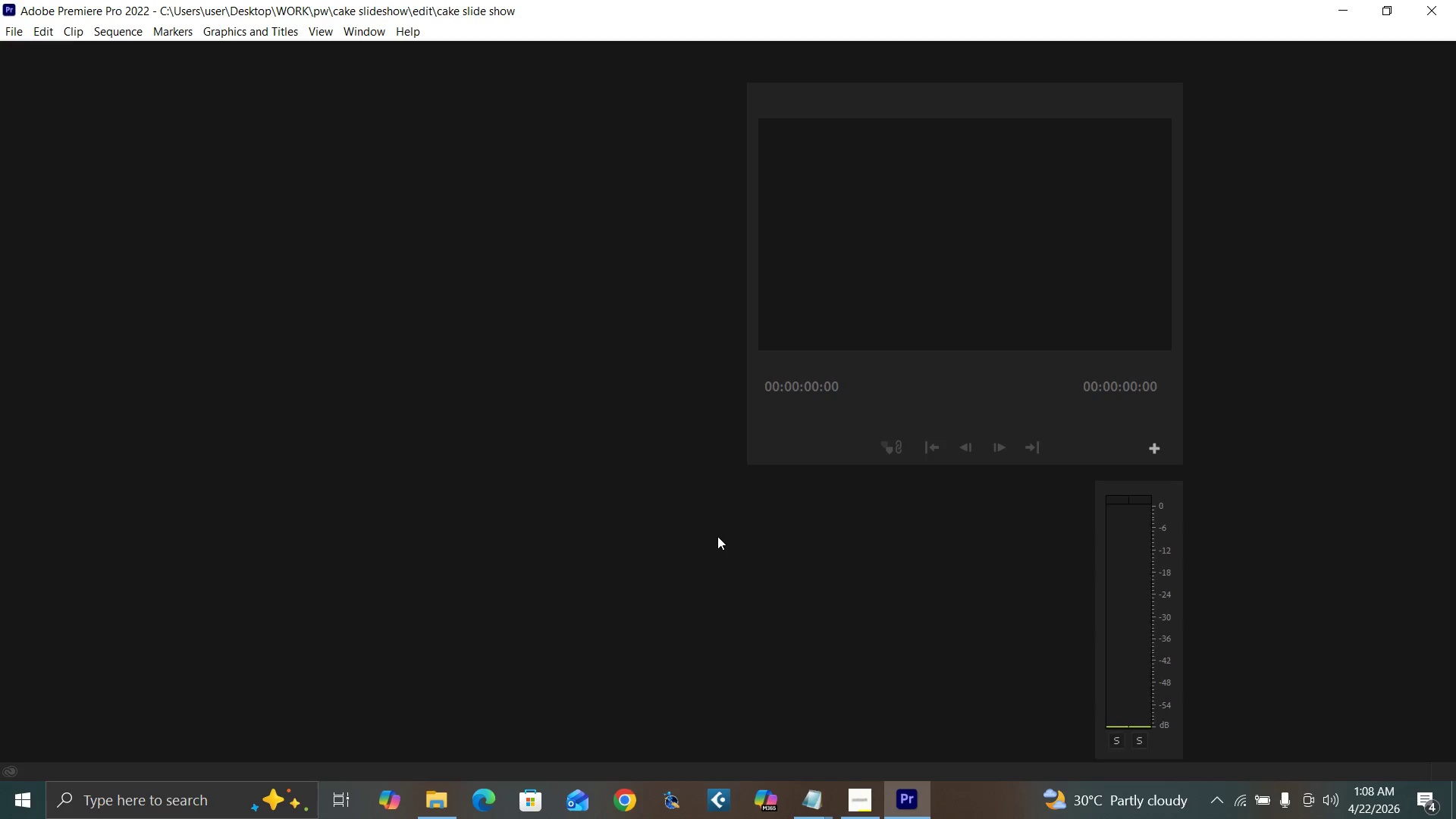 
key(Space)
 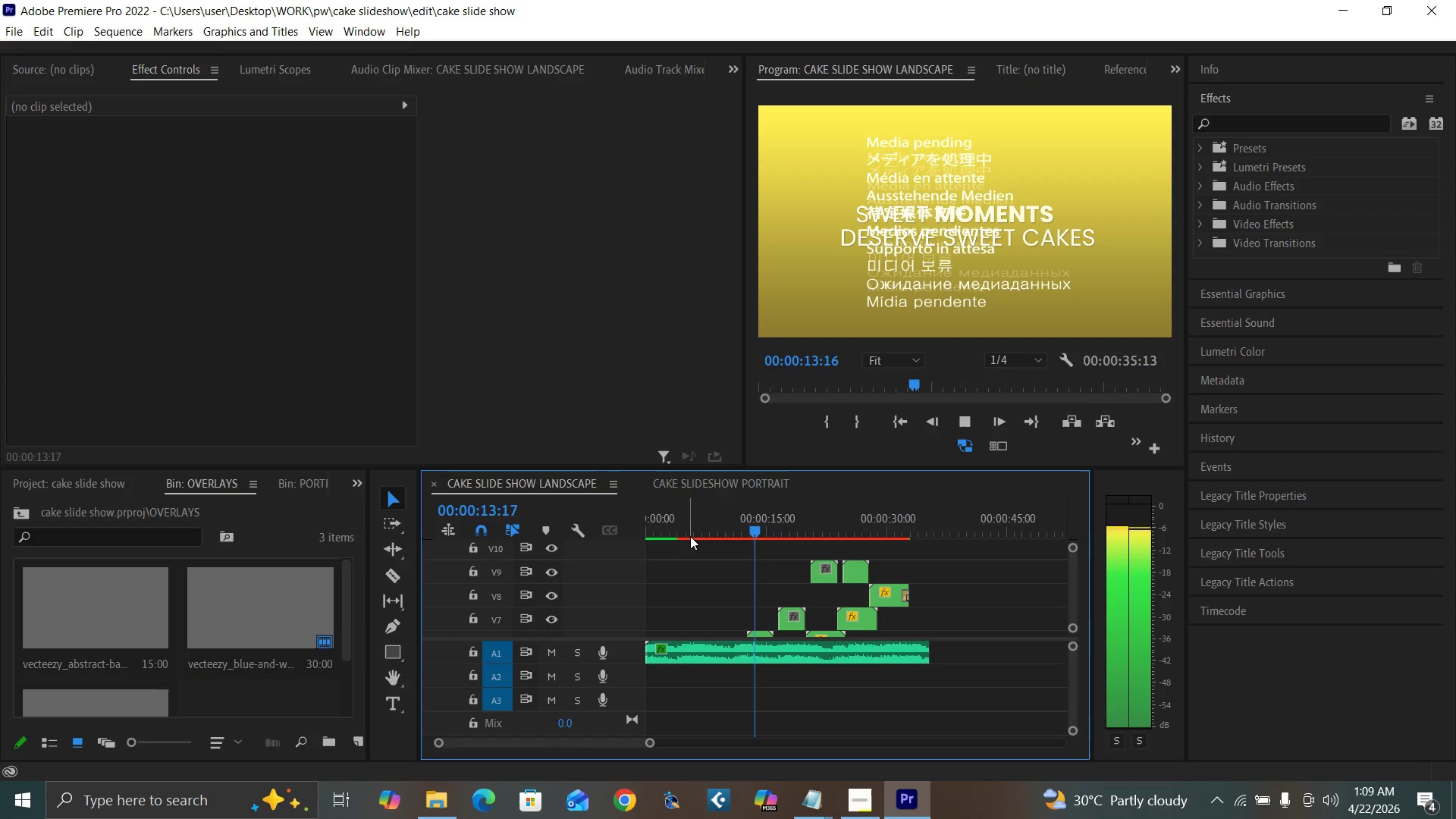 
key(Space)
 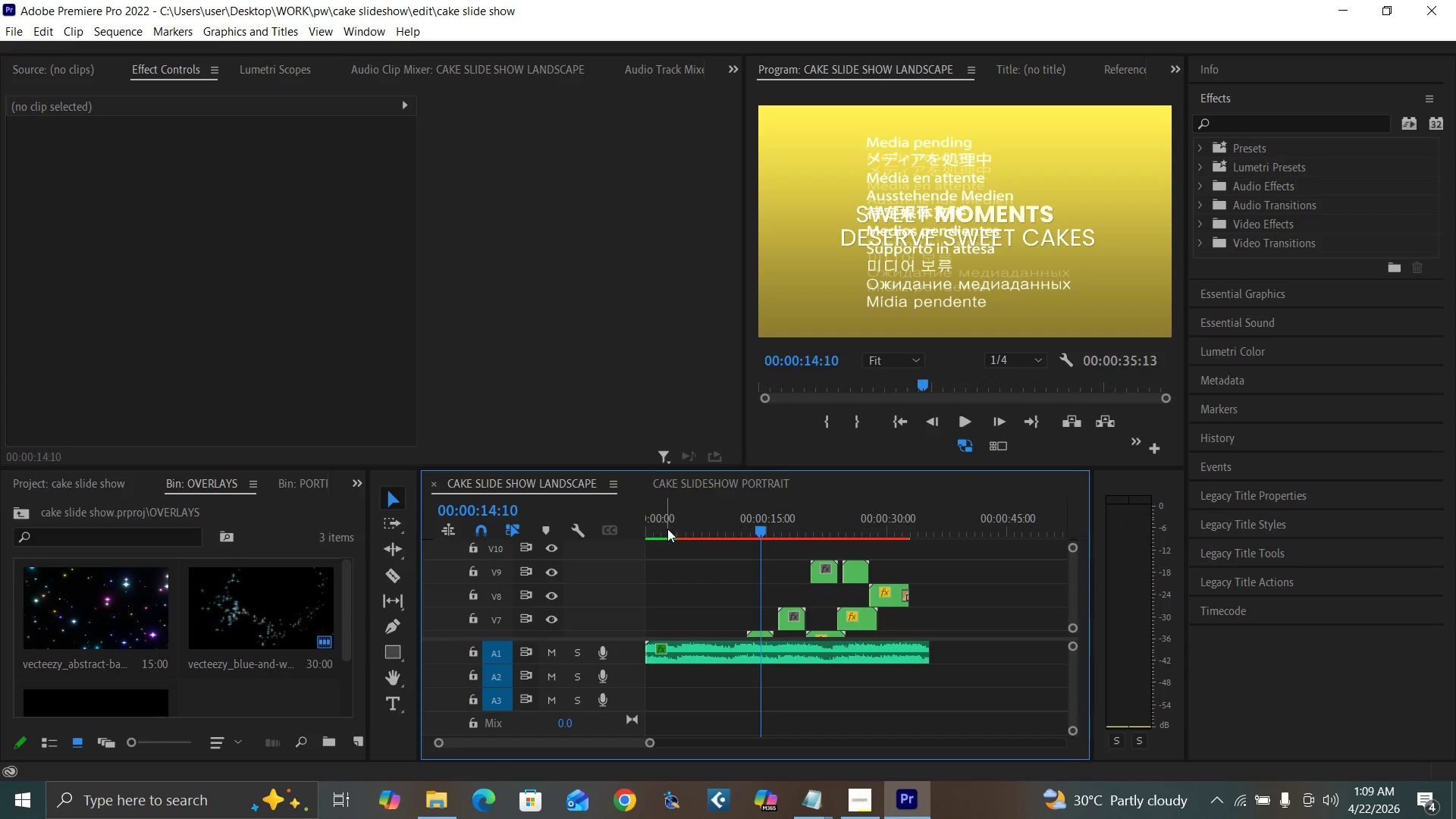 
left_click([667, 529])
 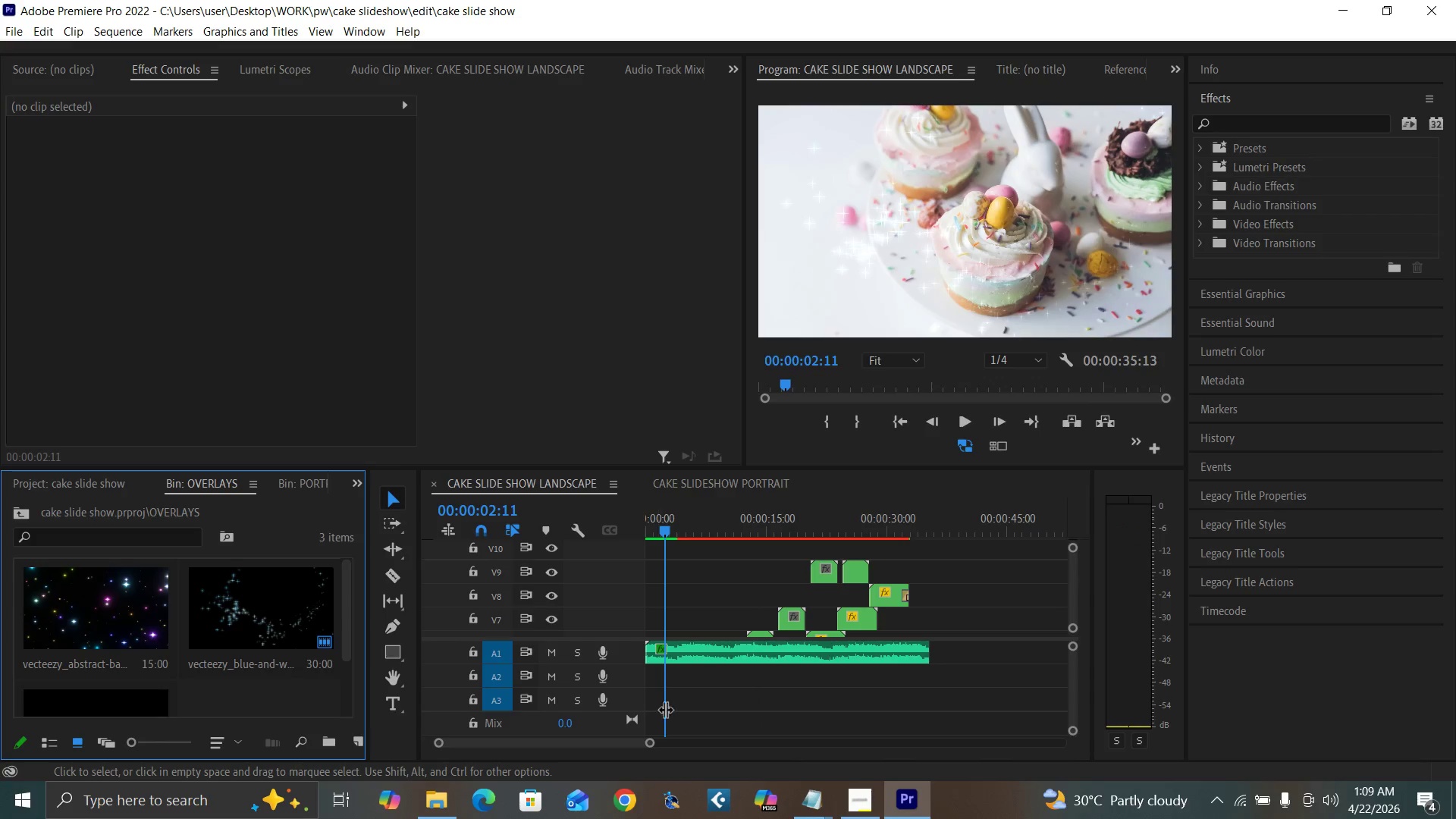 
key(Space)
 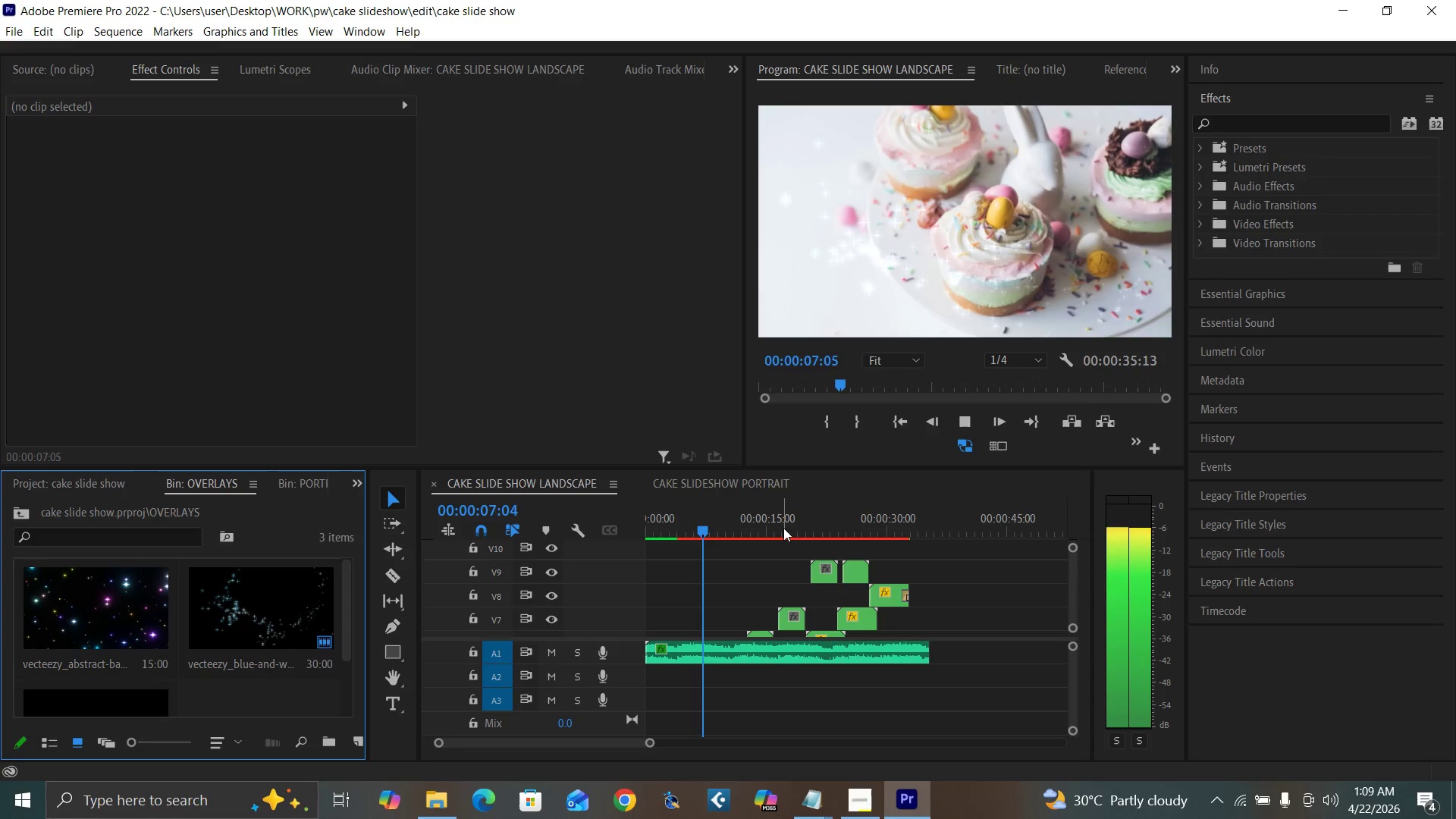 
wait(9.83)
 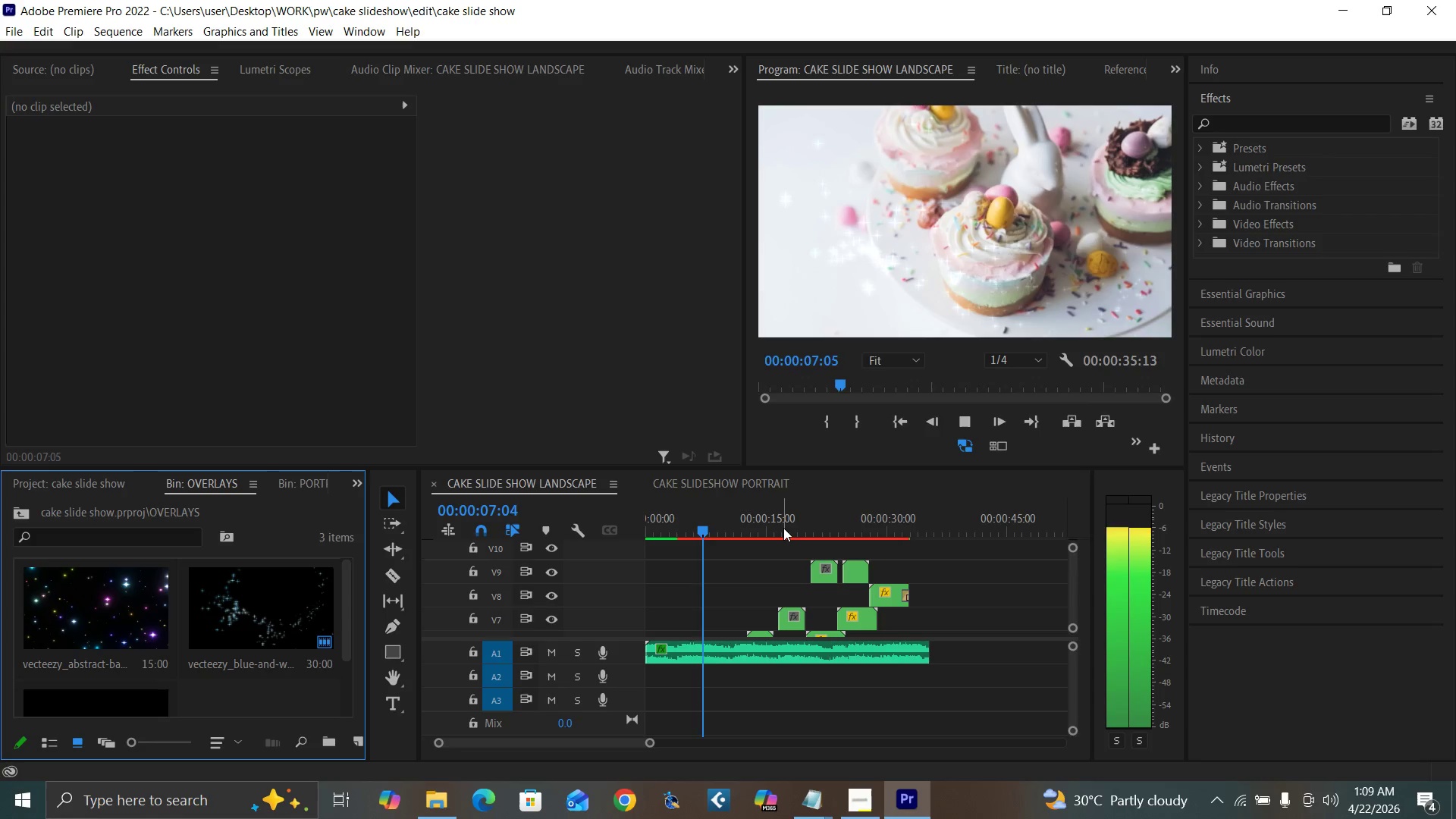 
key(Space)
 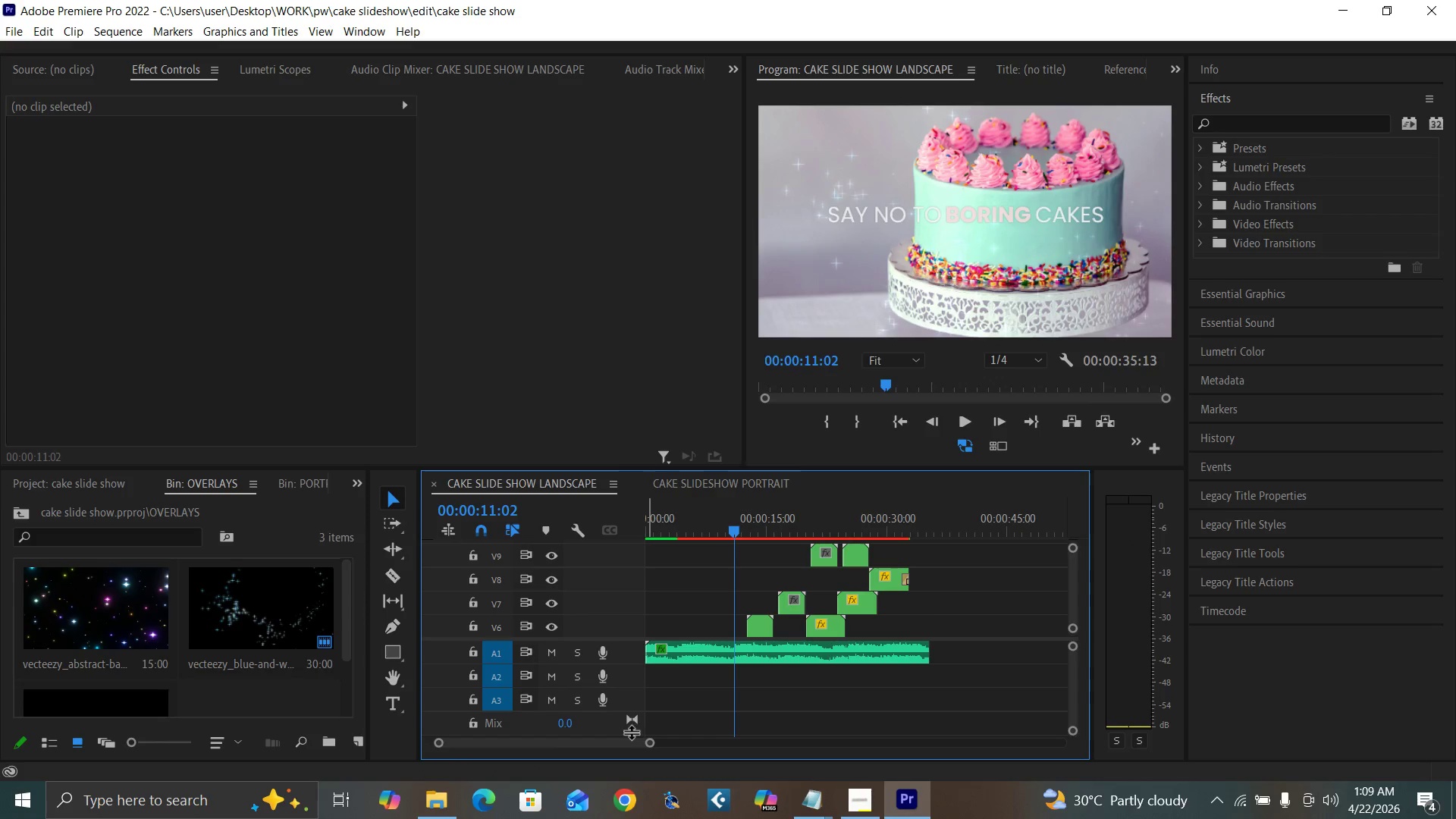 
left_click_drag(start_coordinate=[648, 742], to_coordinate=[610, 747])
 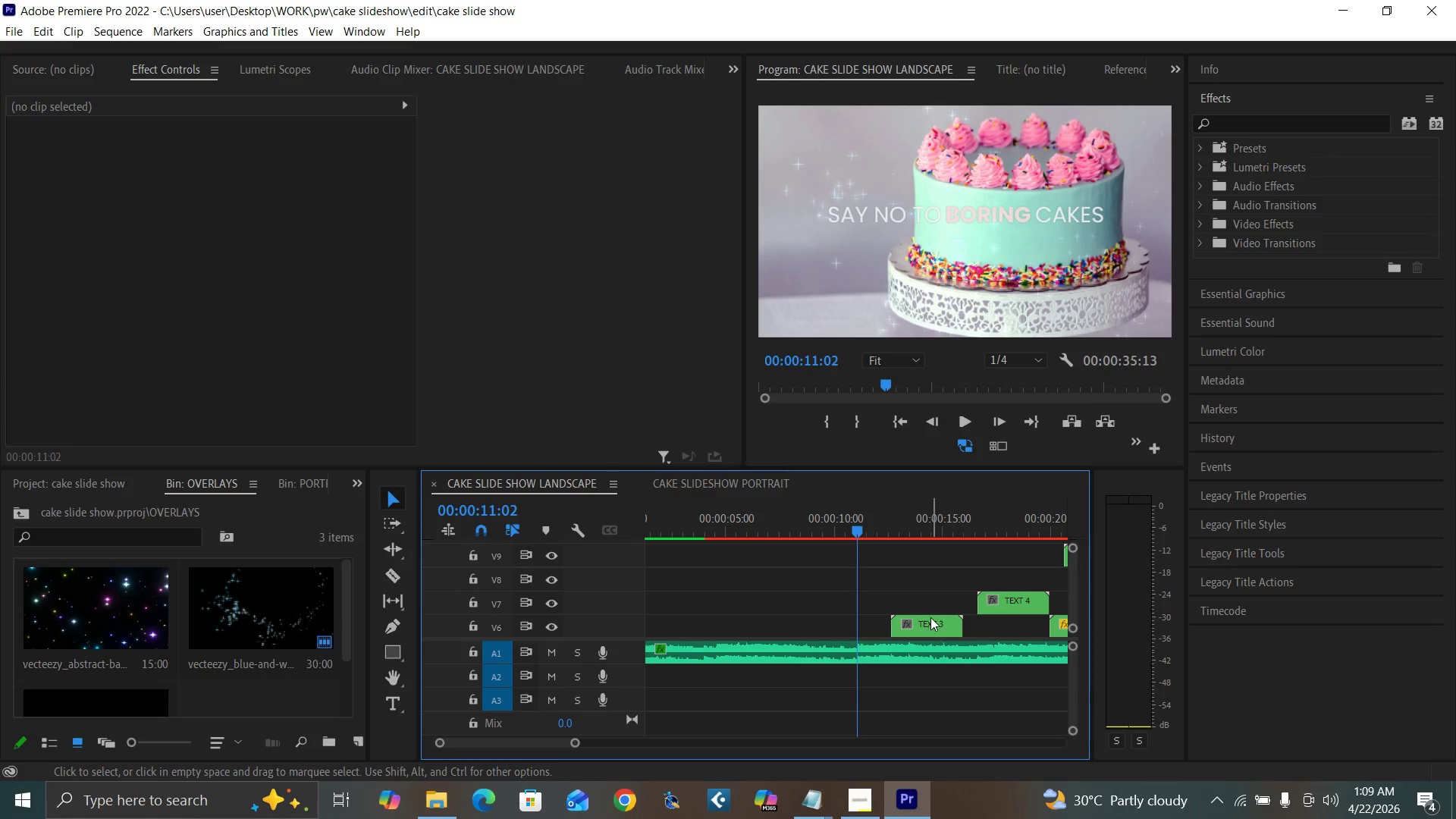 
left_click([920, 529])
 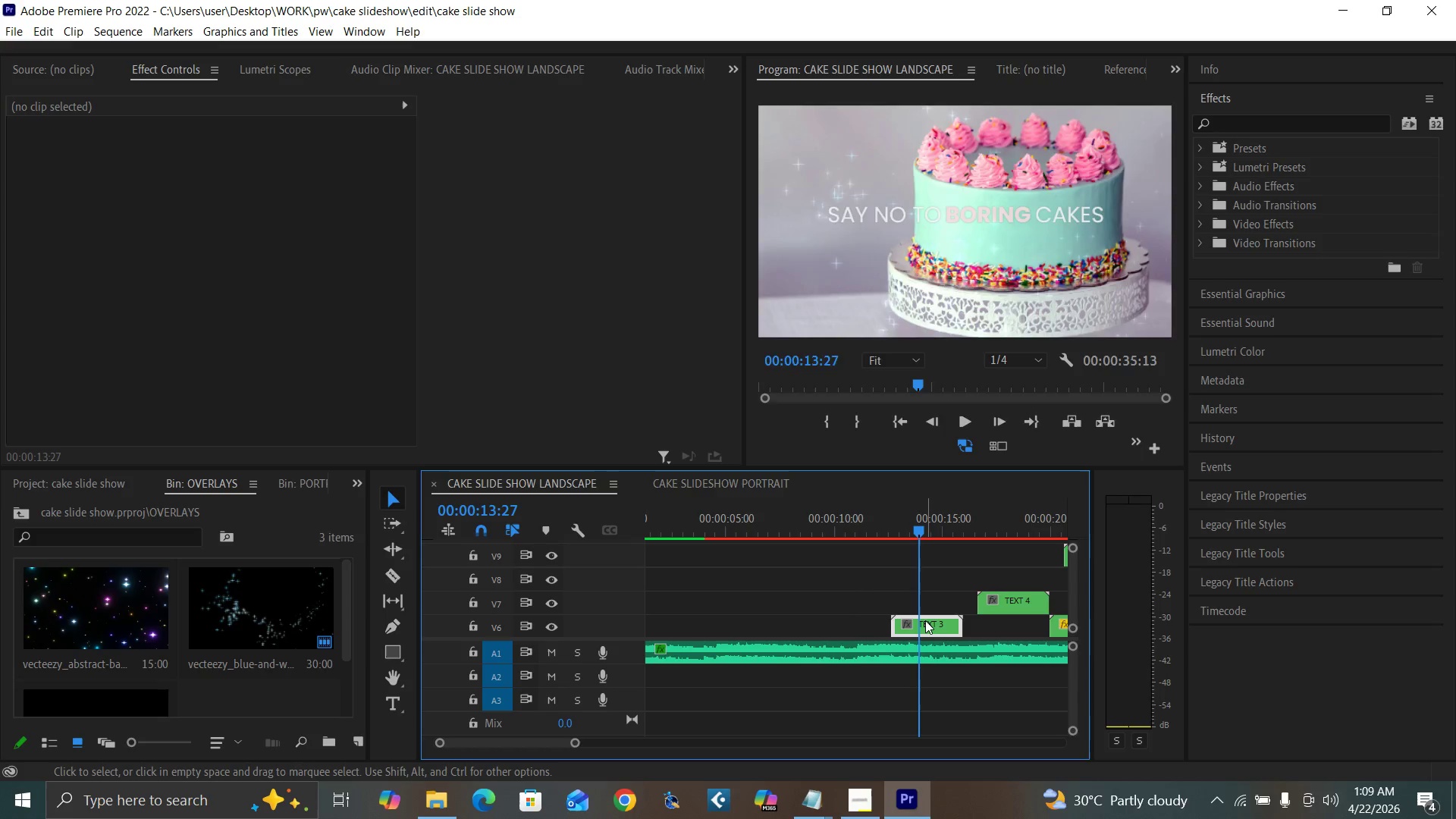 
double_click([925, 620])
 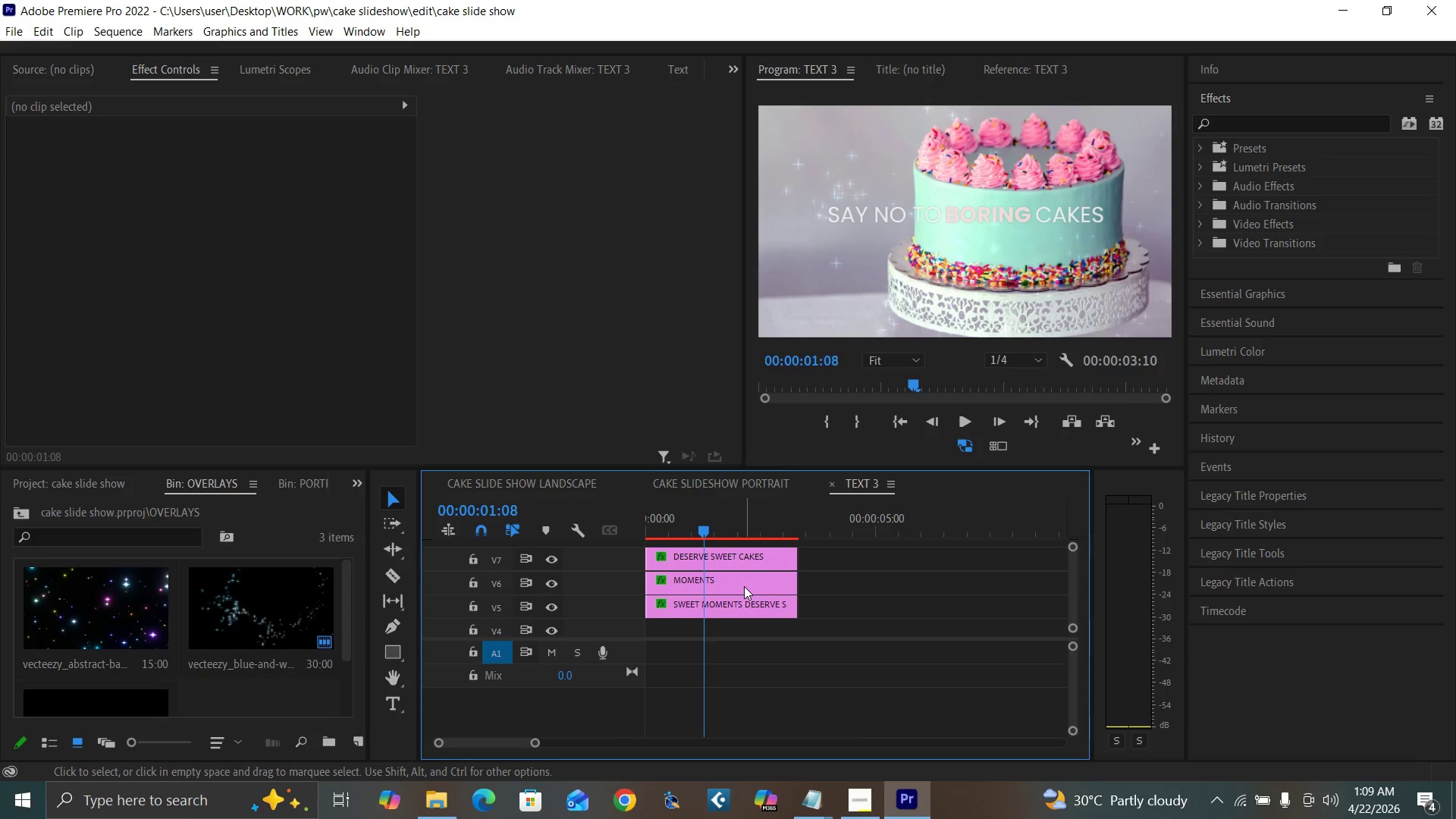 
left_click([742, 585])
 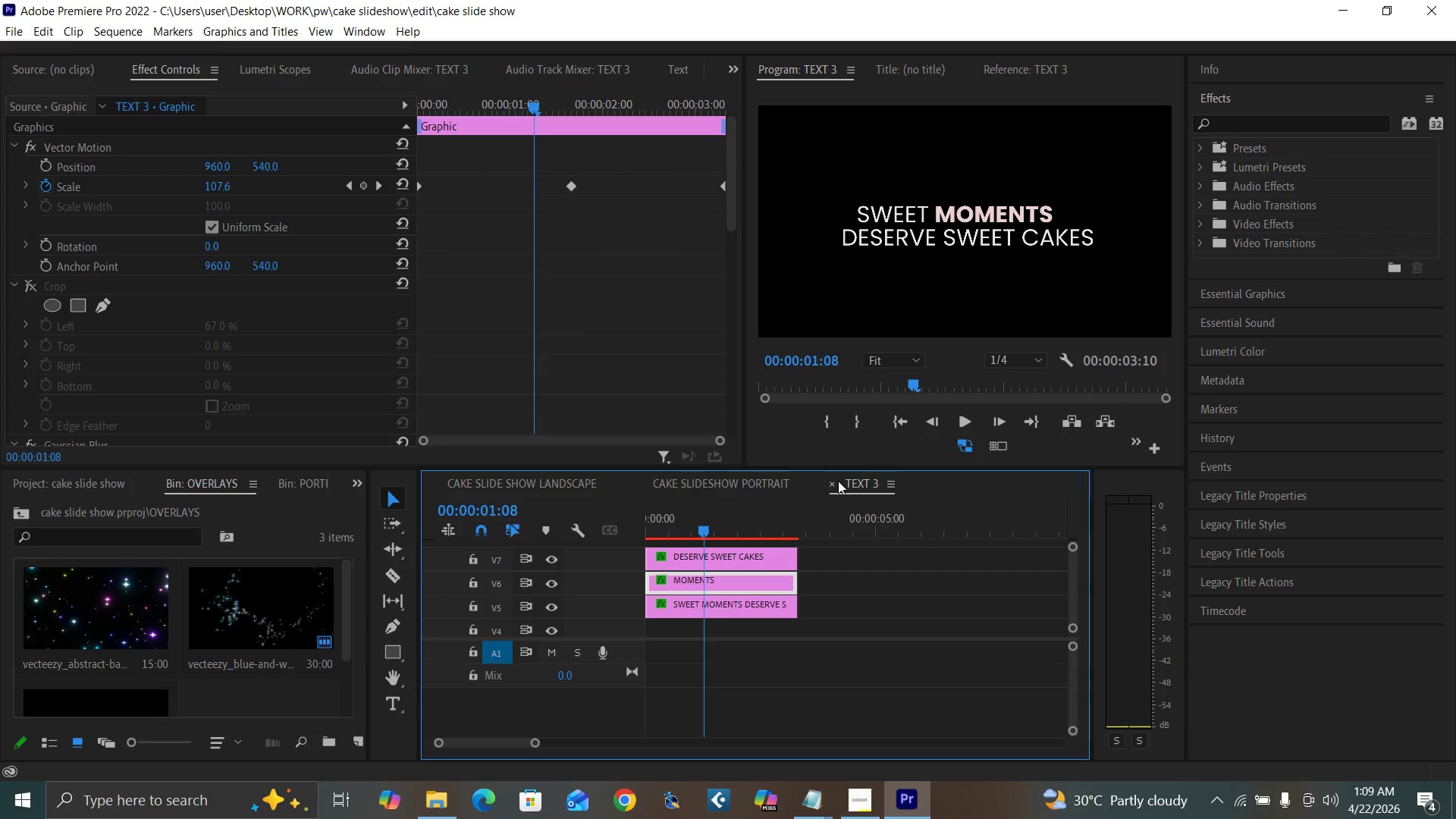 
left_click([830, 482])
 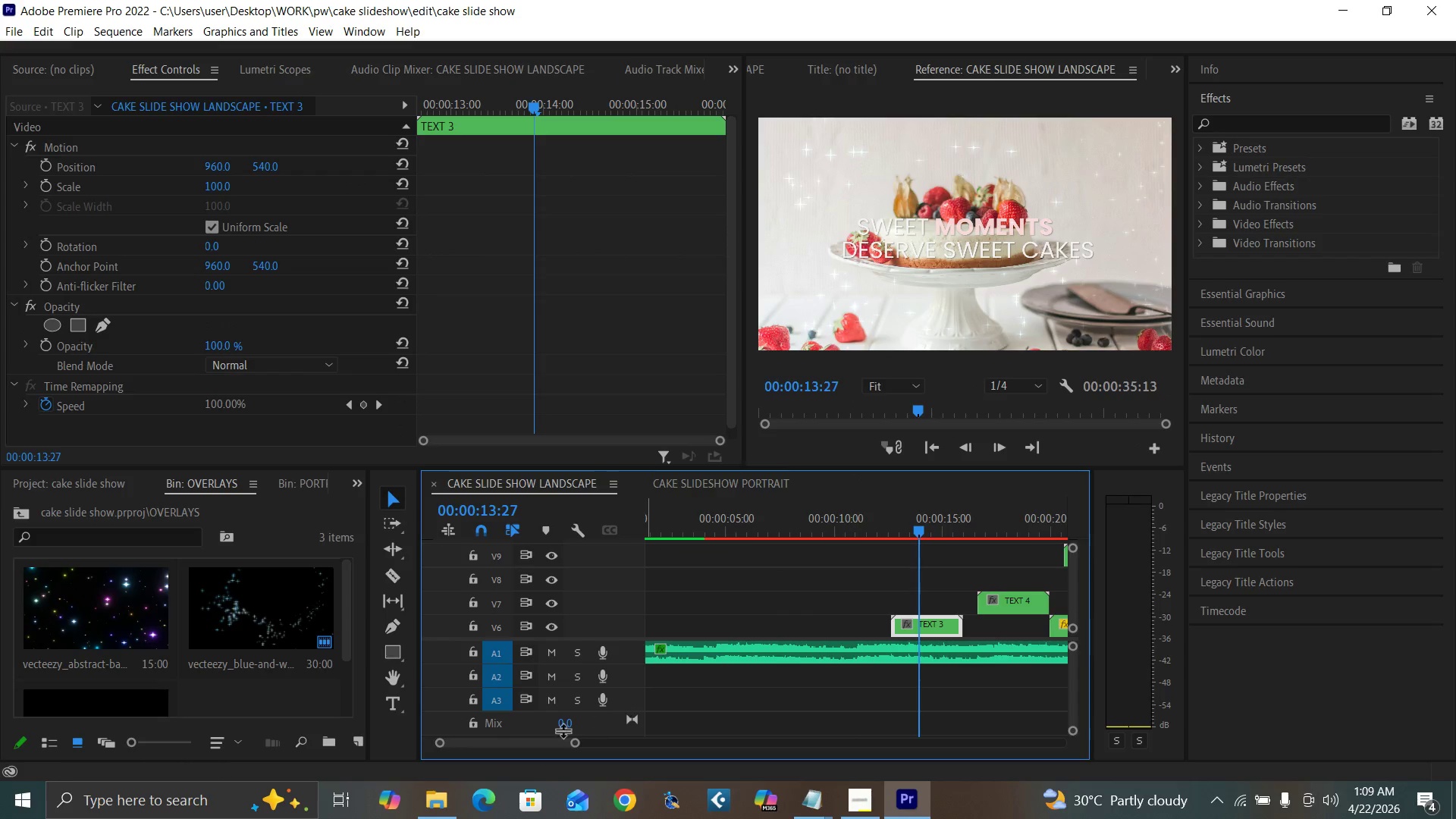 
left_click_drag(start_coordinate=[554, 740], to_coordinate=[563, 742])
 